 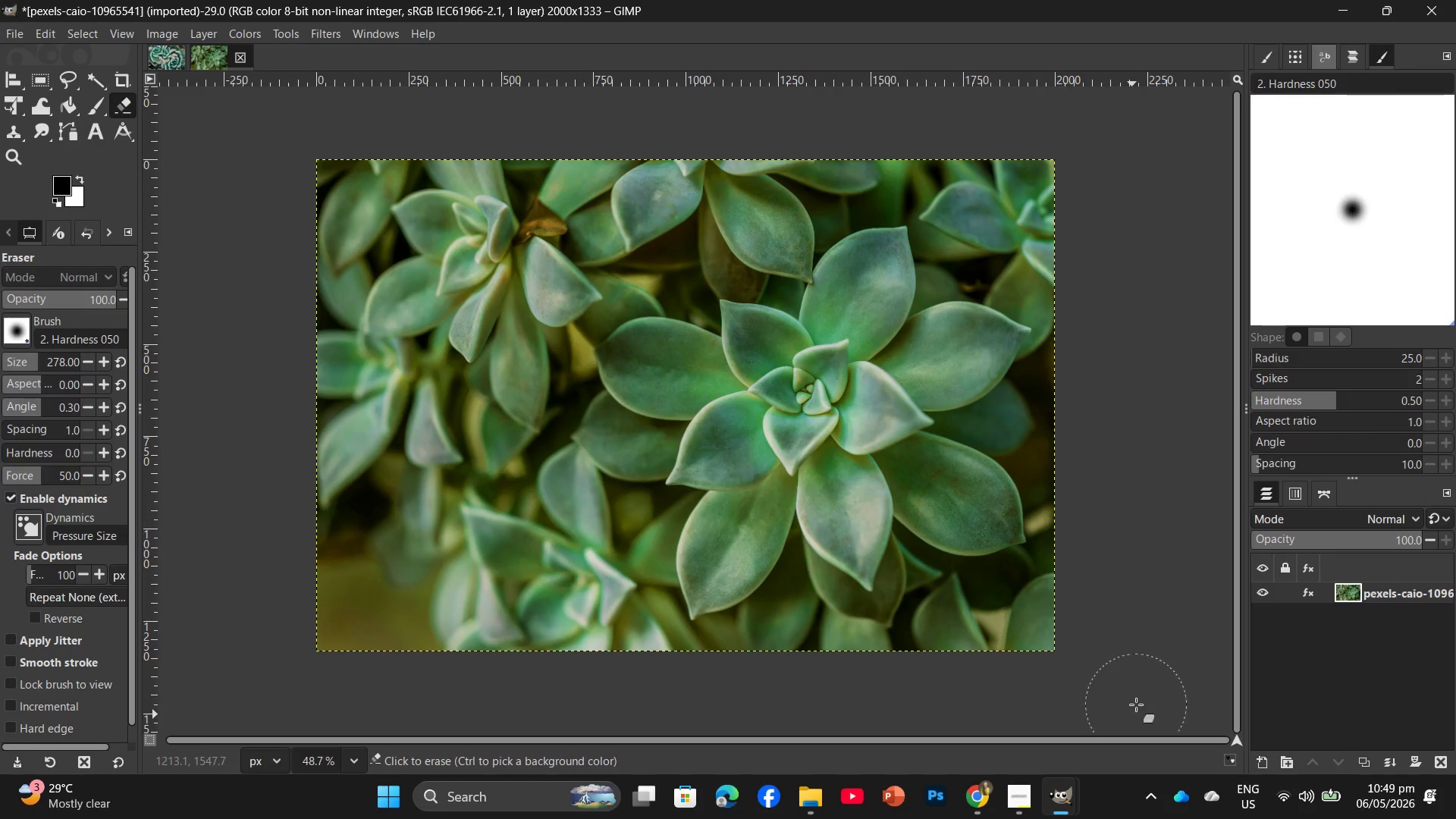 
left_click([1145, 717])
 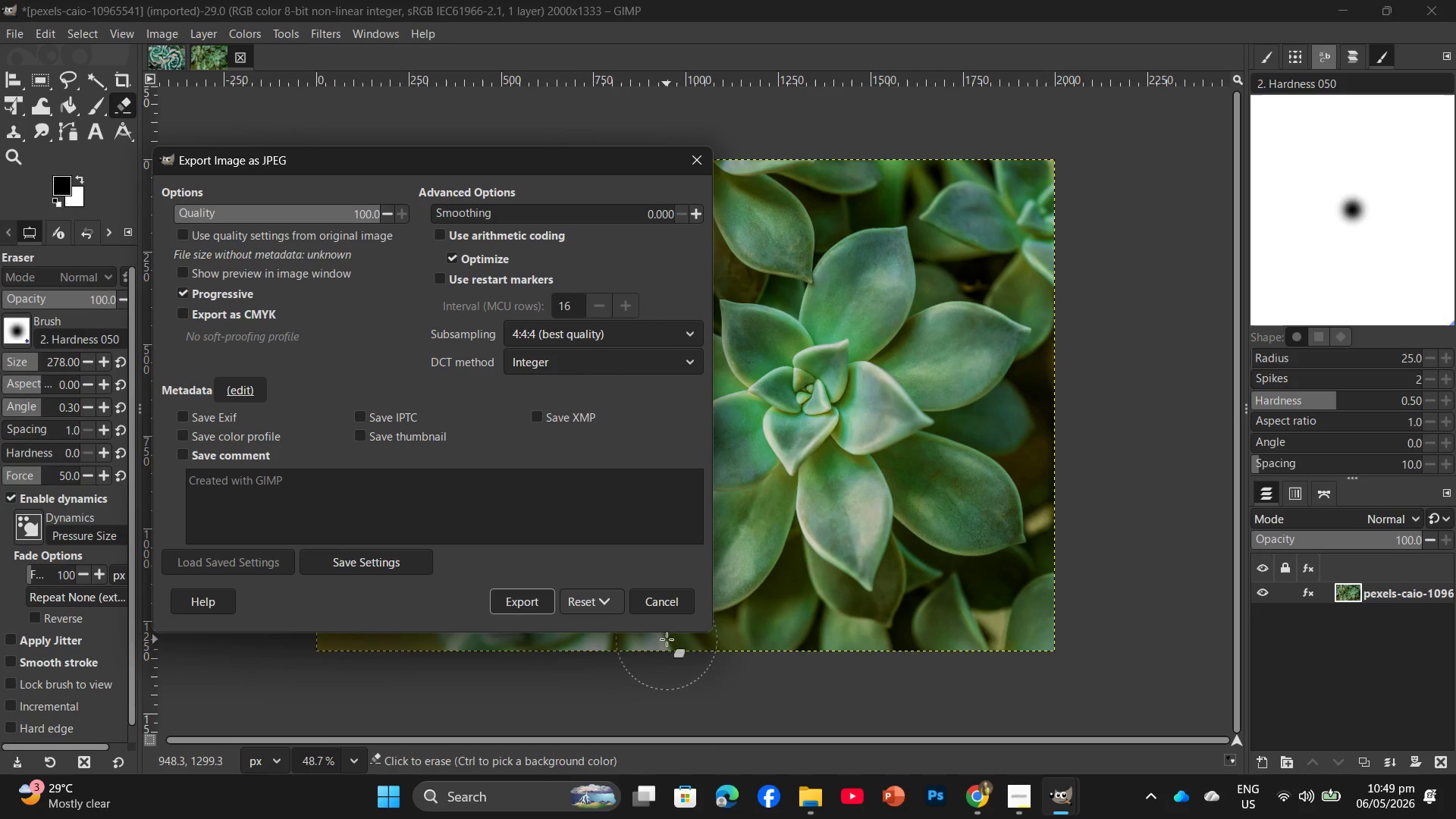 
key(Enter)
 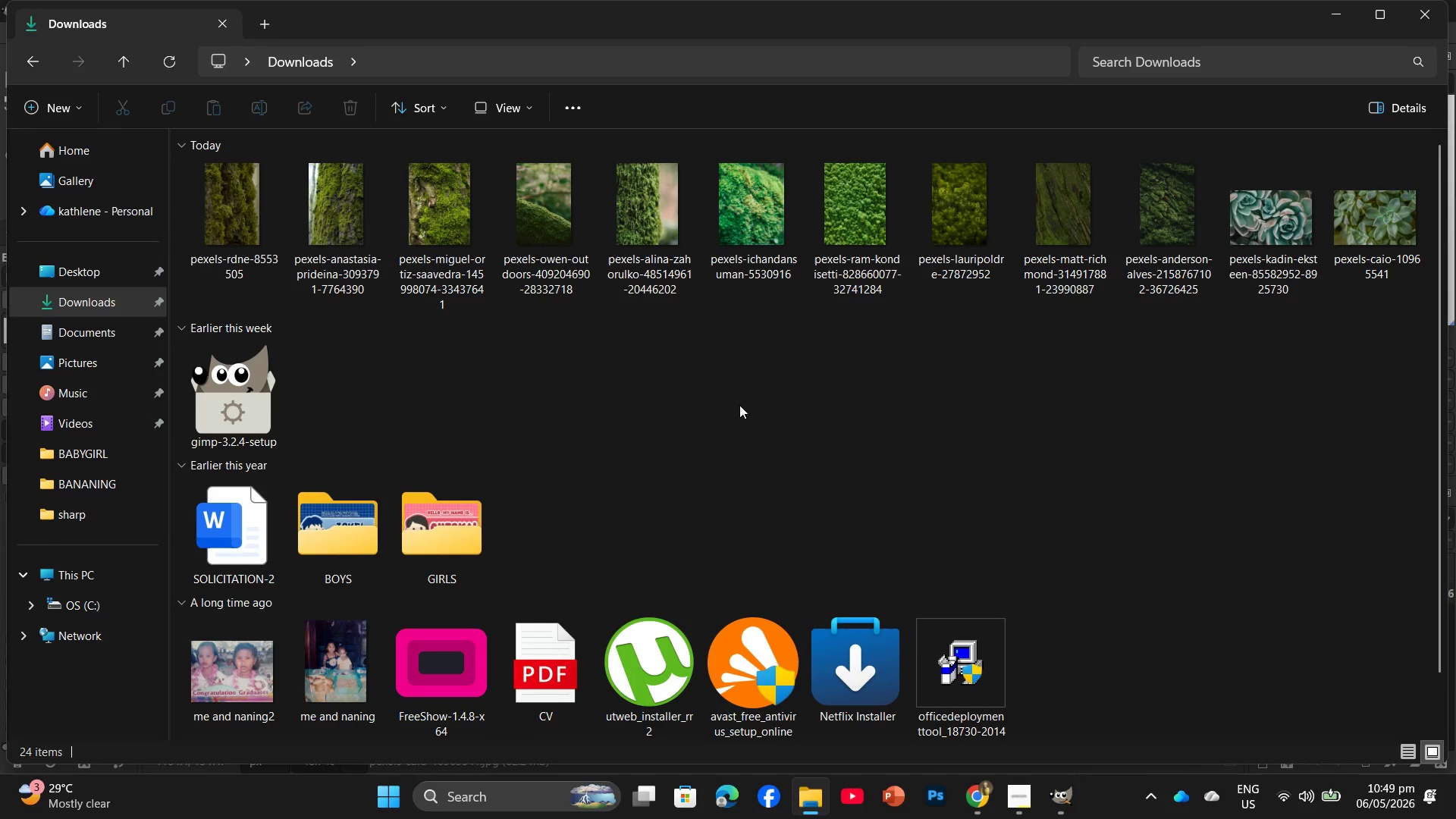 
wait(29.86)
 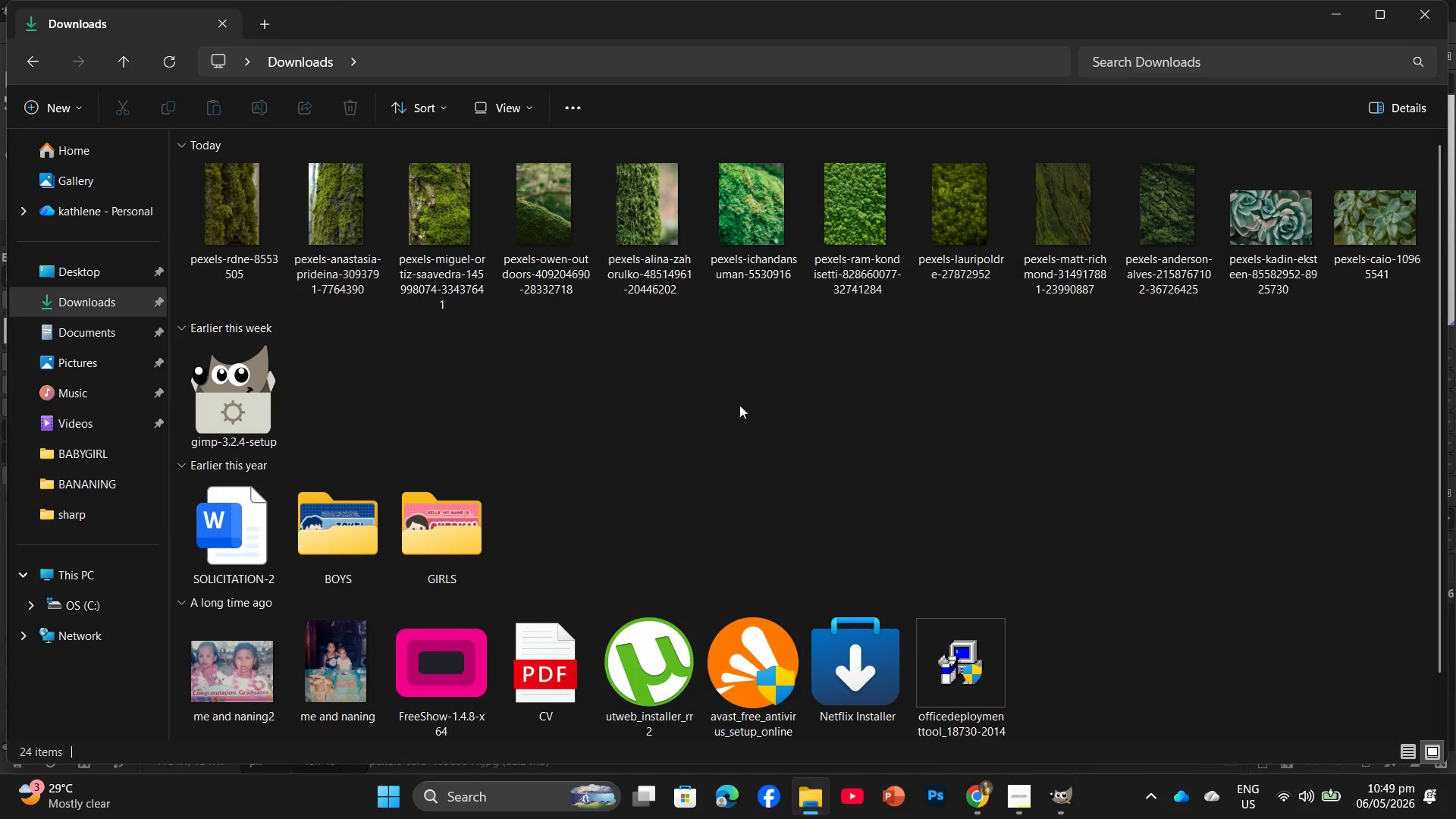 
left_click([1055, 777])
 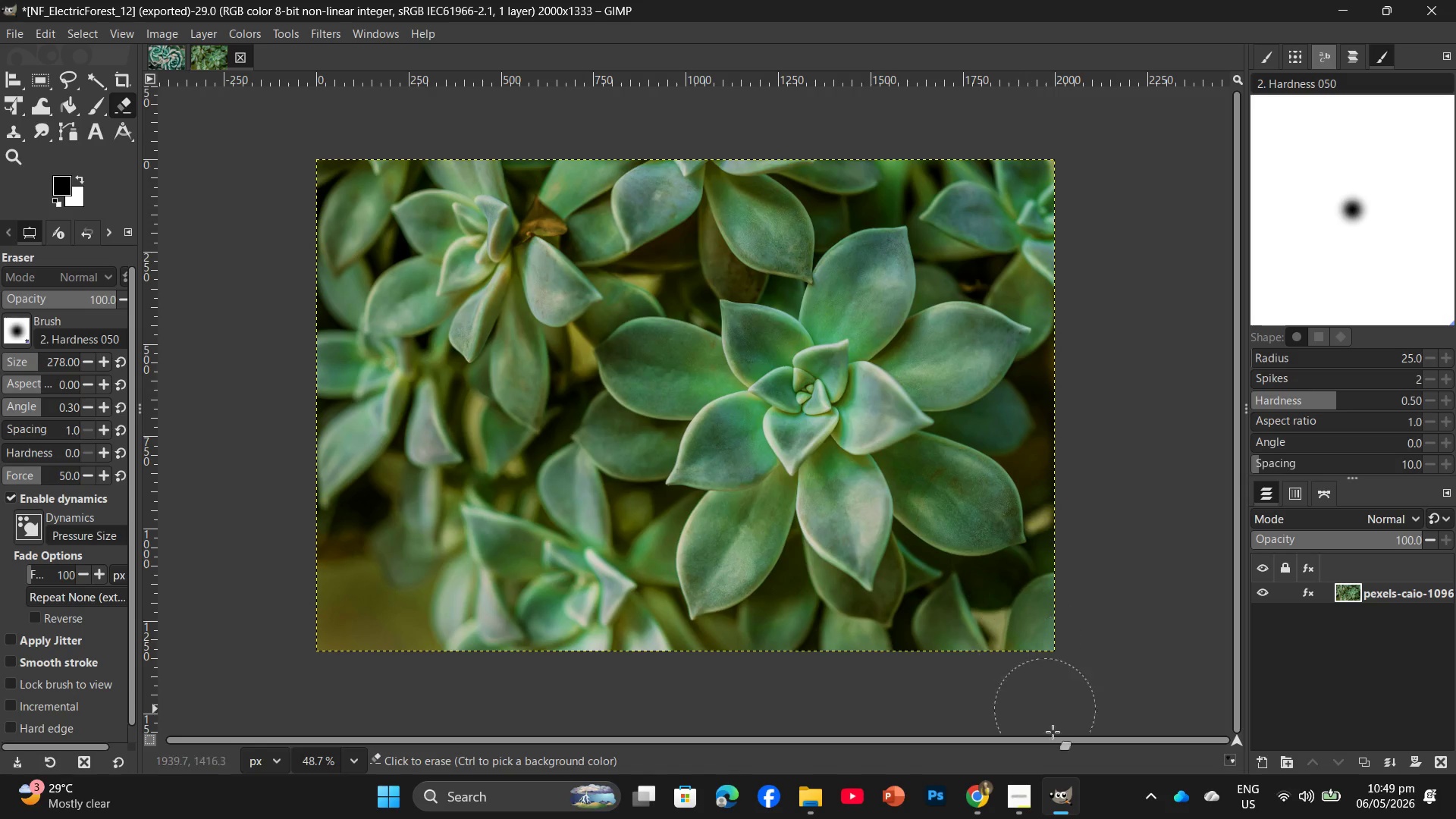 
left_click([964, 797])
 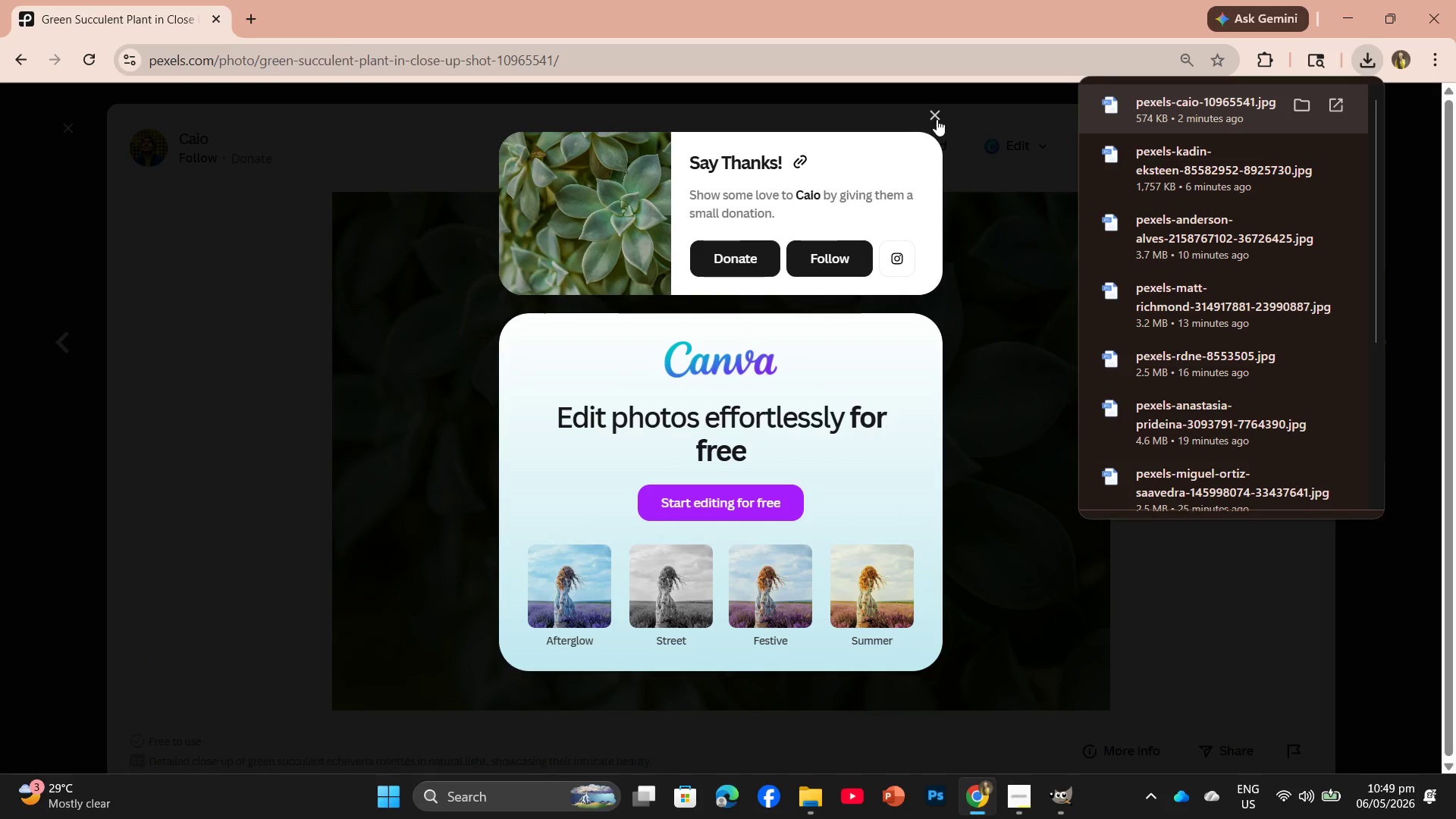 
left_click([937, 111])
 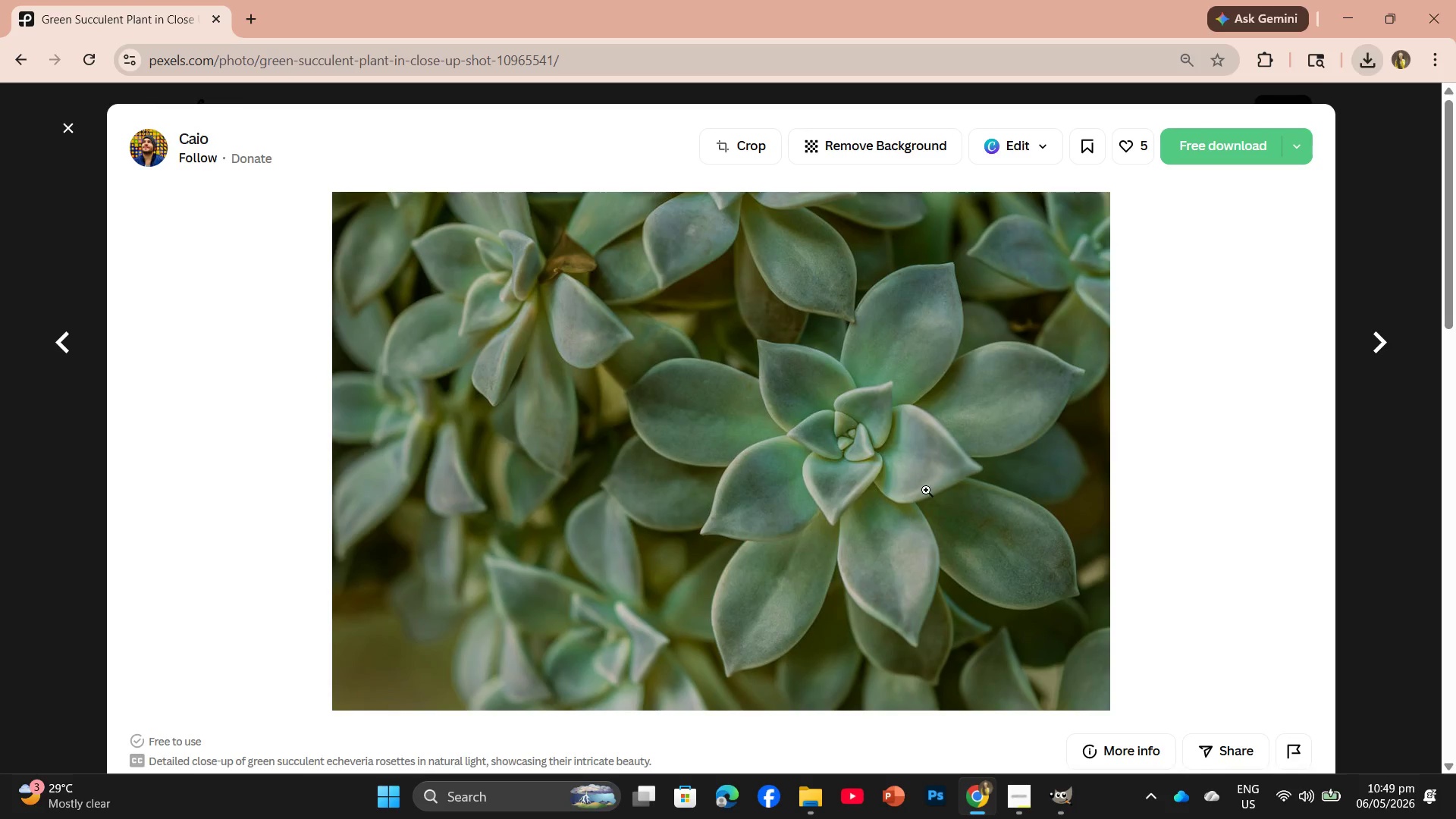 
scroll: coordinate [926, 504], scroll_direction: down, amount: 8.0
 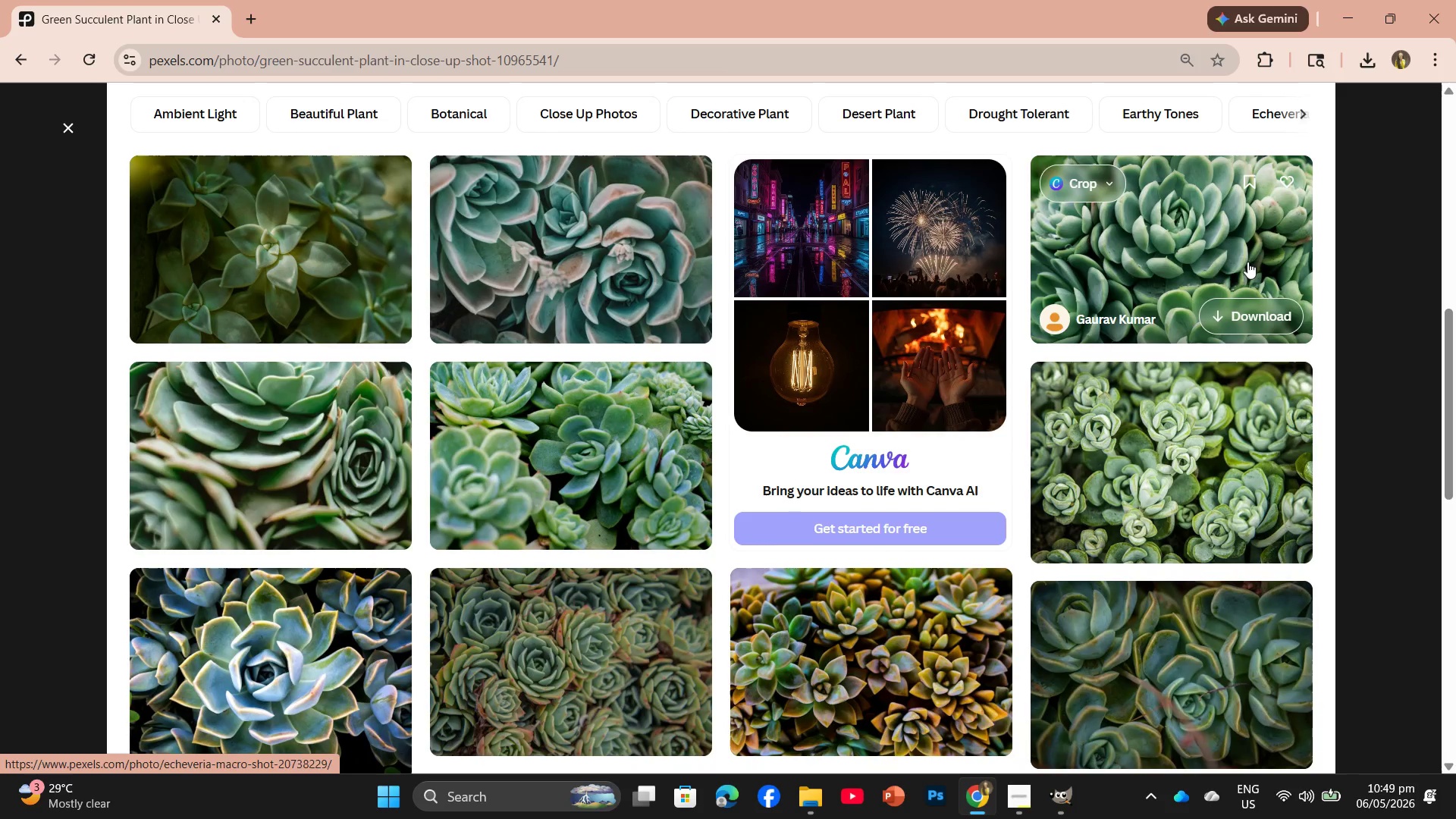 
left_click([1135, 246])
 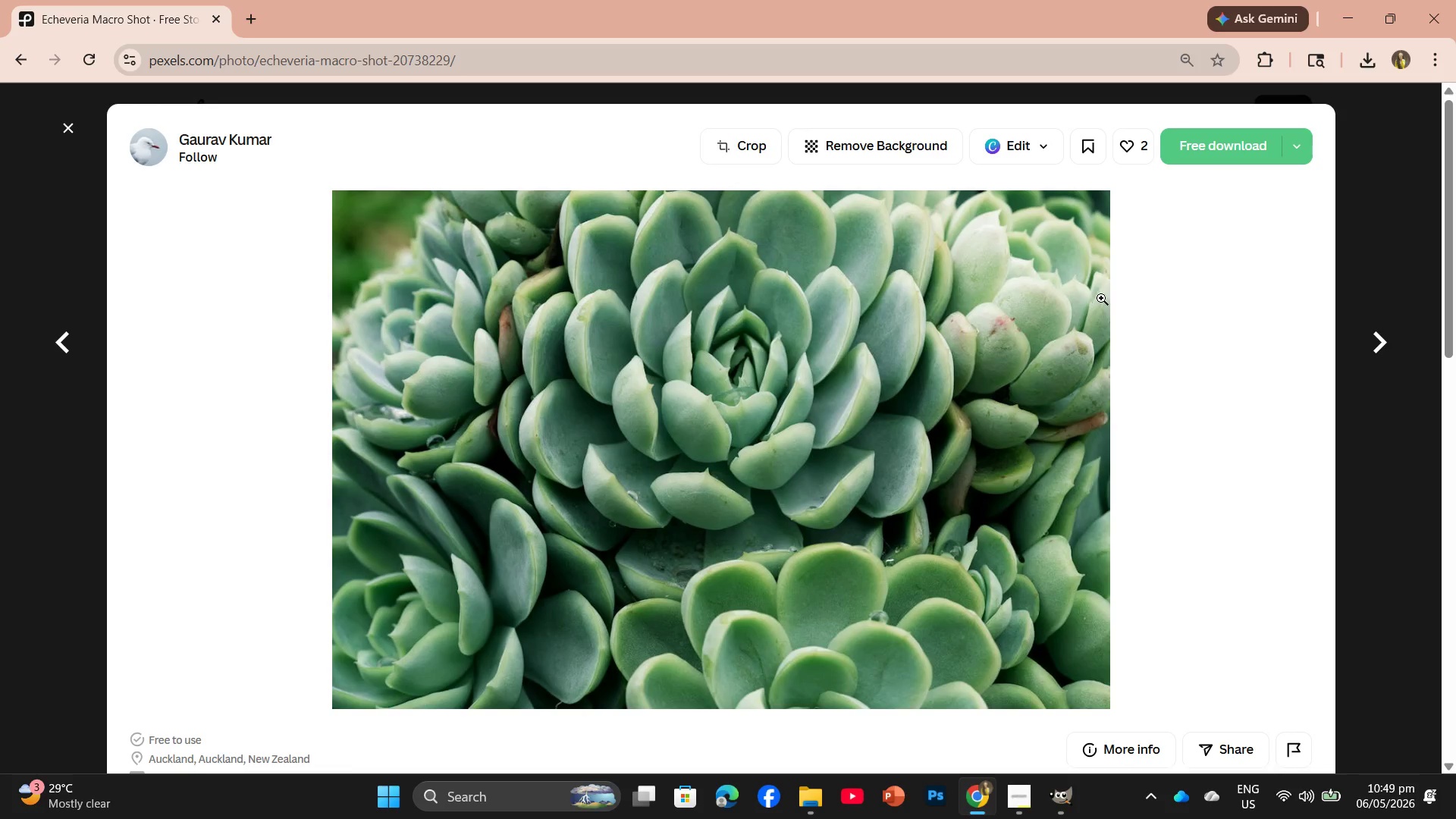 
left_click([1216, 146])
 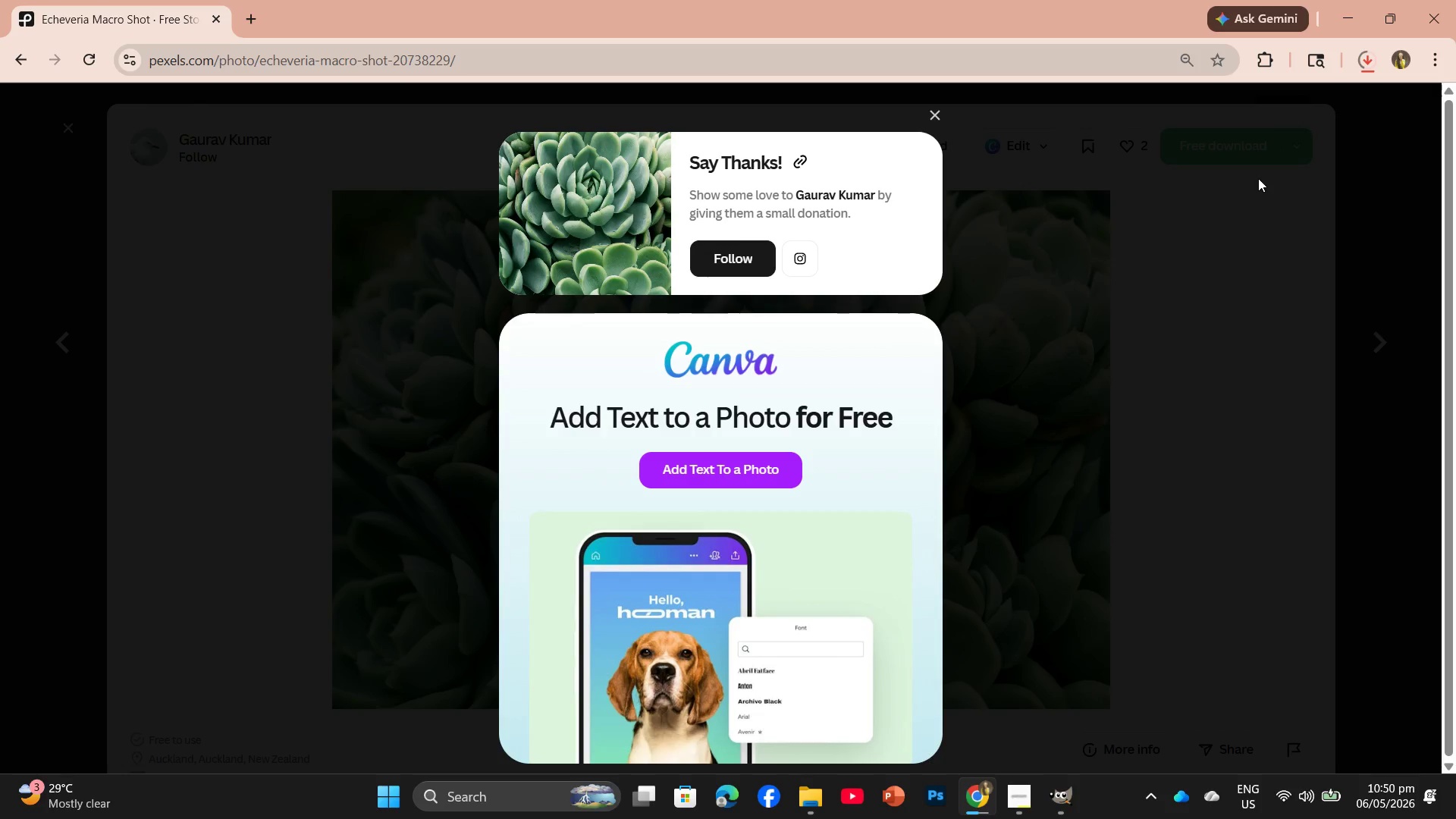 
wait(5.77)
 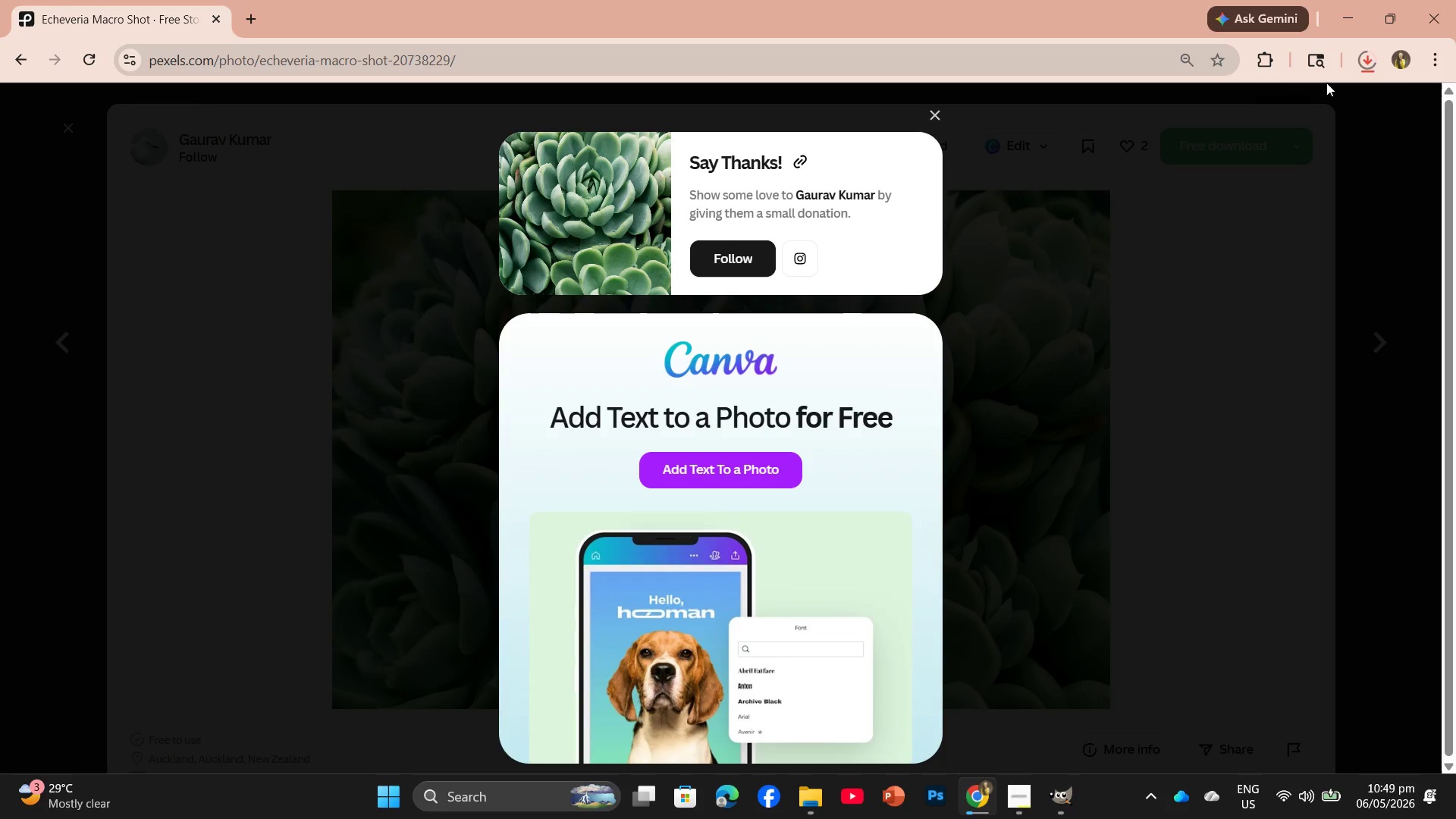 
mouse_move([1281, 116])
 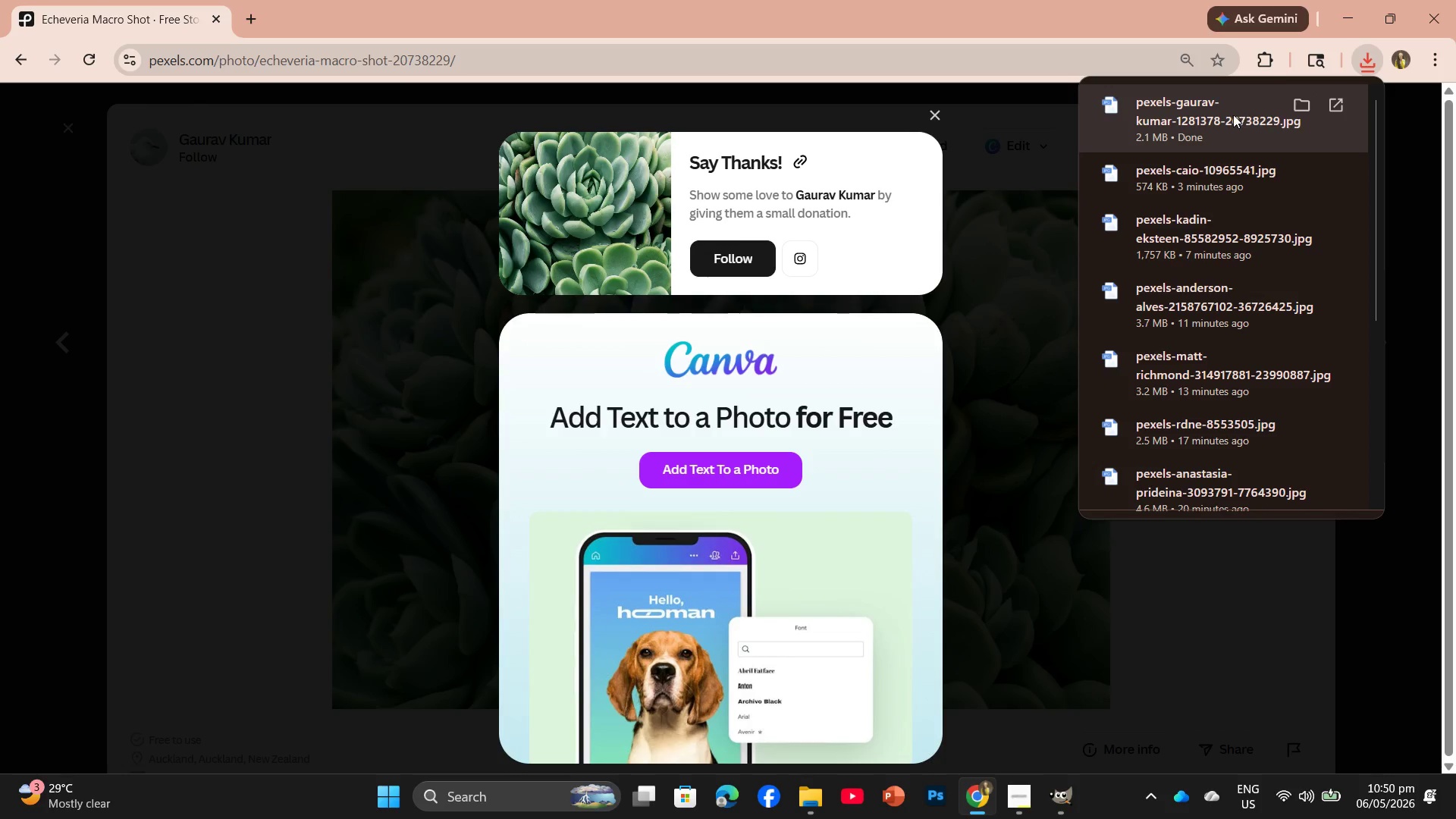 
left_click_drag(start_coordinate=[1233, 115], to_coordinate=[506, 52])
 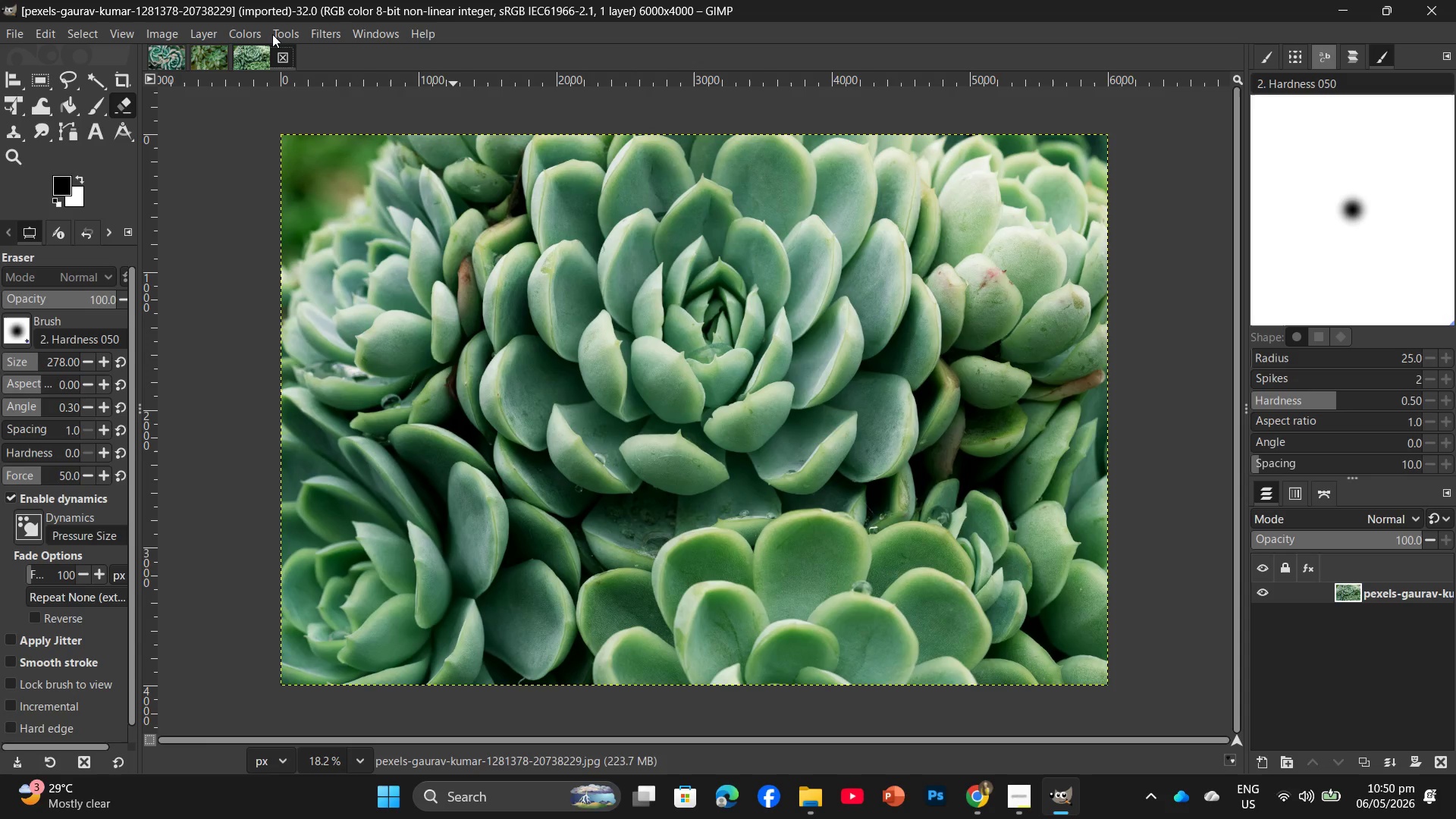 
wait(18.94)
 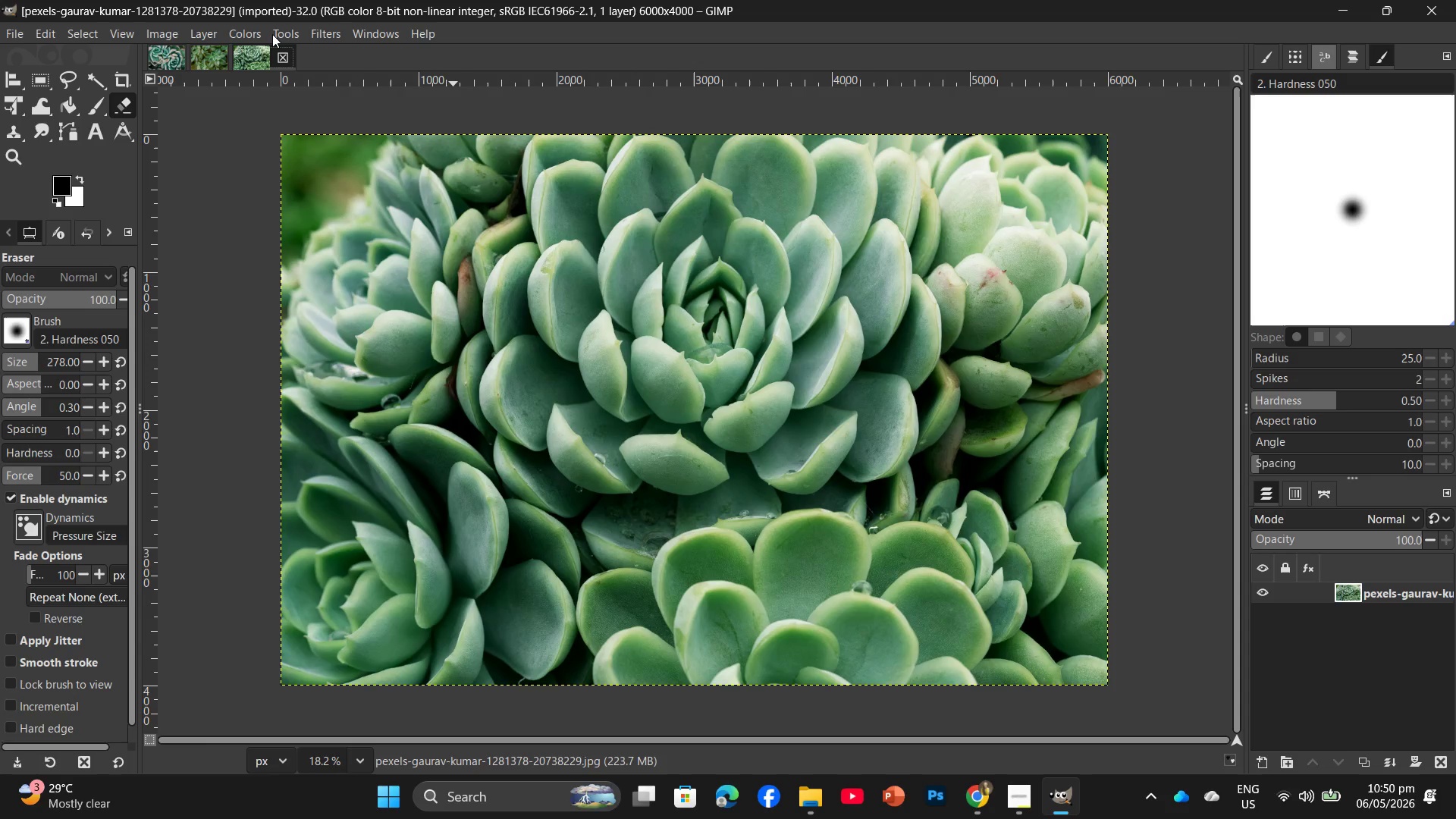 
left_click([238, 31])
 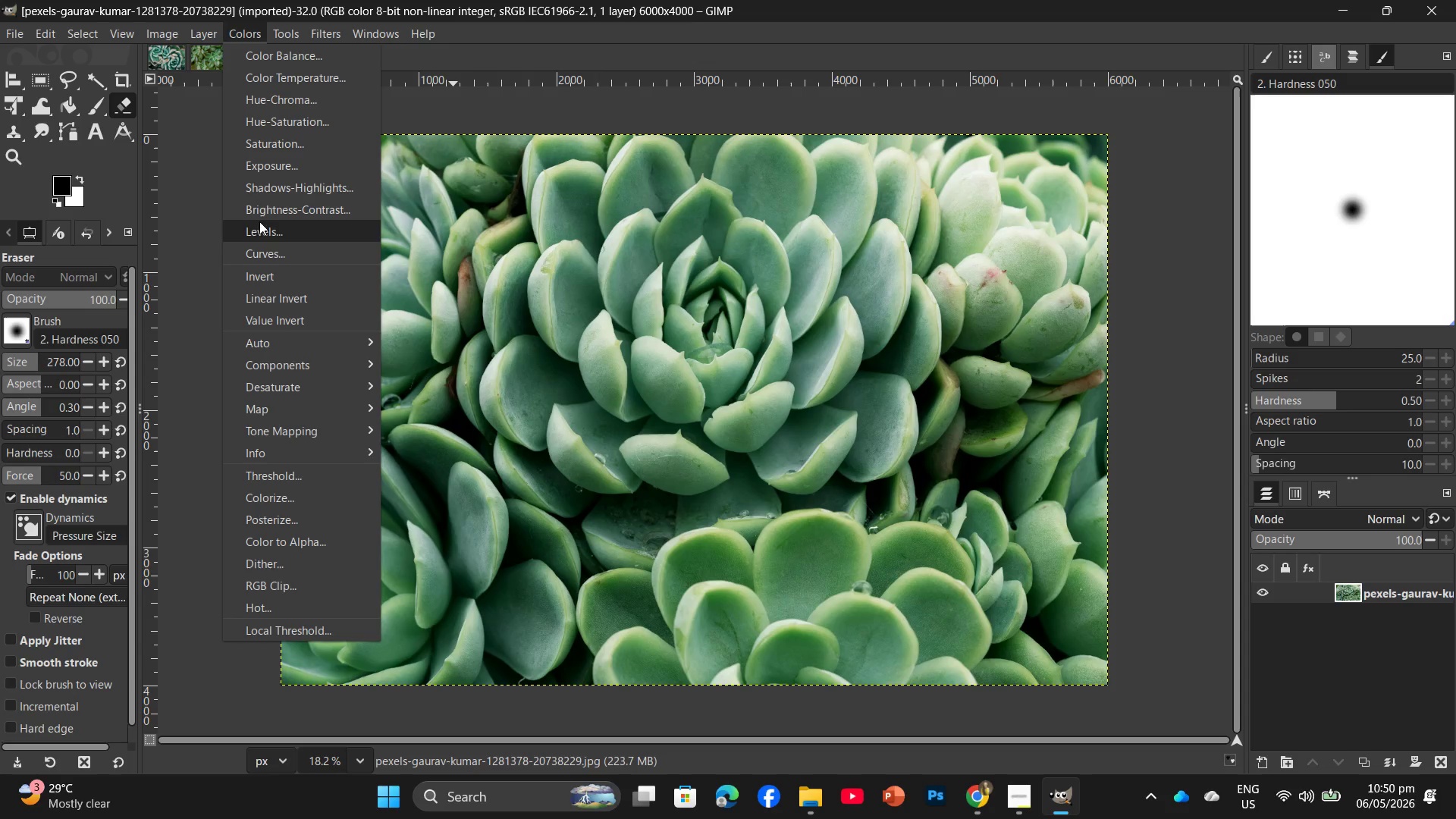 
left_click([262, 226])
 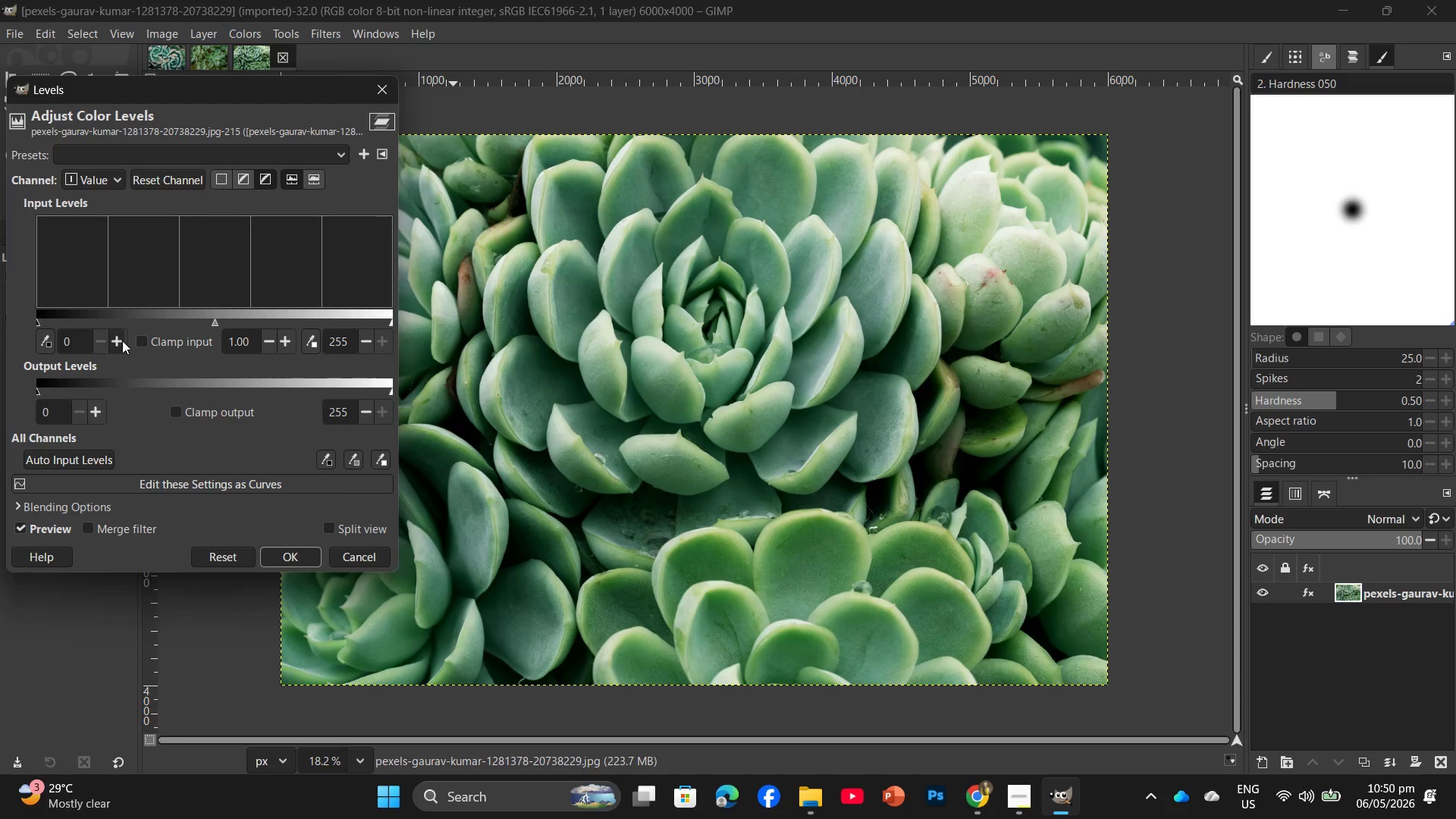 
double_click([122, 340])
 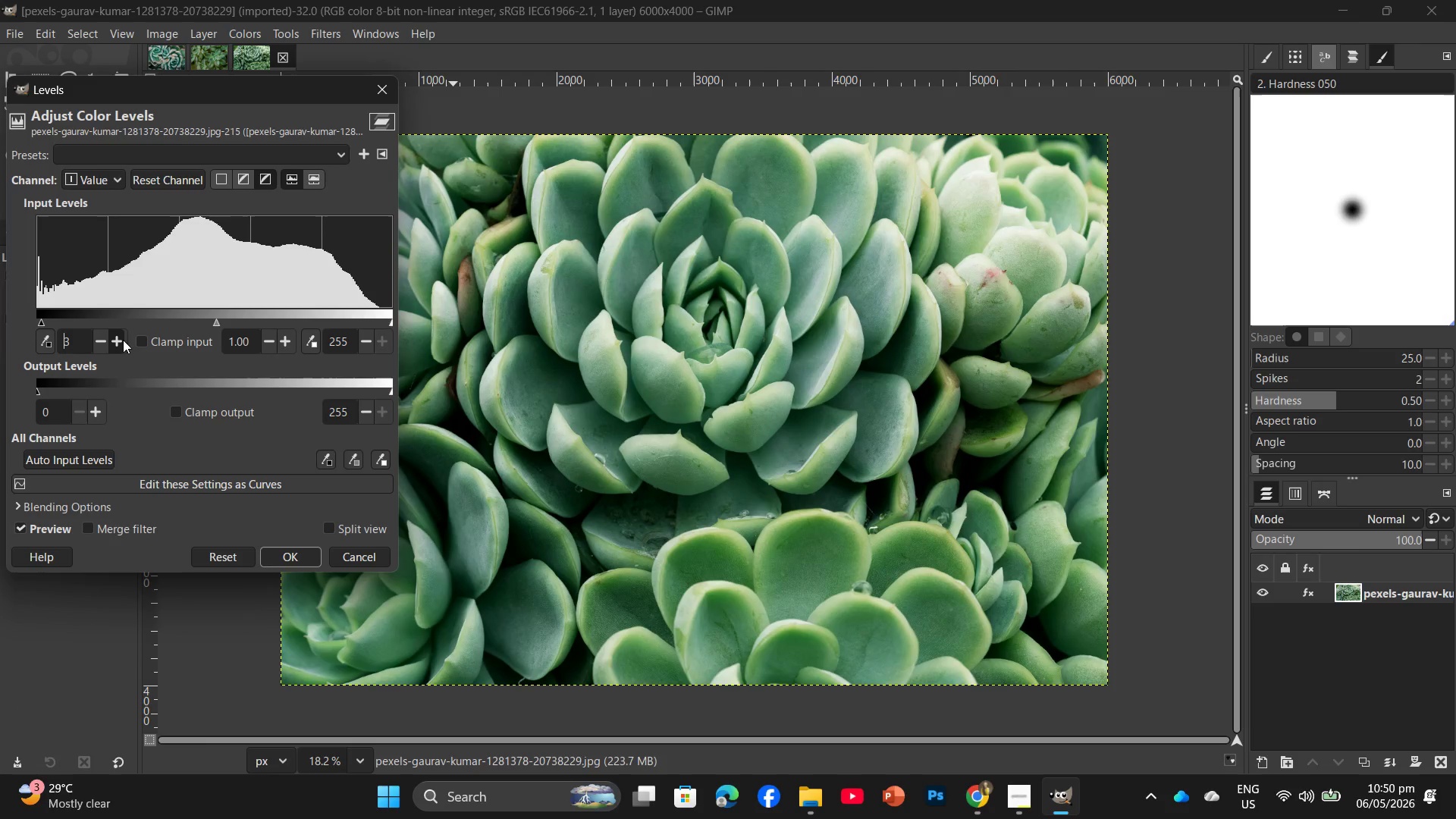 
triple_click([123, 340])
 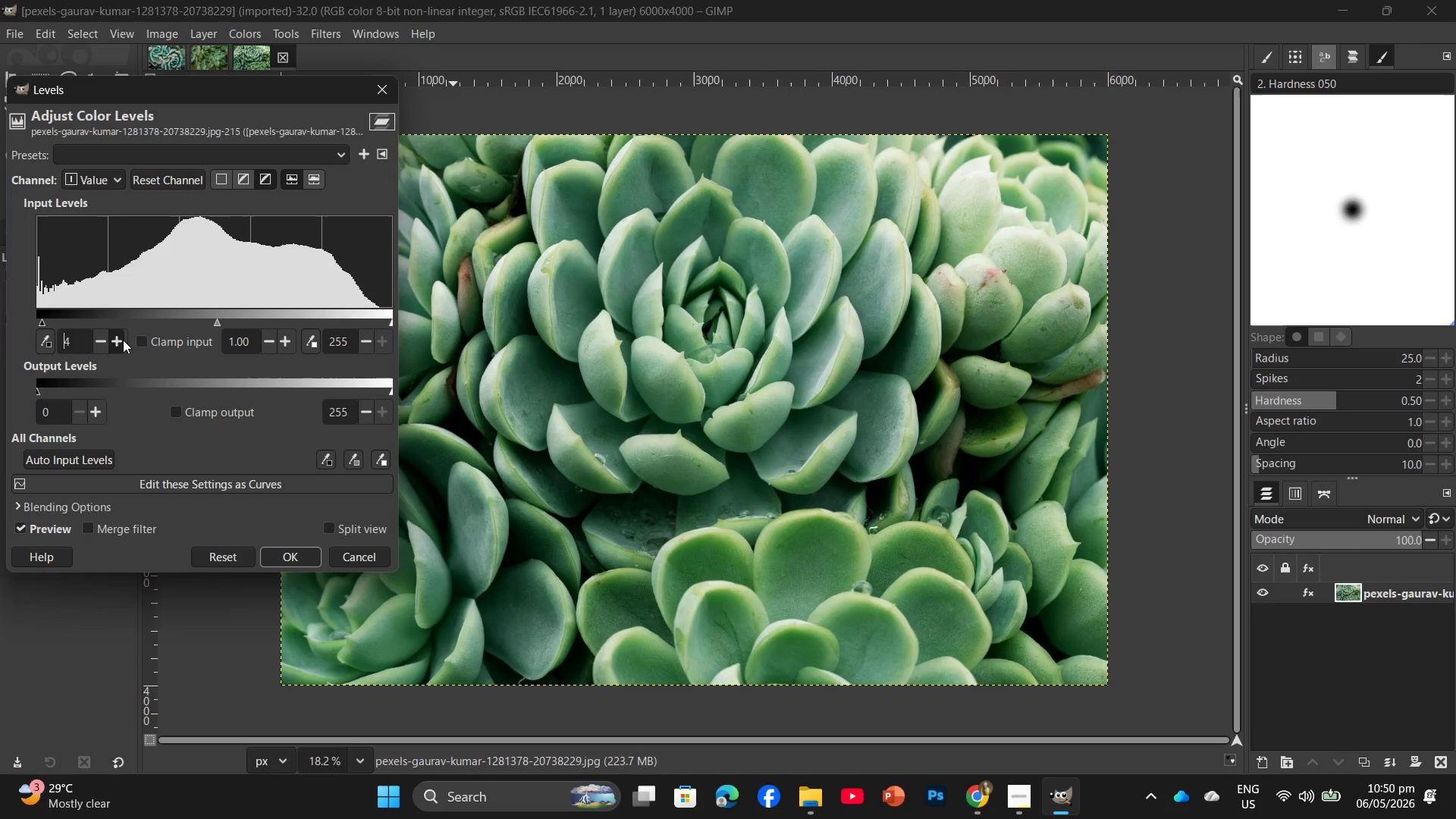 
triple_click([123, 340])
 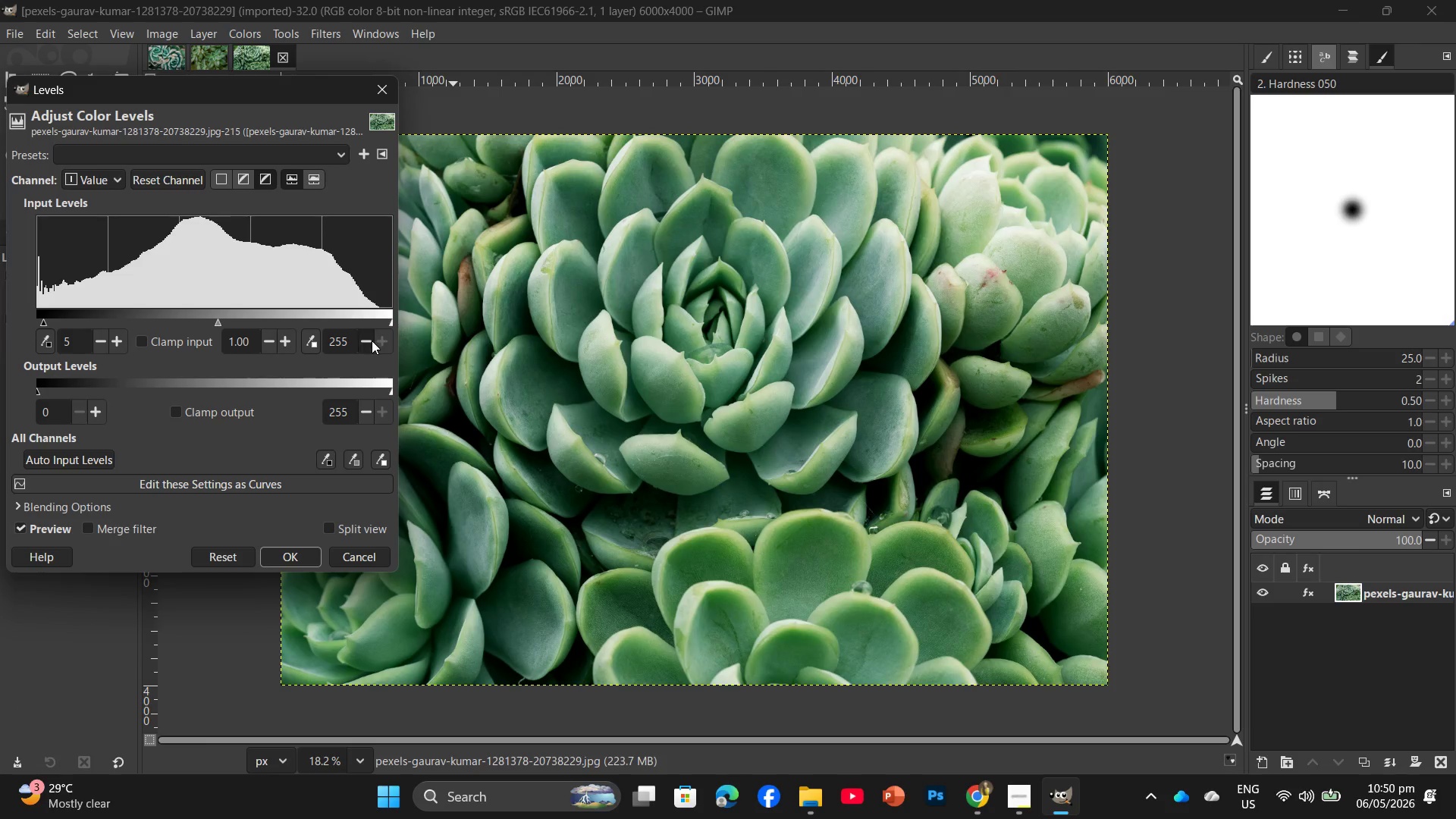 
double_click([368, 340])
 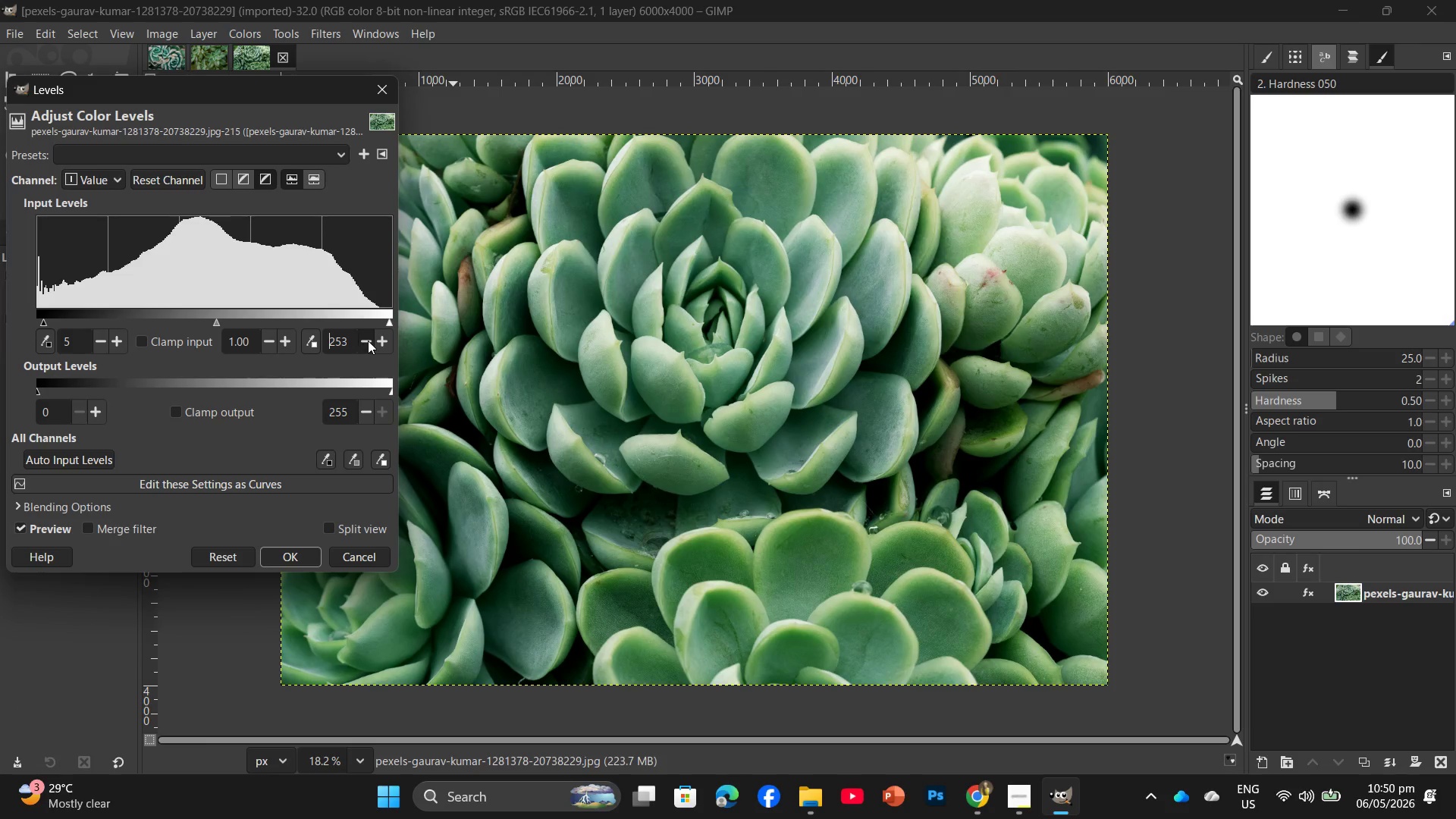 
triple_click([368, 340])
 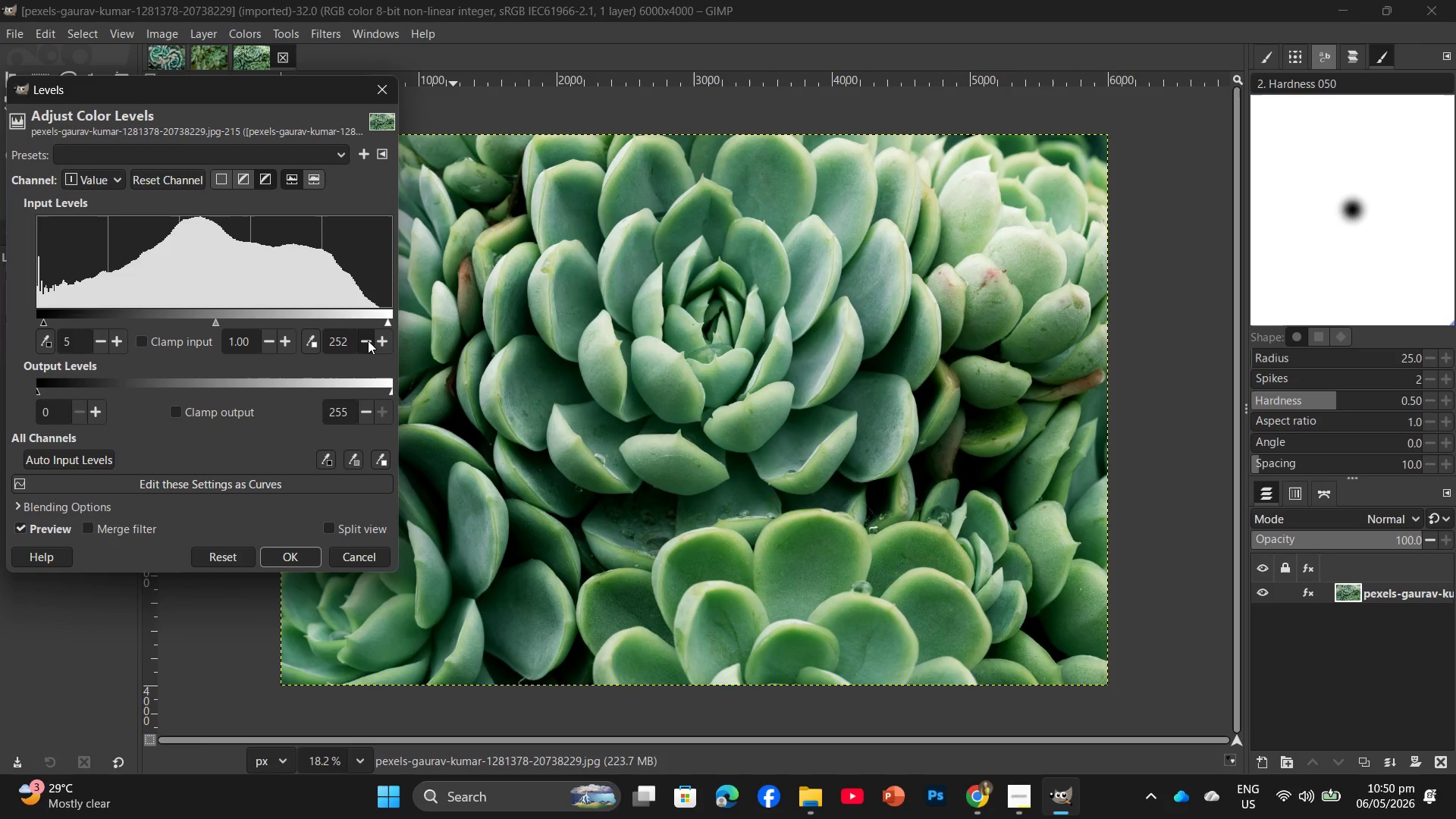 
triple_click([368, 340])
 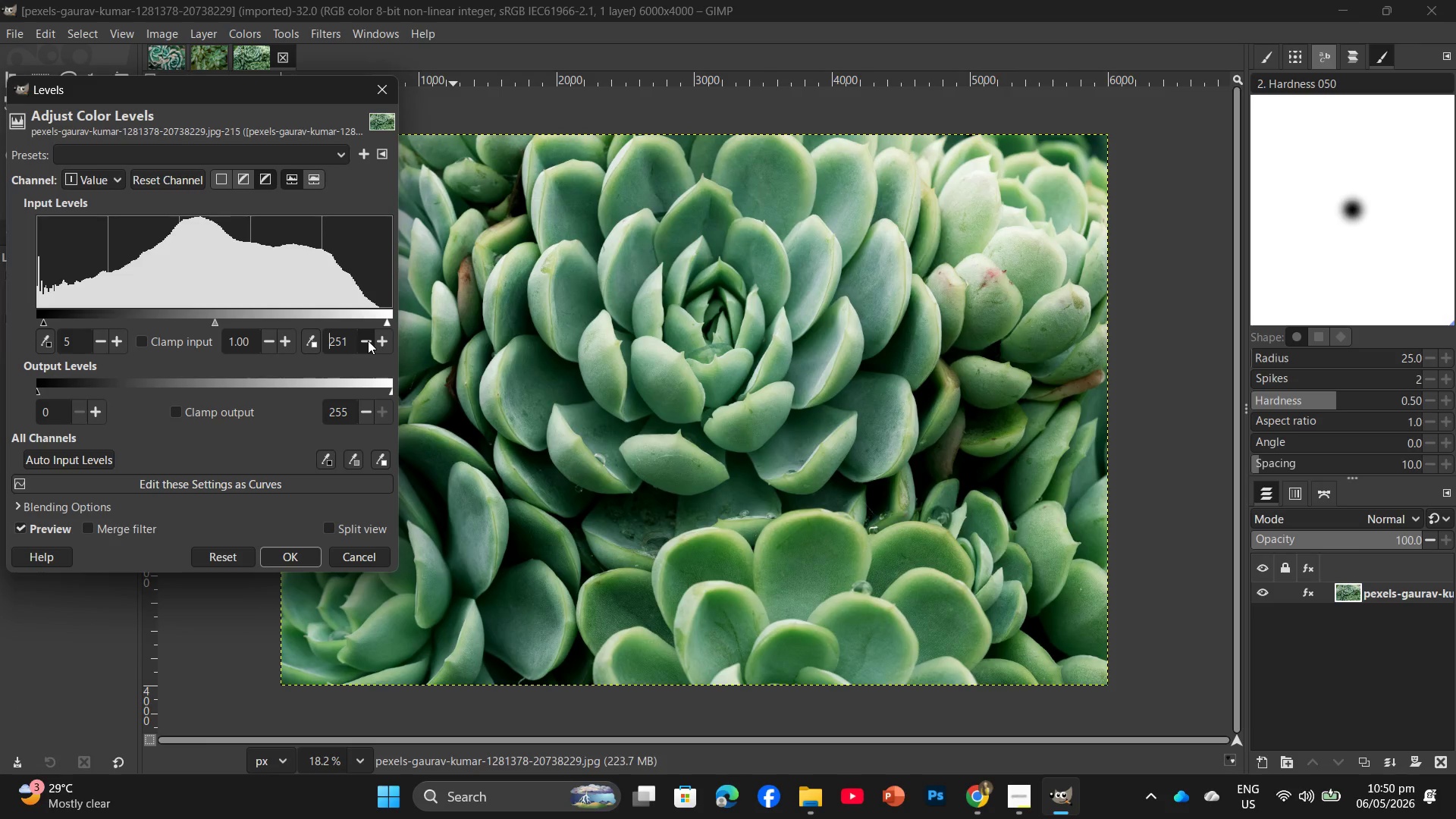 
triple_click([368, 340])
 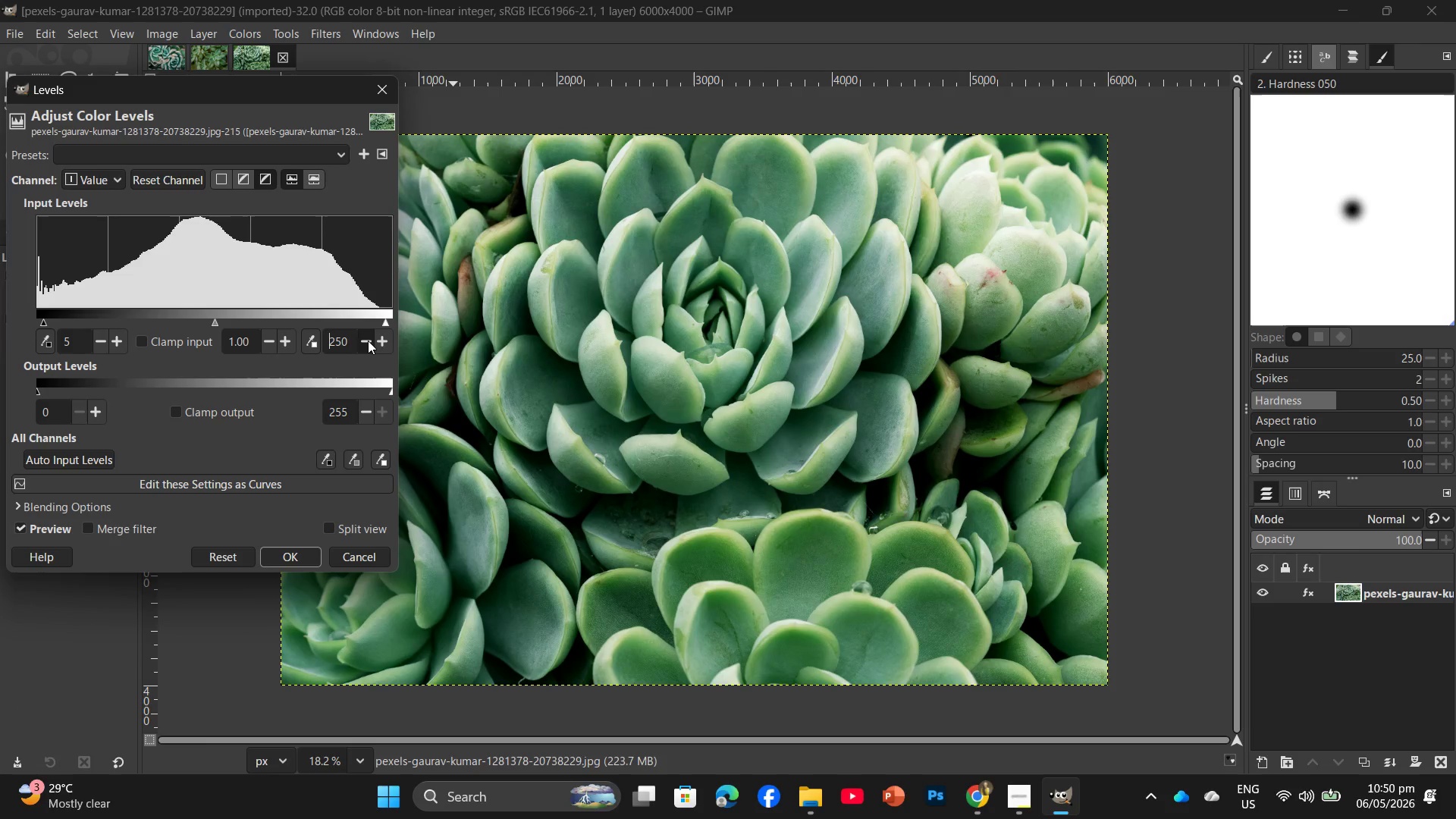 
triple_click([368, 340])
 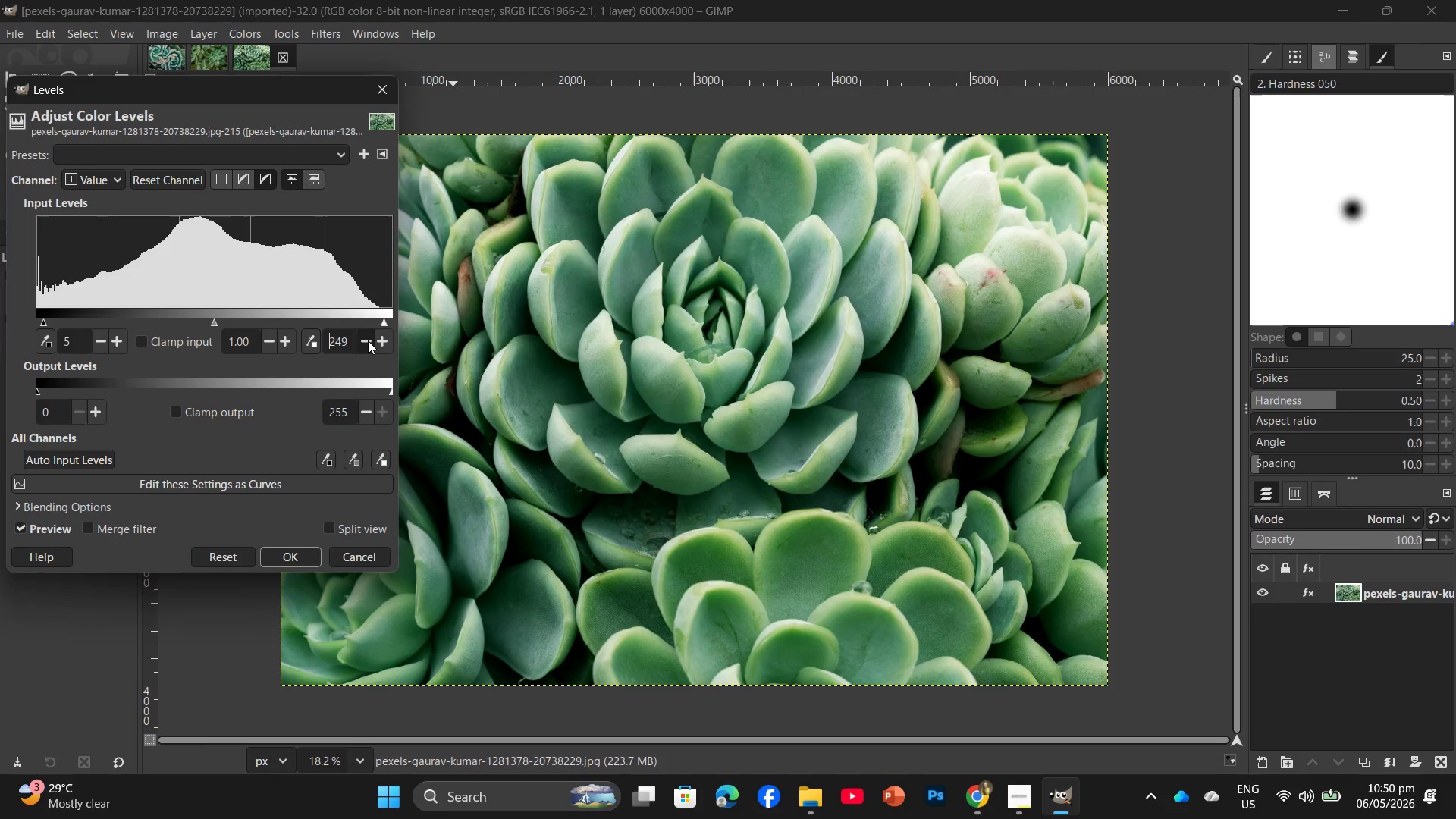 
triple_click([368, 340])
 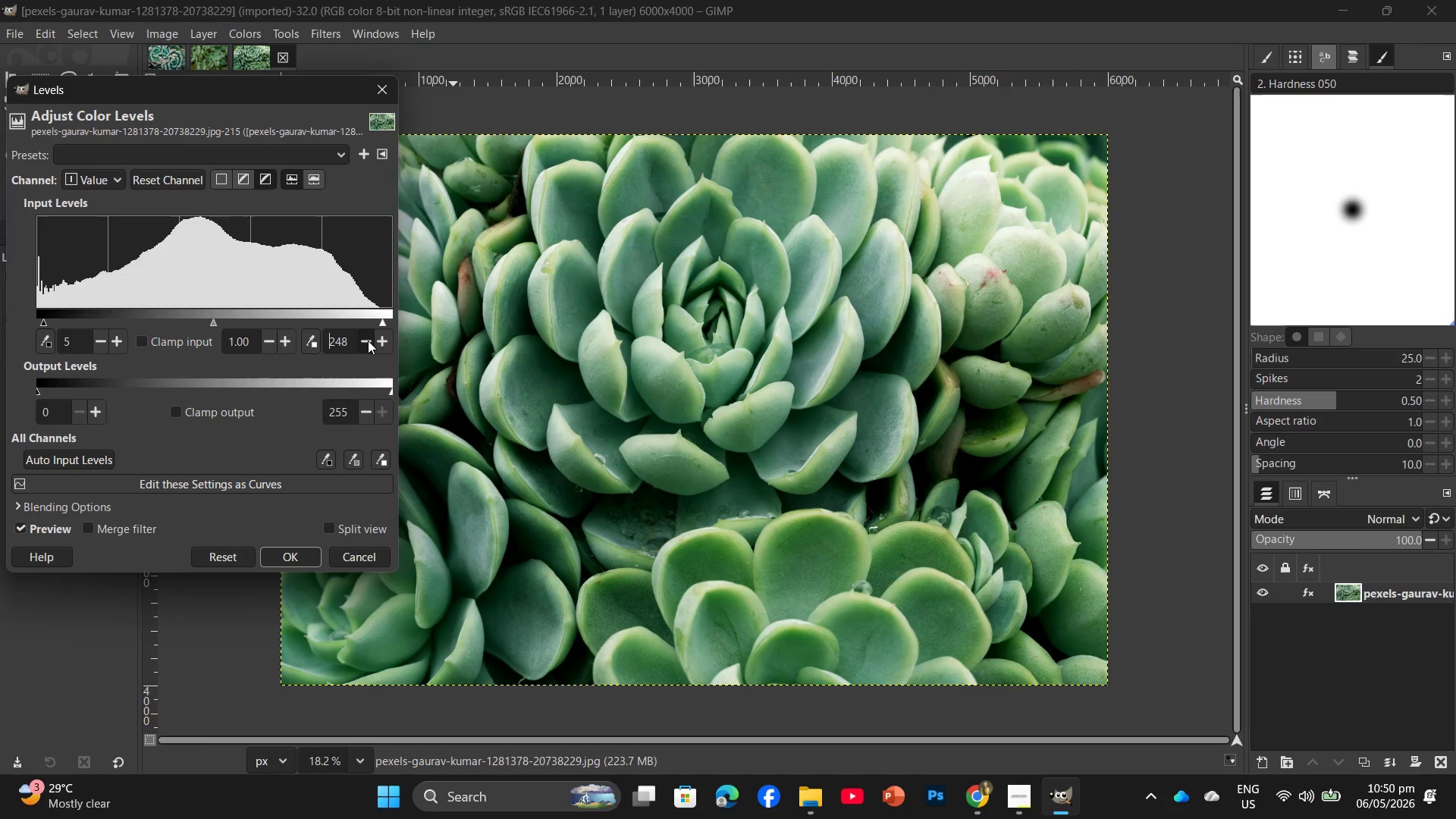 
triple_click([368, 340])
 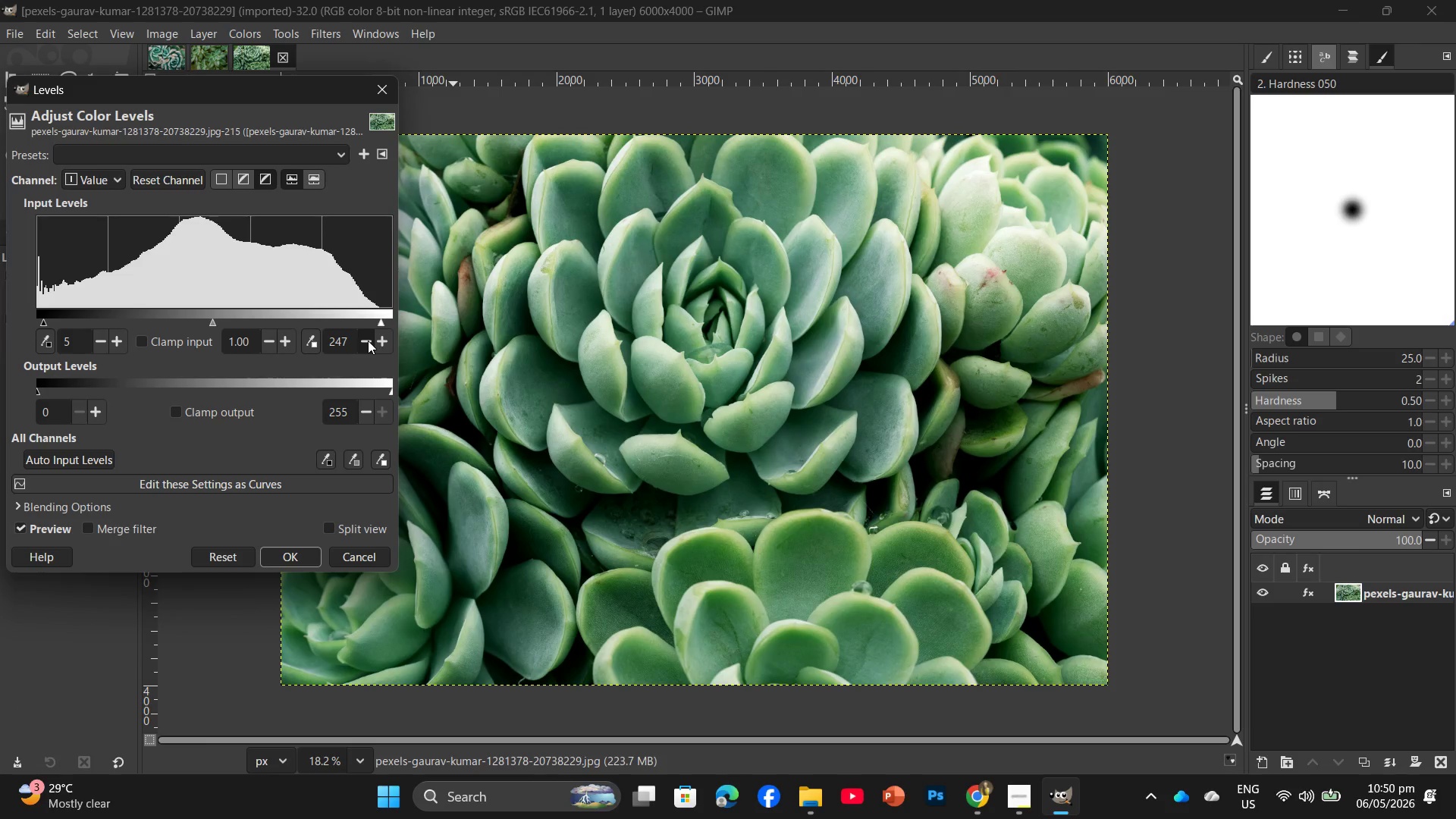 
left_click([368, 340])
 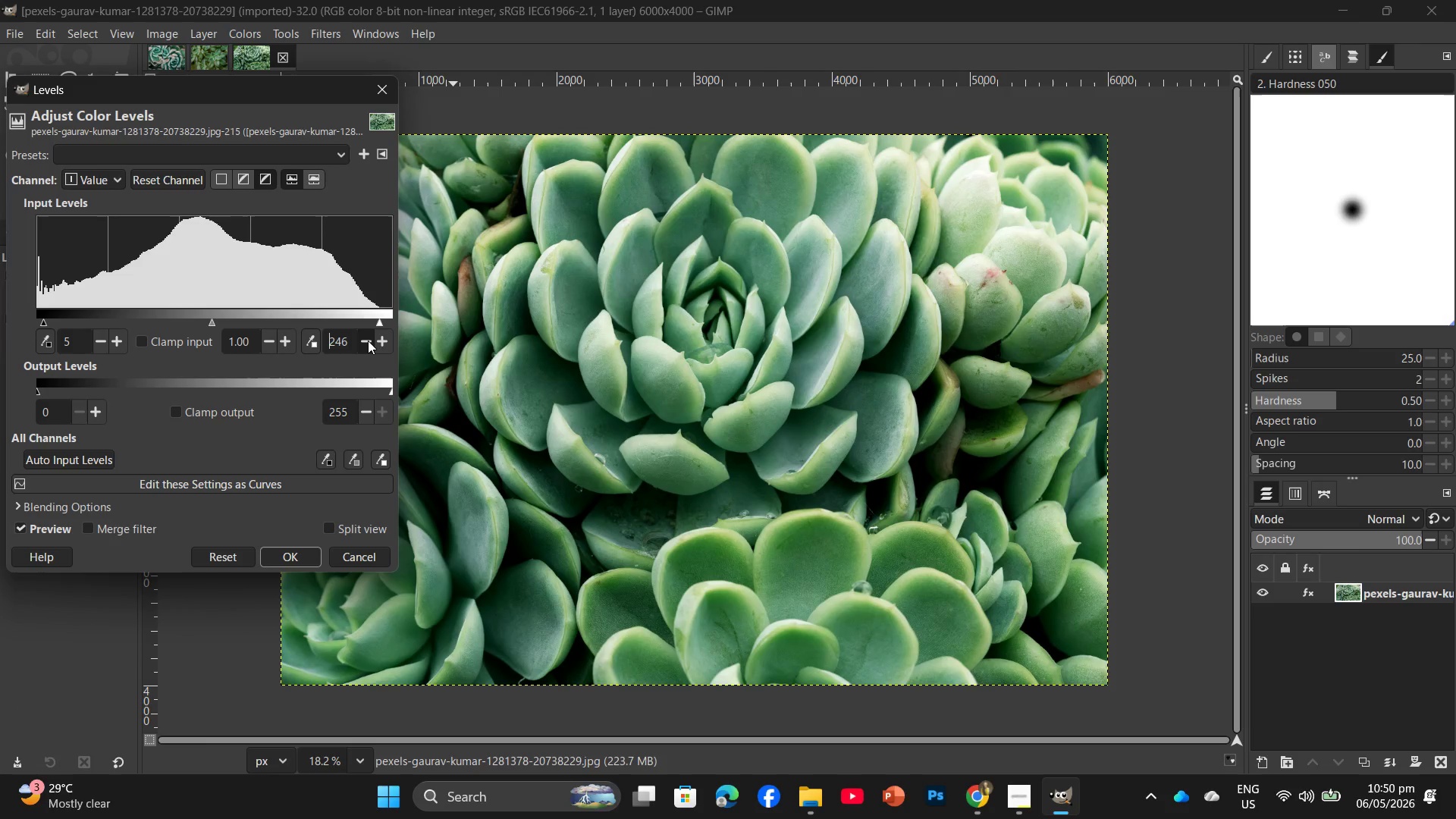 
left_click([368, 340])
 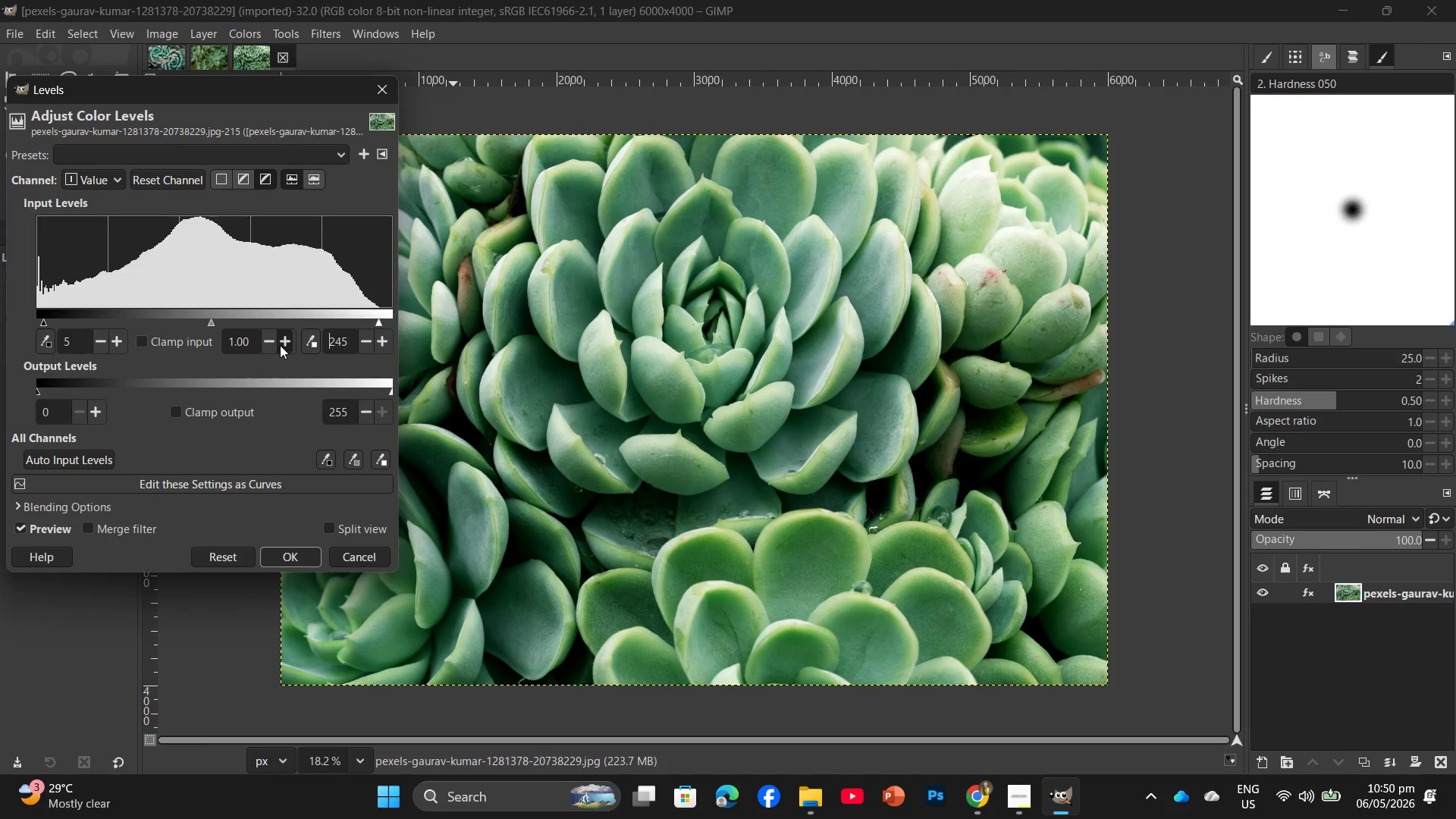 
double_click([280, 345])
 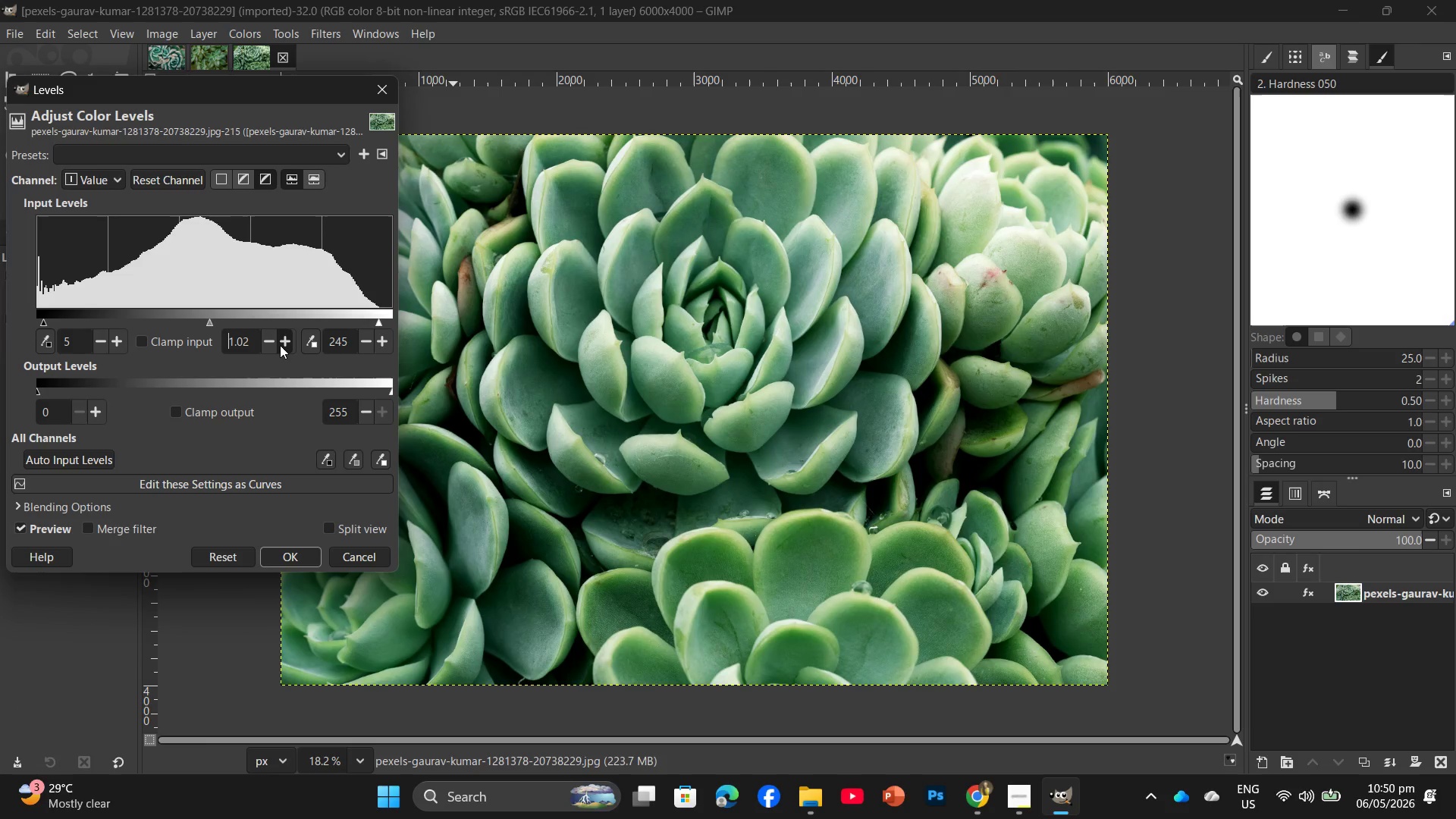 
triple_click([280, 345])
 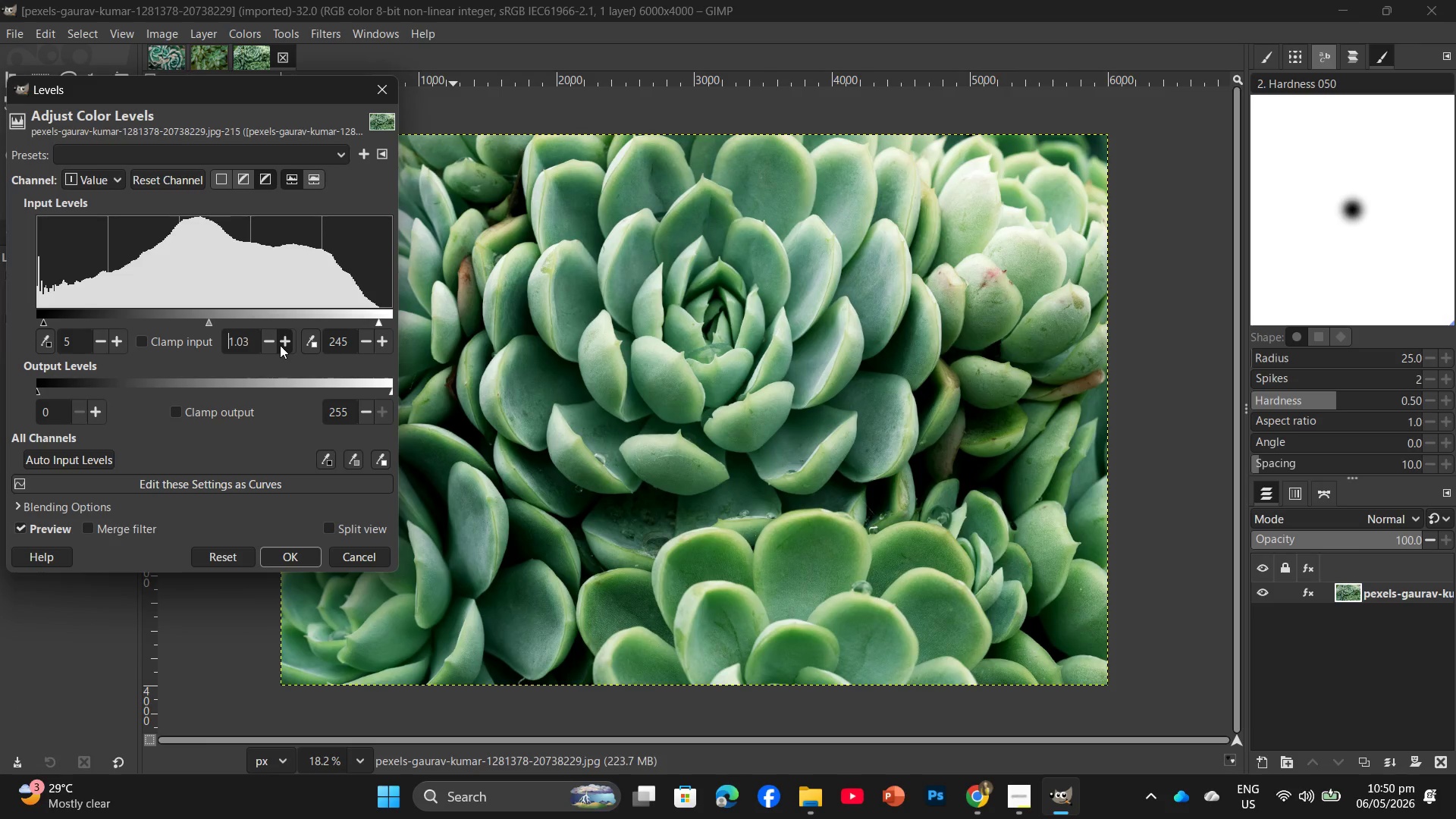 
triple_click([280, 345])
 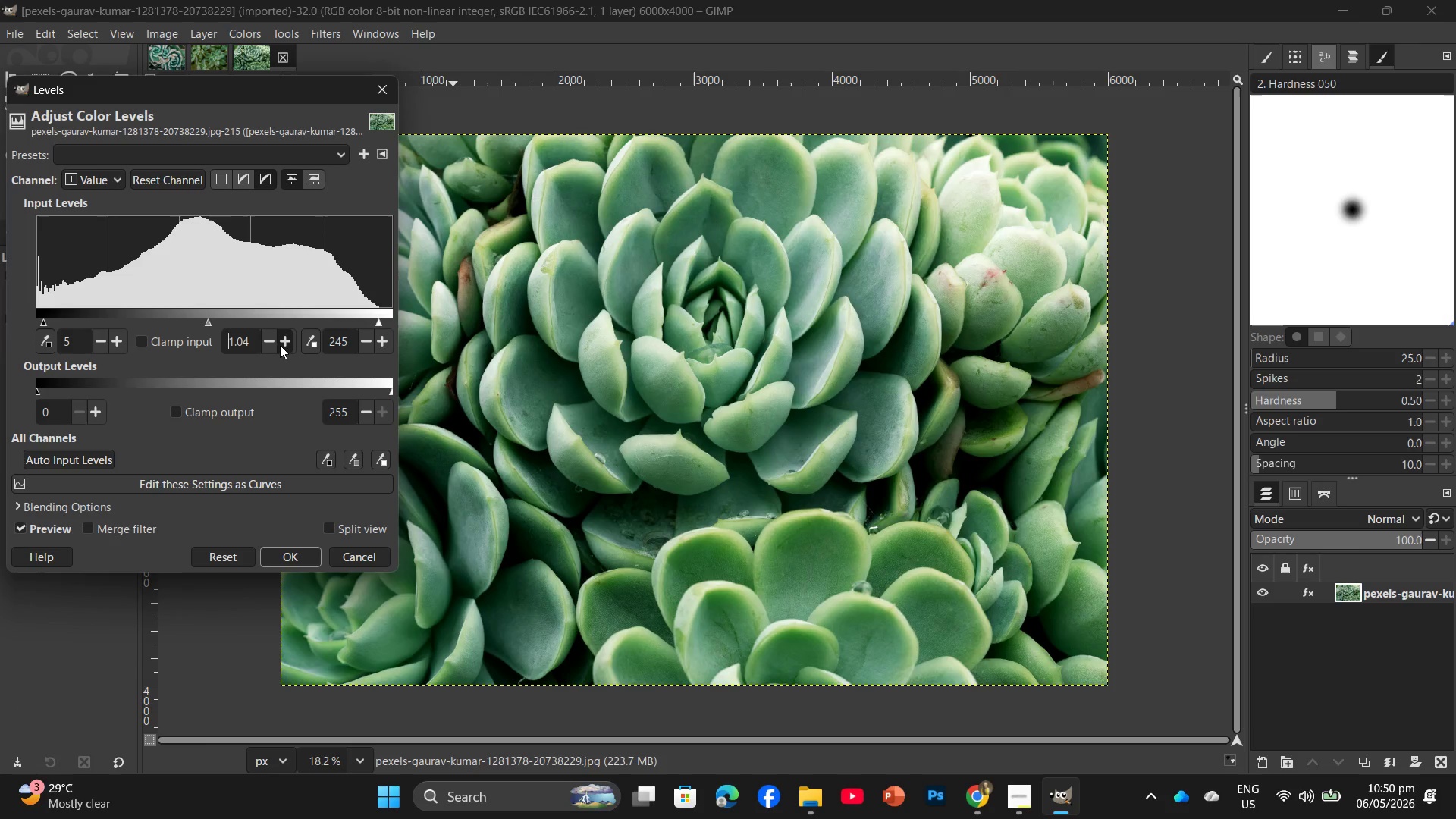 
triple_click([280, 345])
 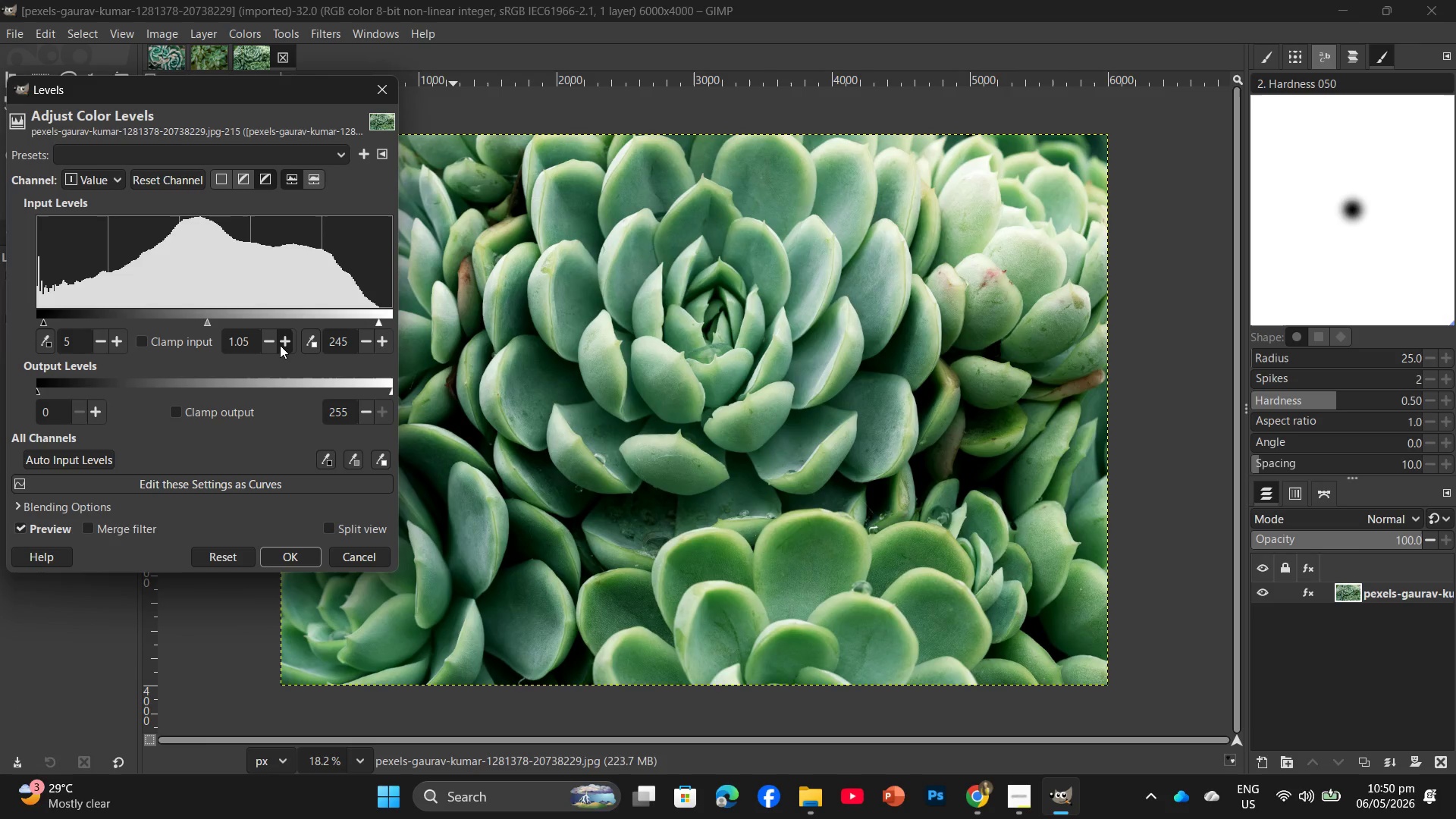 
triple_click([280, 345])
 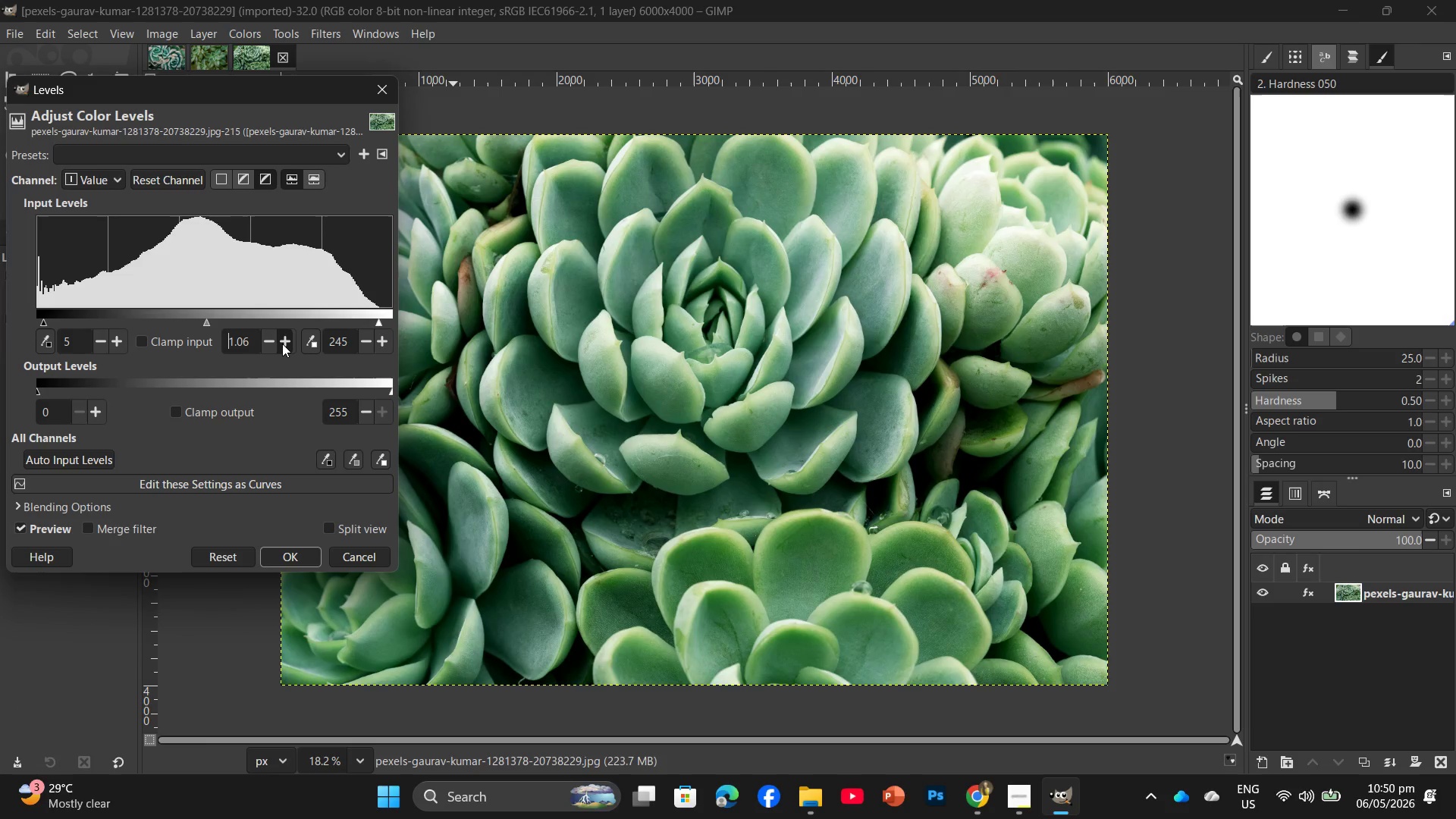 
triple_click([282, 341])
 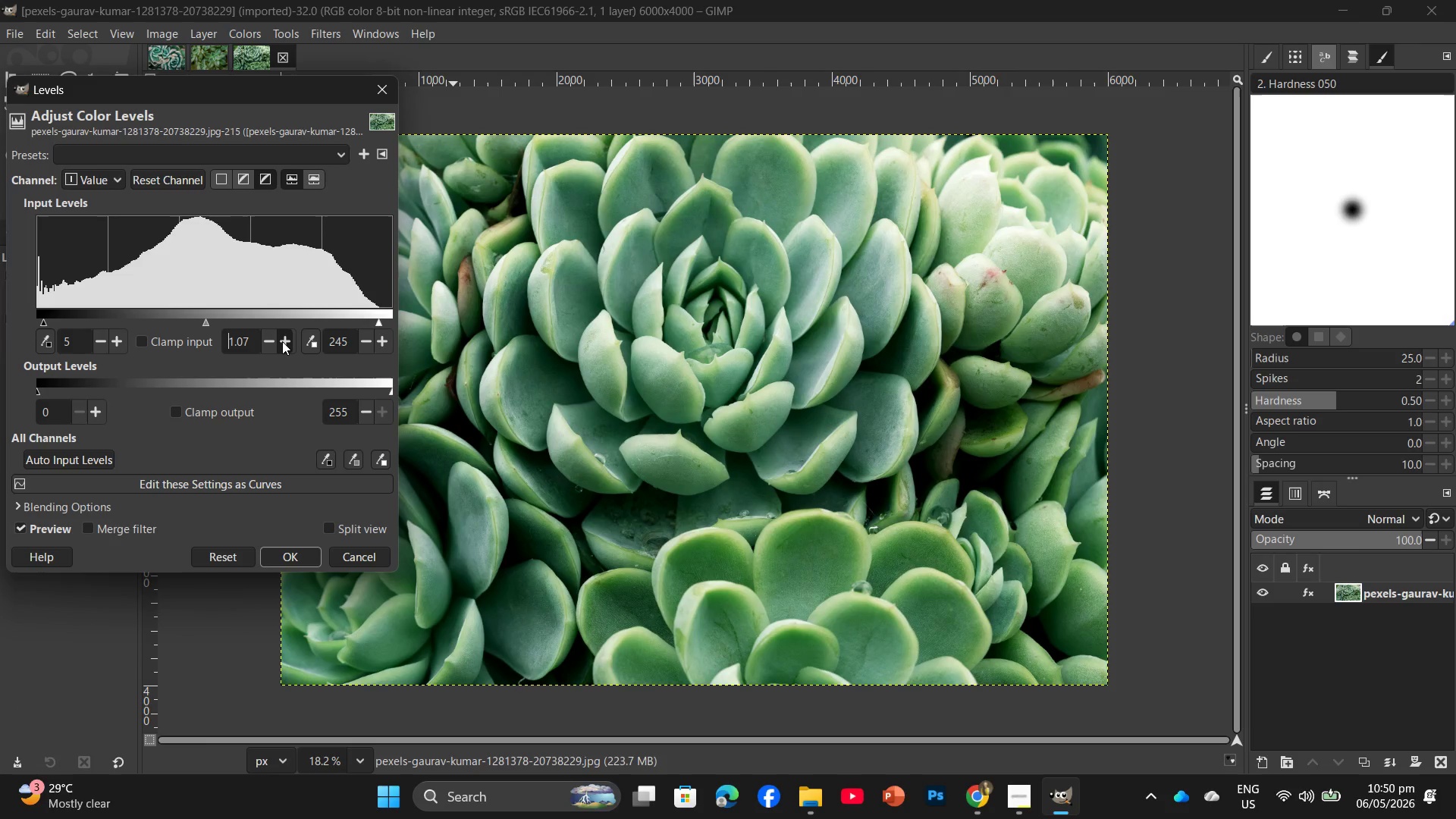 
triple_click([282, 341])
 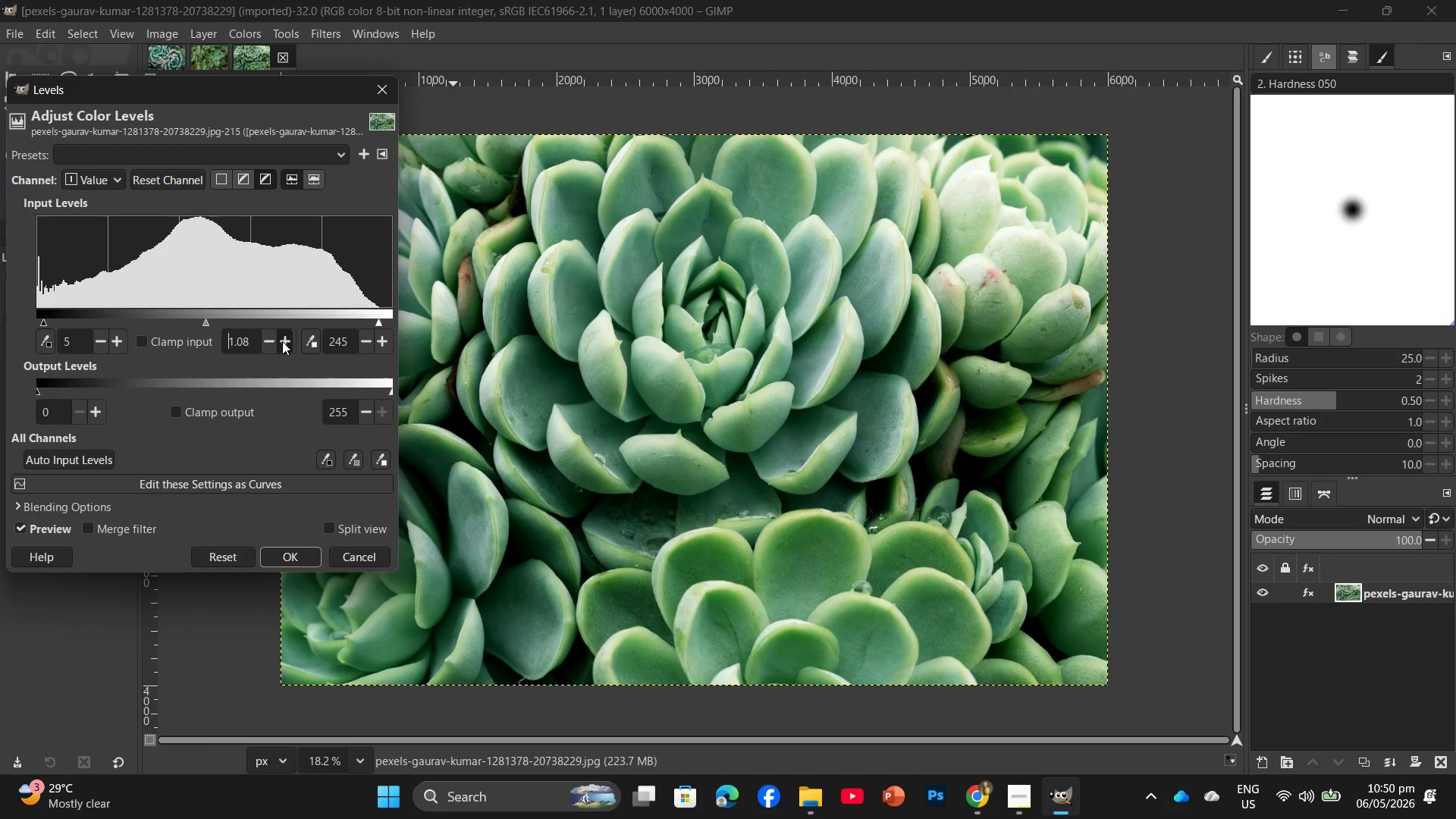 
triple_click([282, 341])
 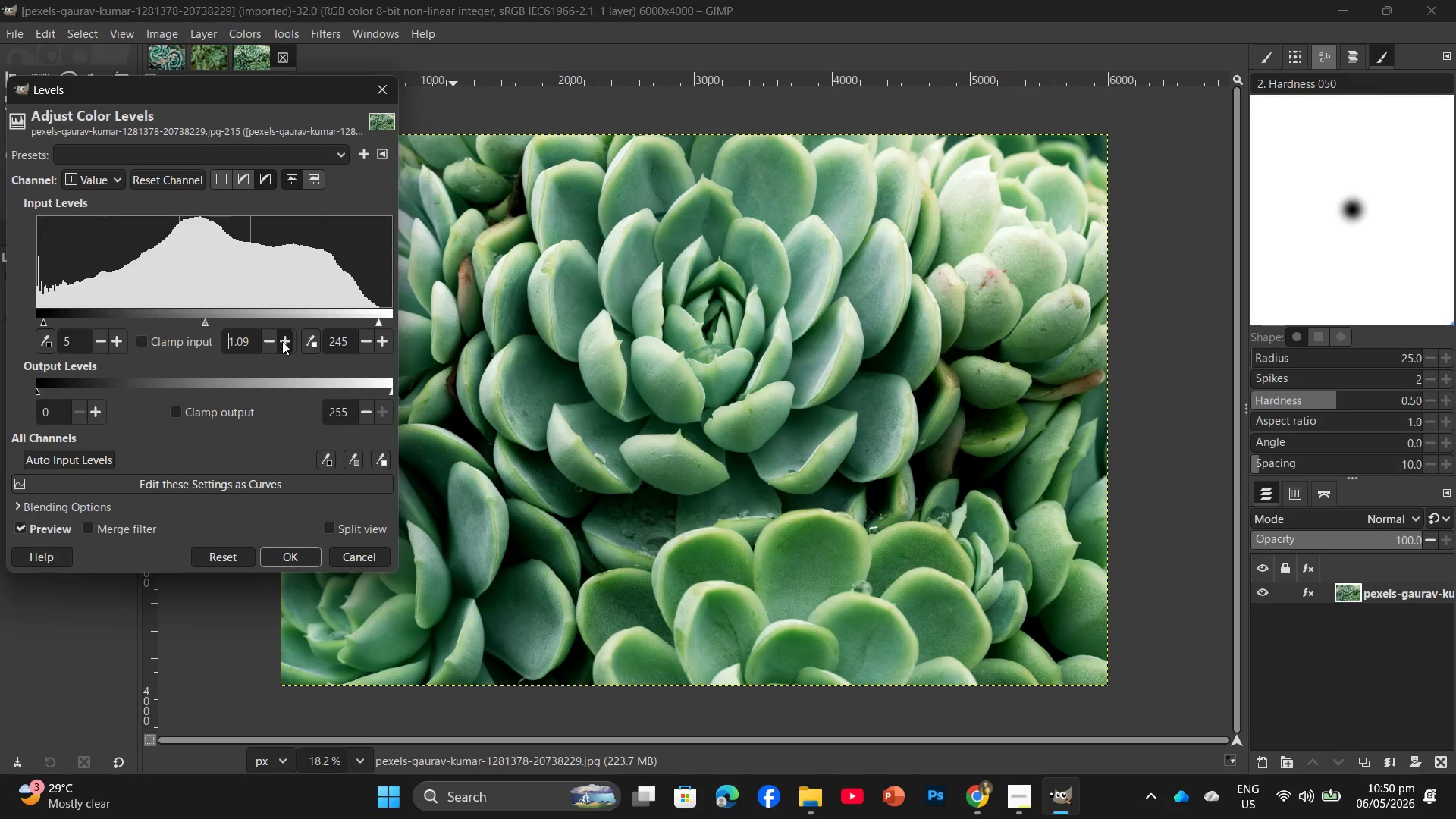 
left_click([282, 341])
 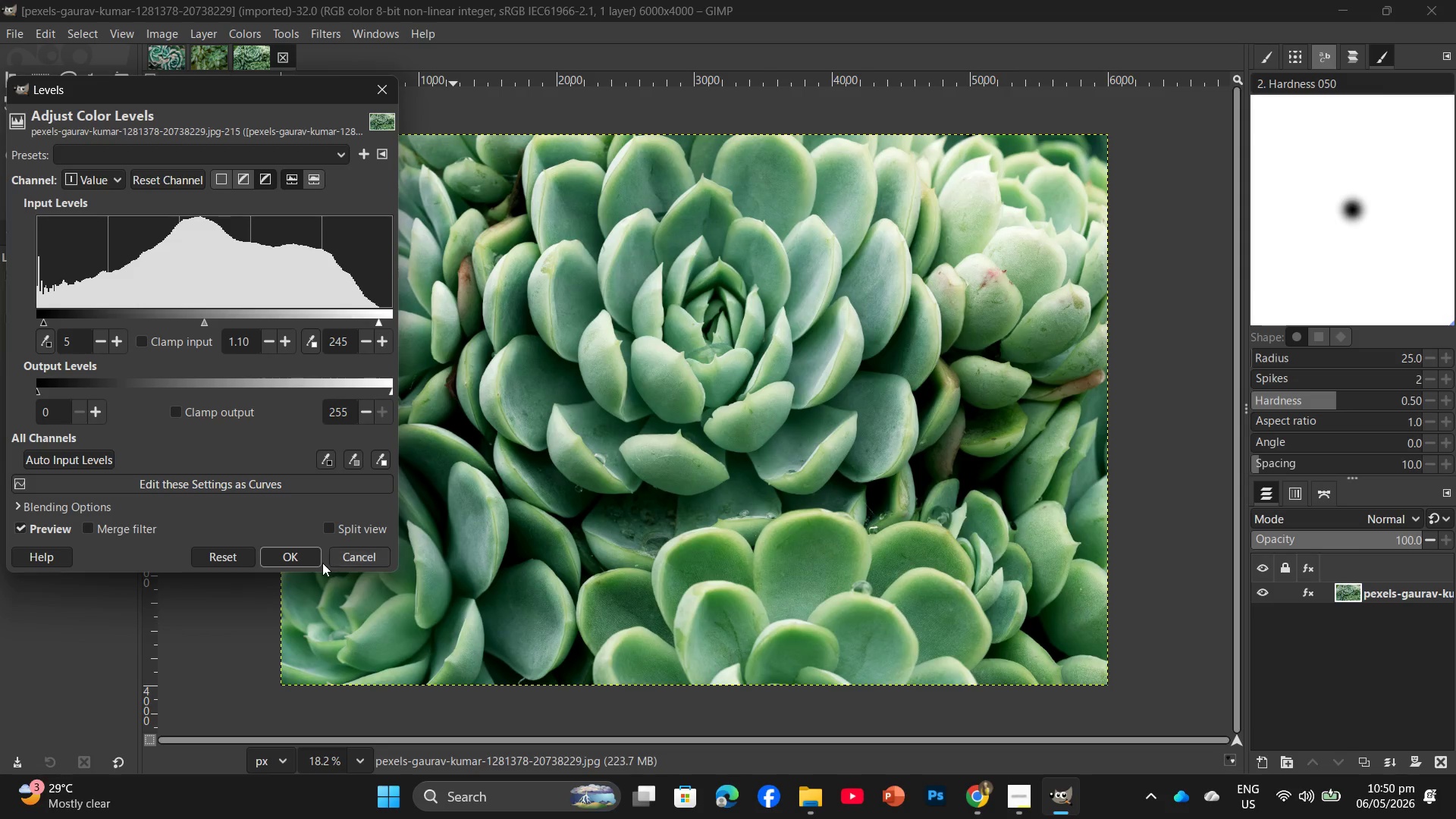 
left_click([300, 552])
 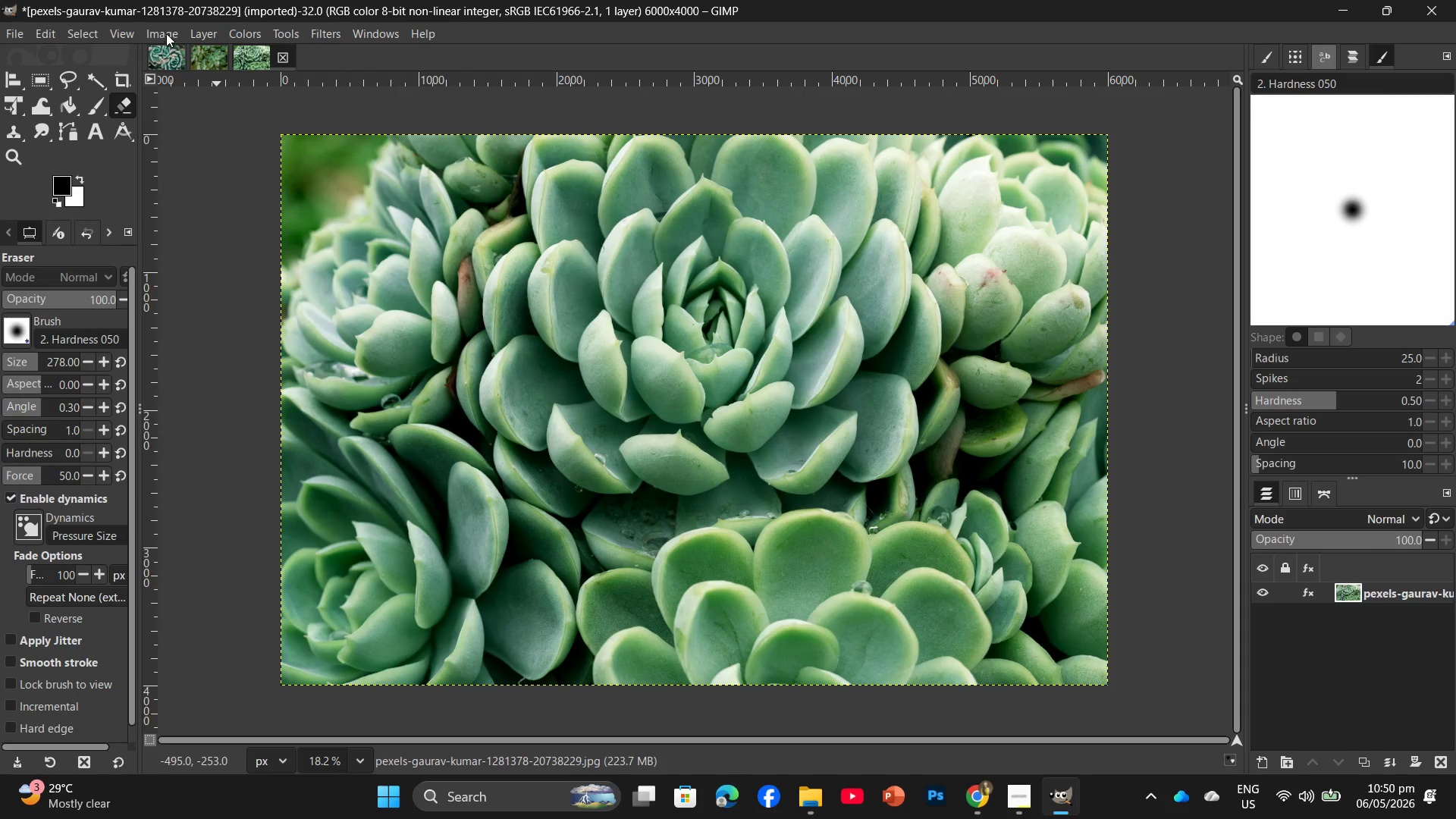 
left_click([262, 32])
 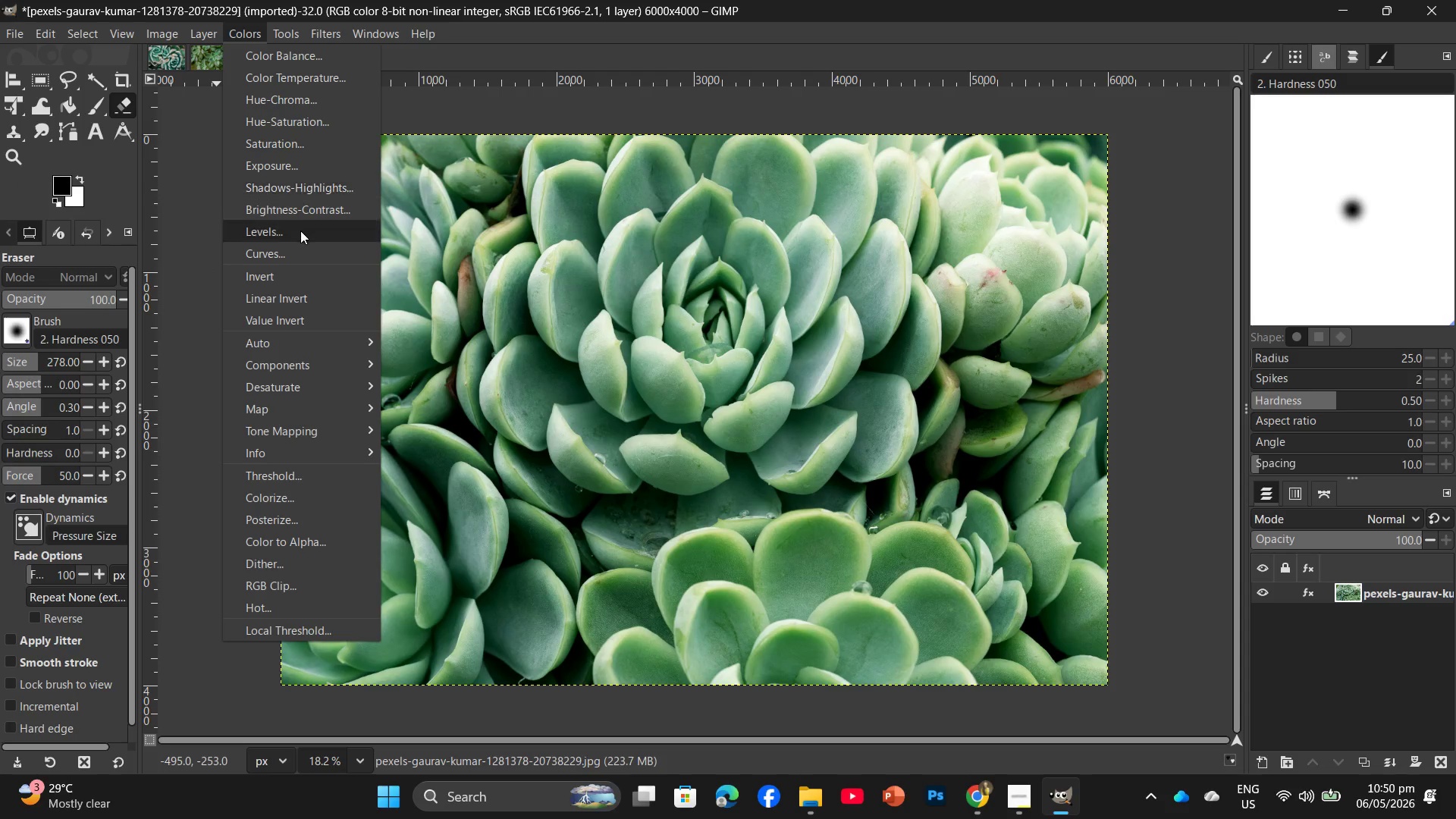 
left_click([295, 126])
 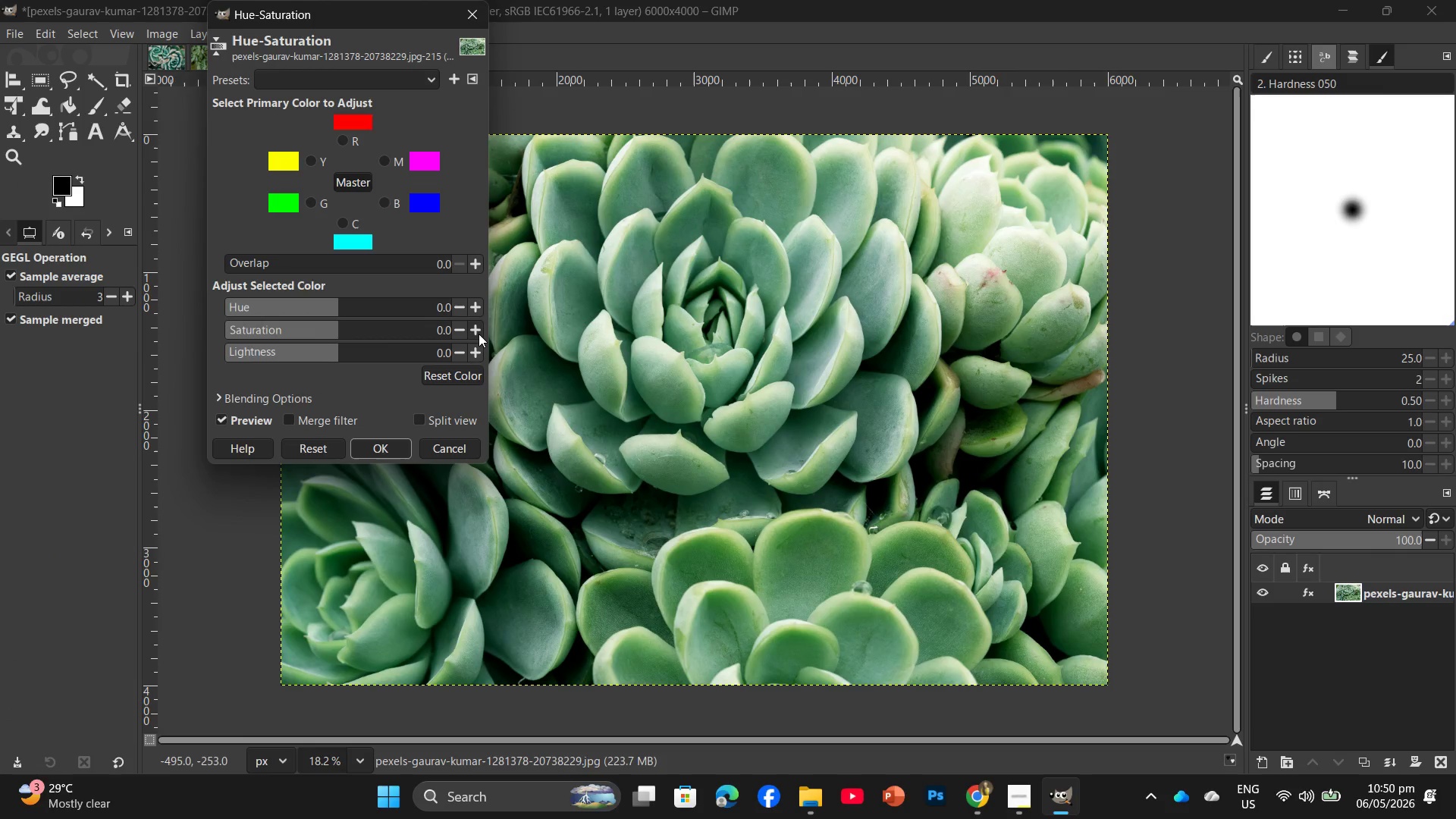 
double_click([475, 328])
 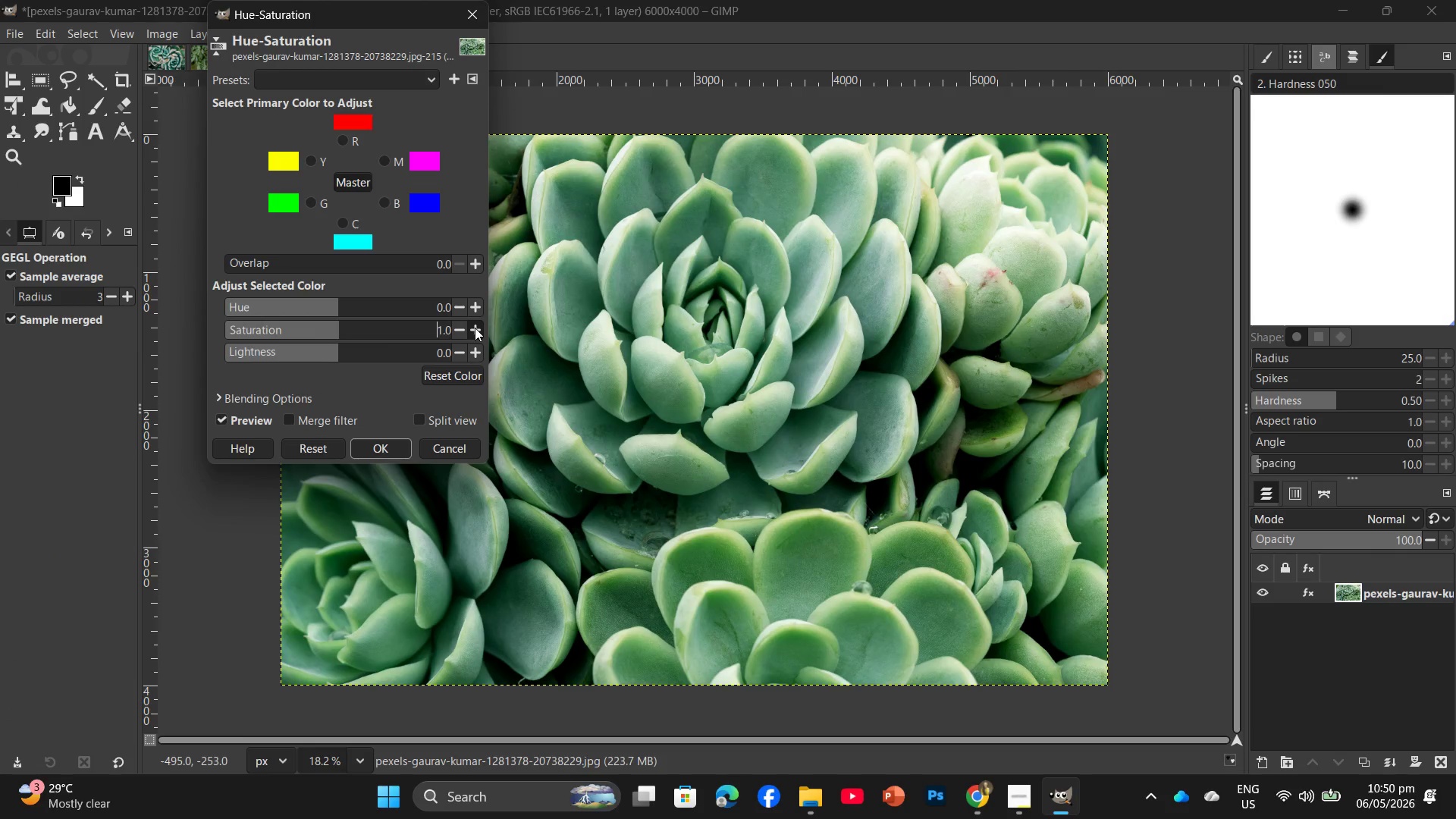 
triple_click([475, 328])
 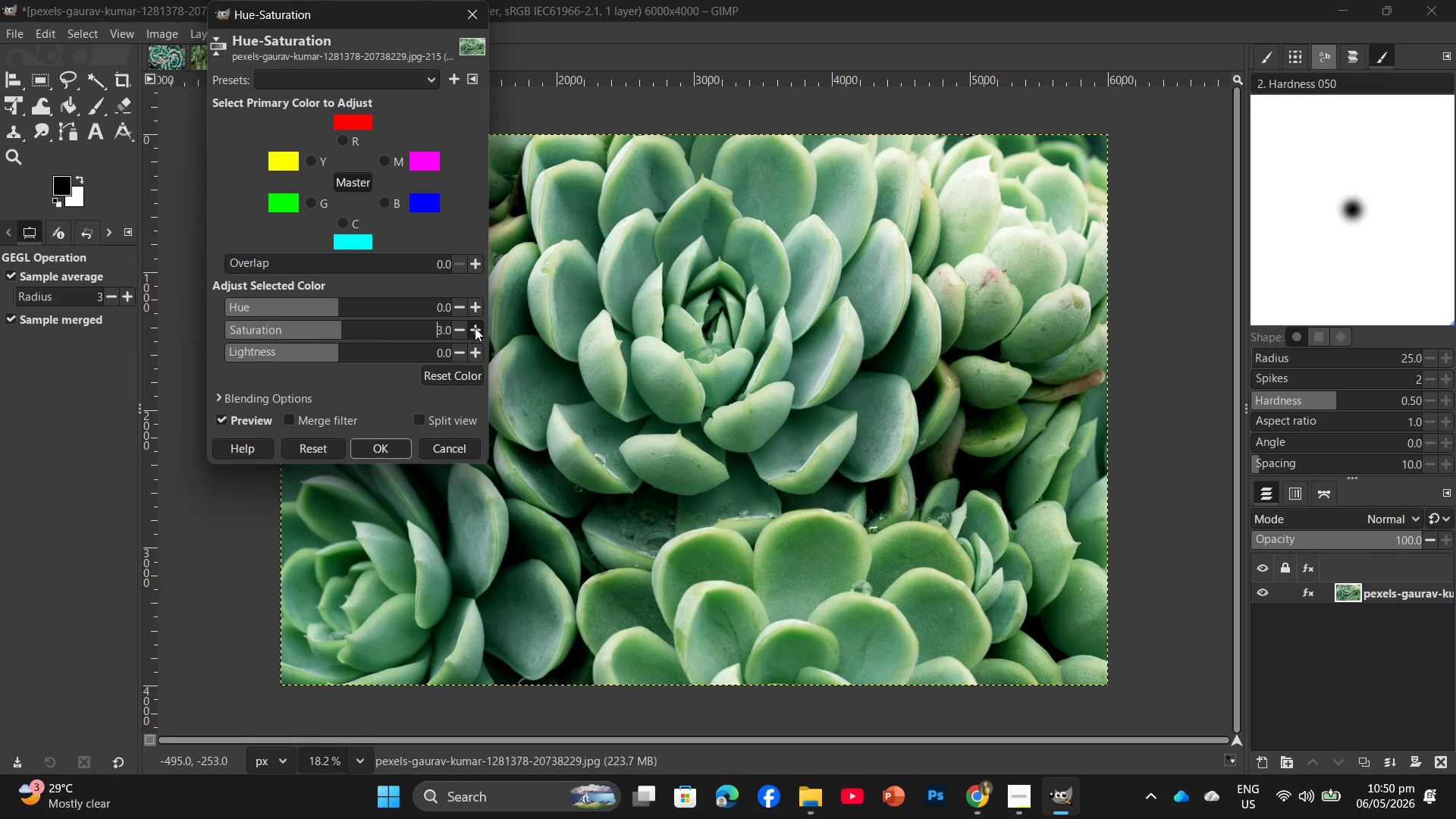 
triple_click([475, 328])
 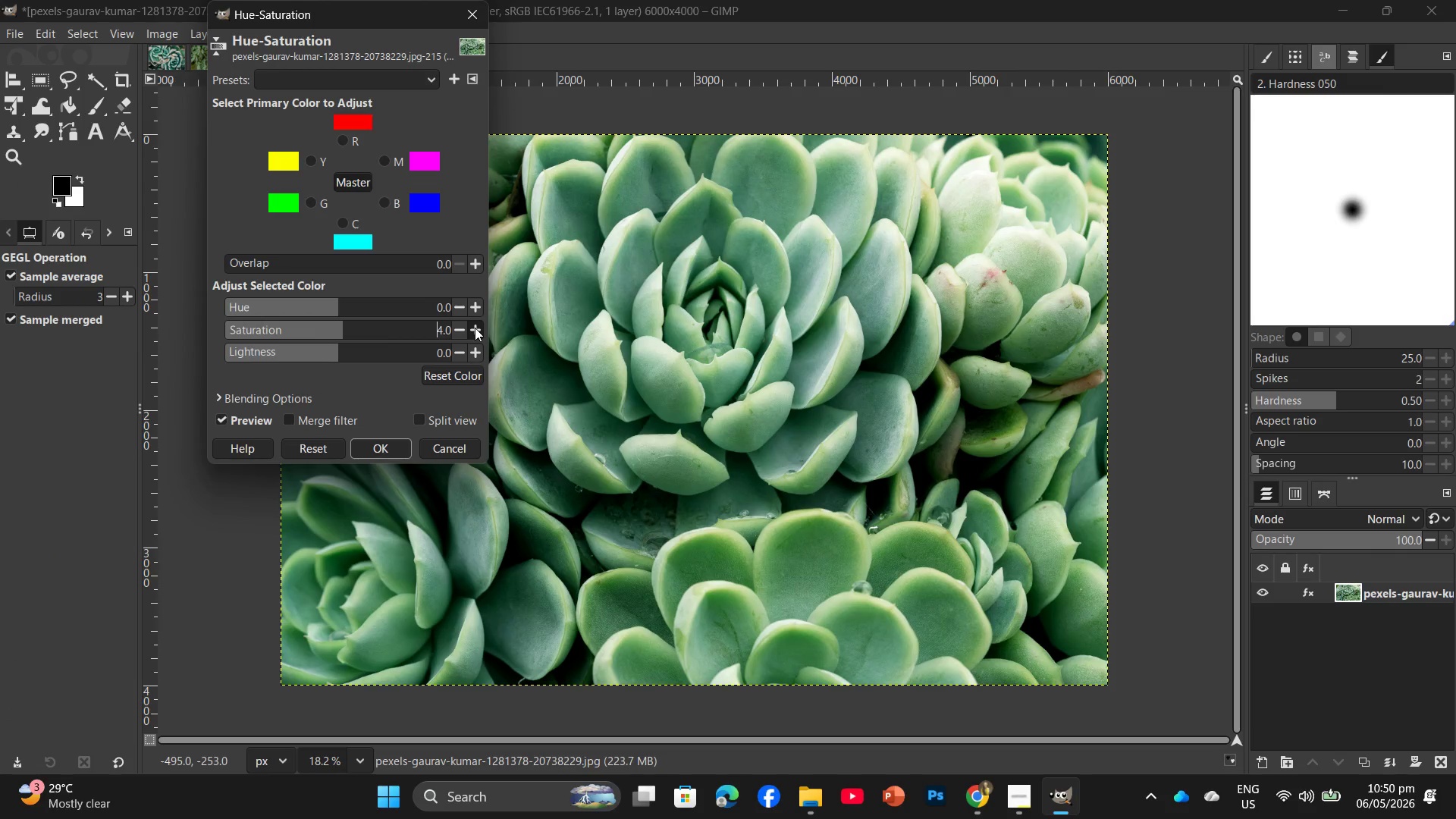 
triple_click([475, 328])
 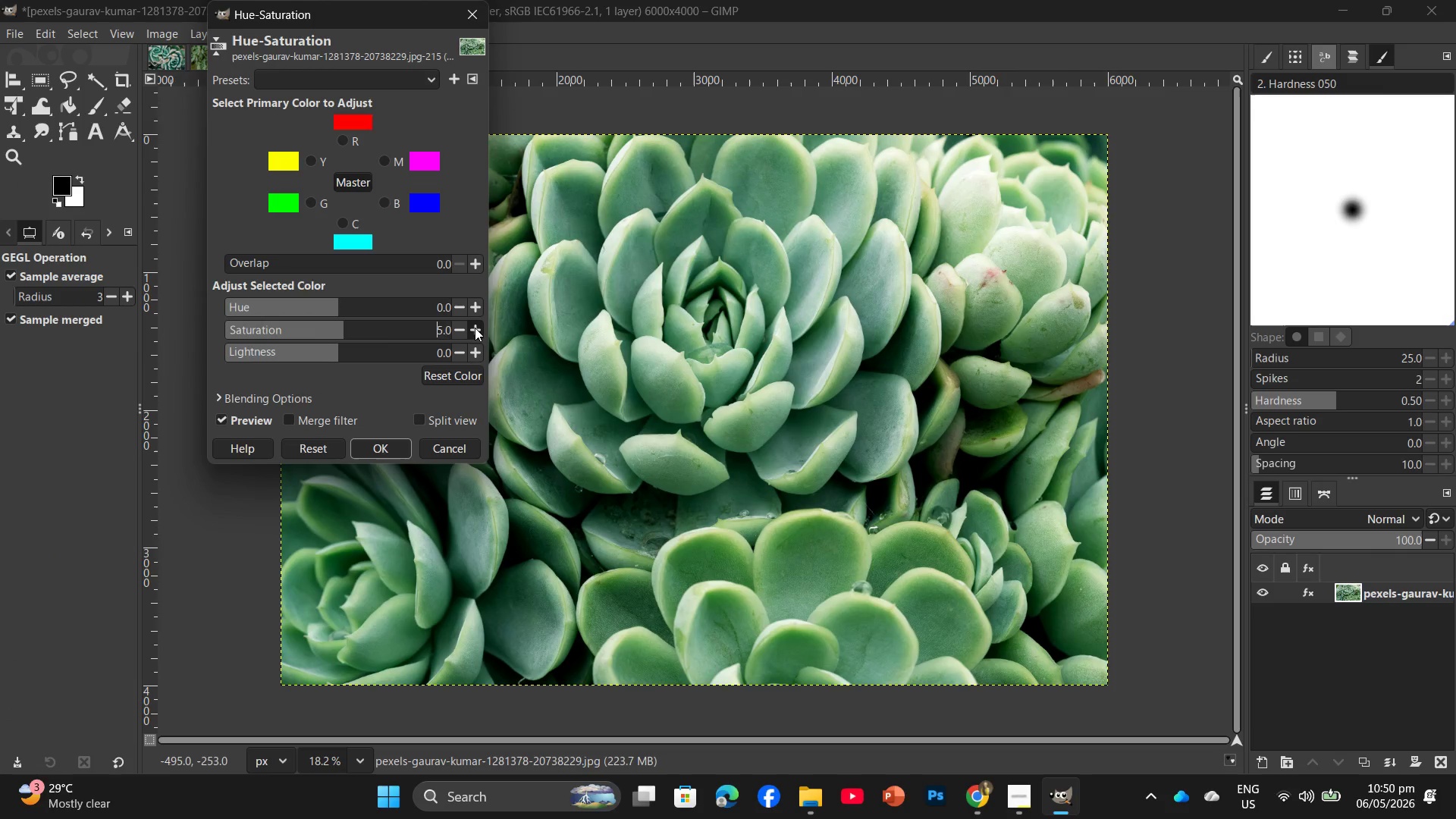 
triple_click([475, 328])
 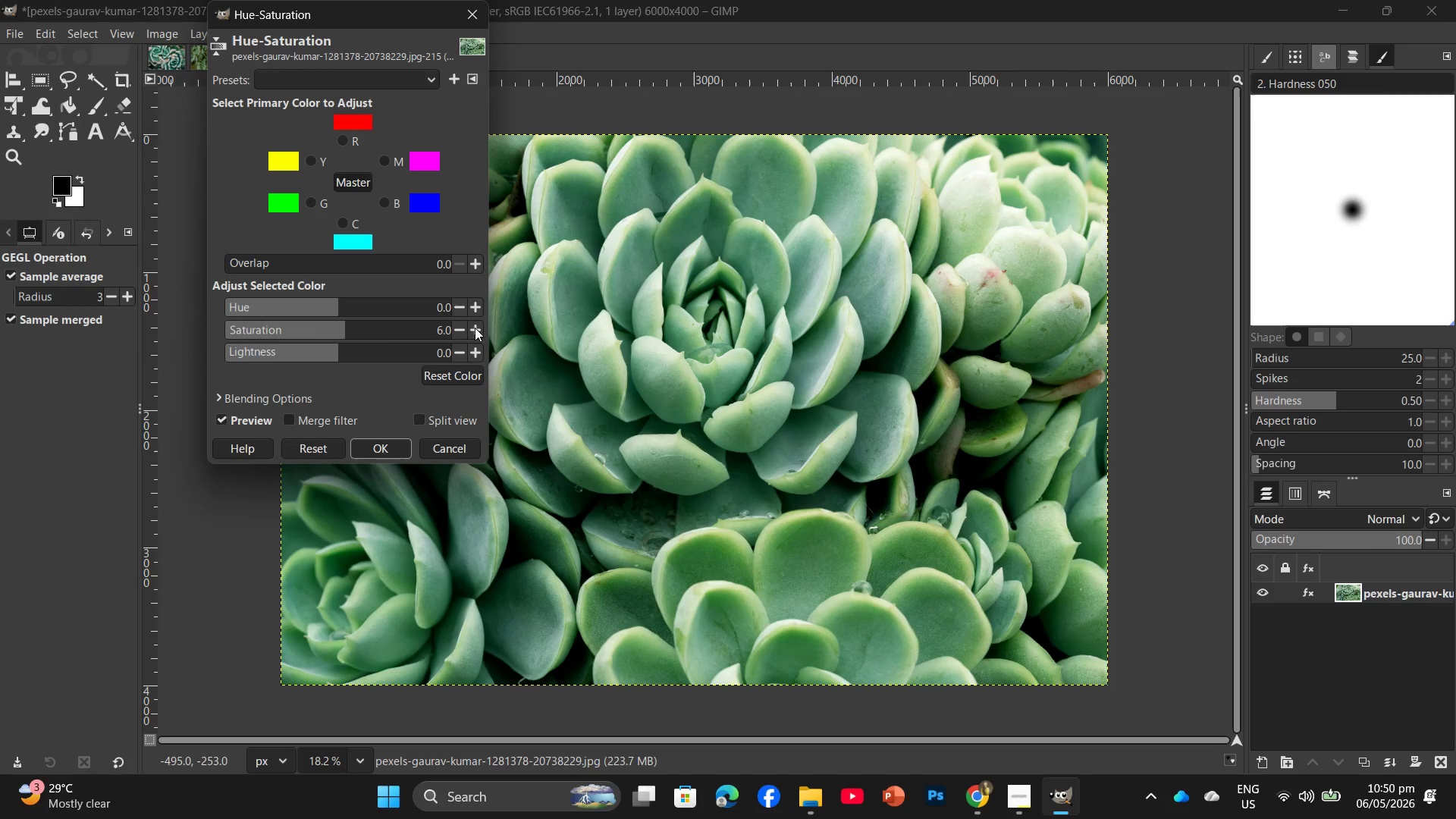 
triple_click([475, 328])
 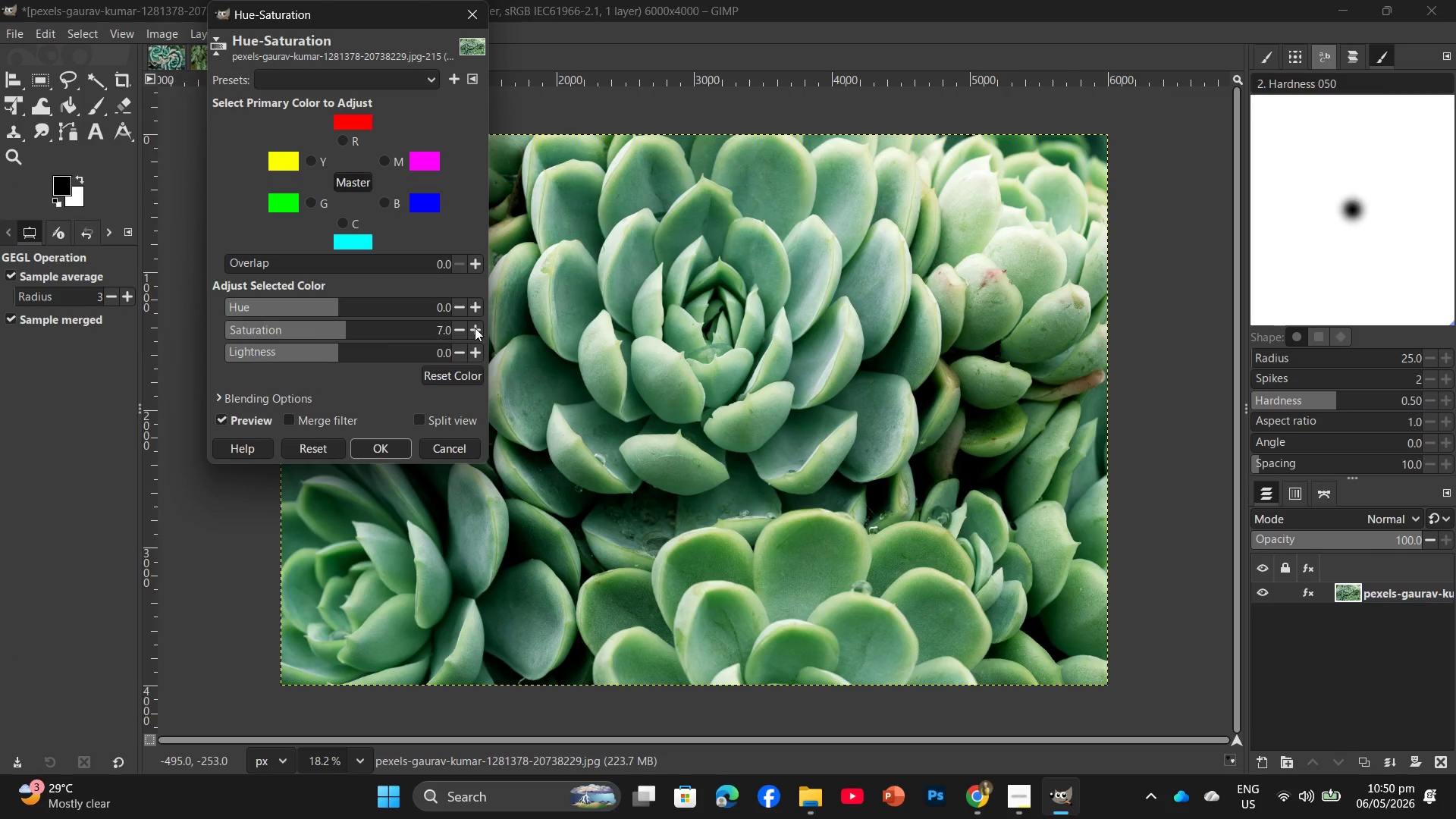 
triple_click([475, 328])
 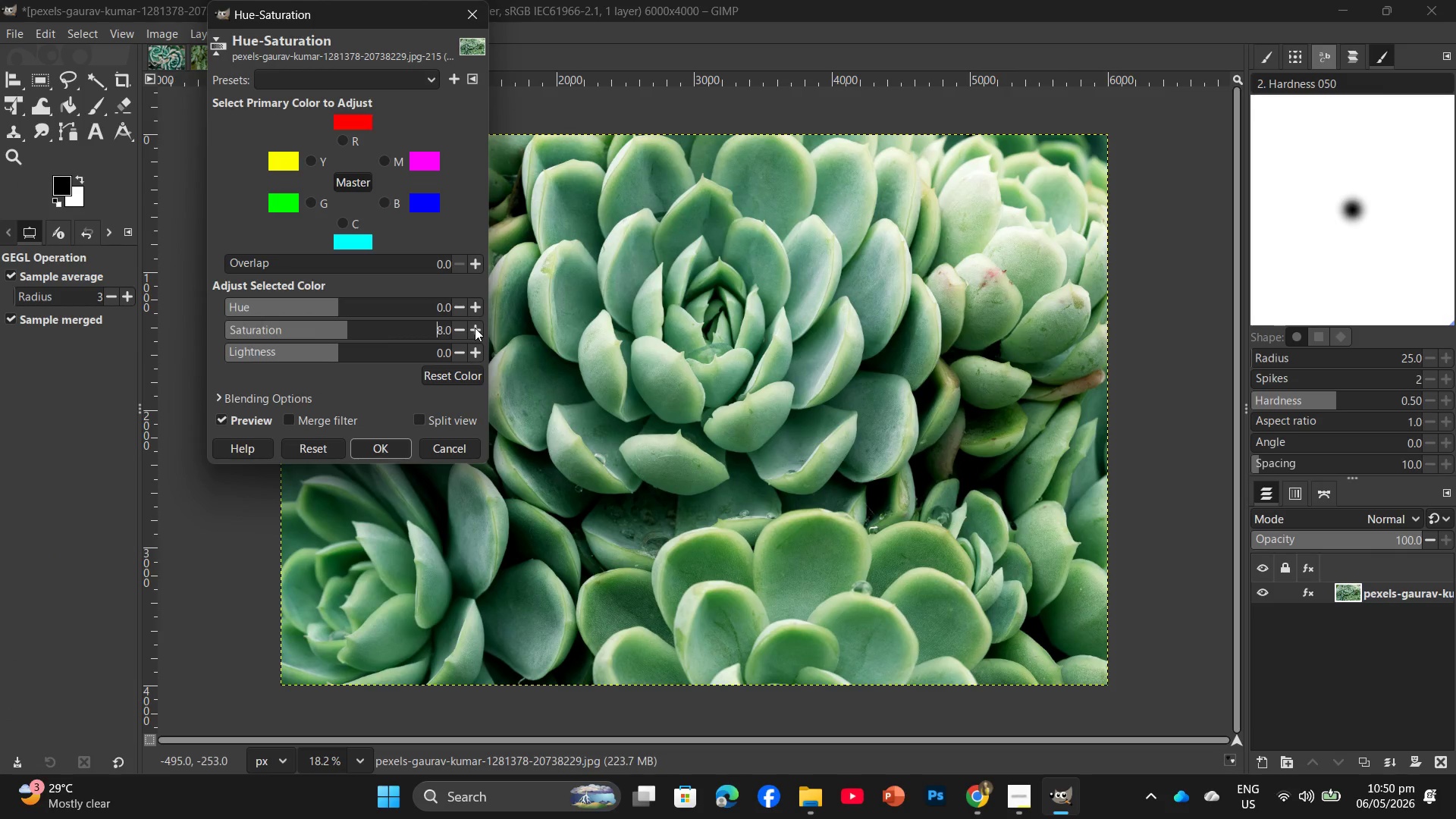 
triple_click([475, 328])
 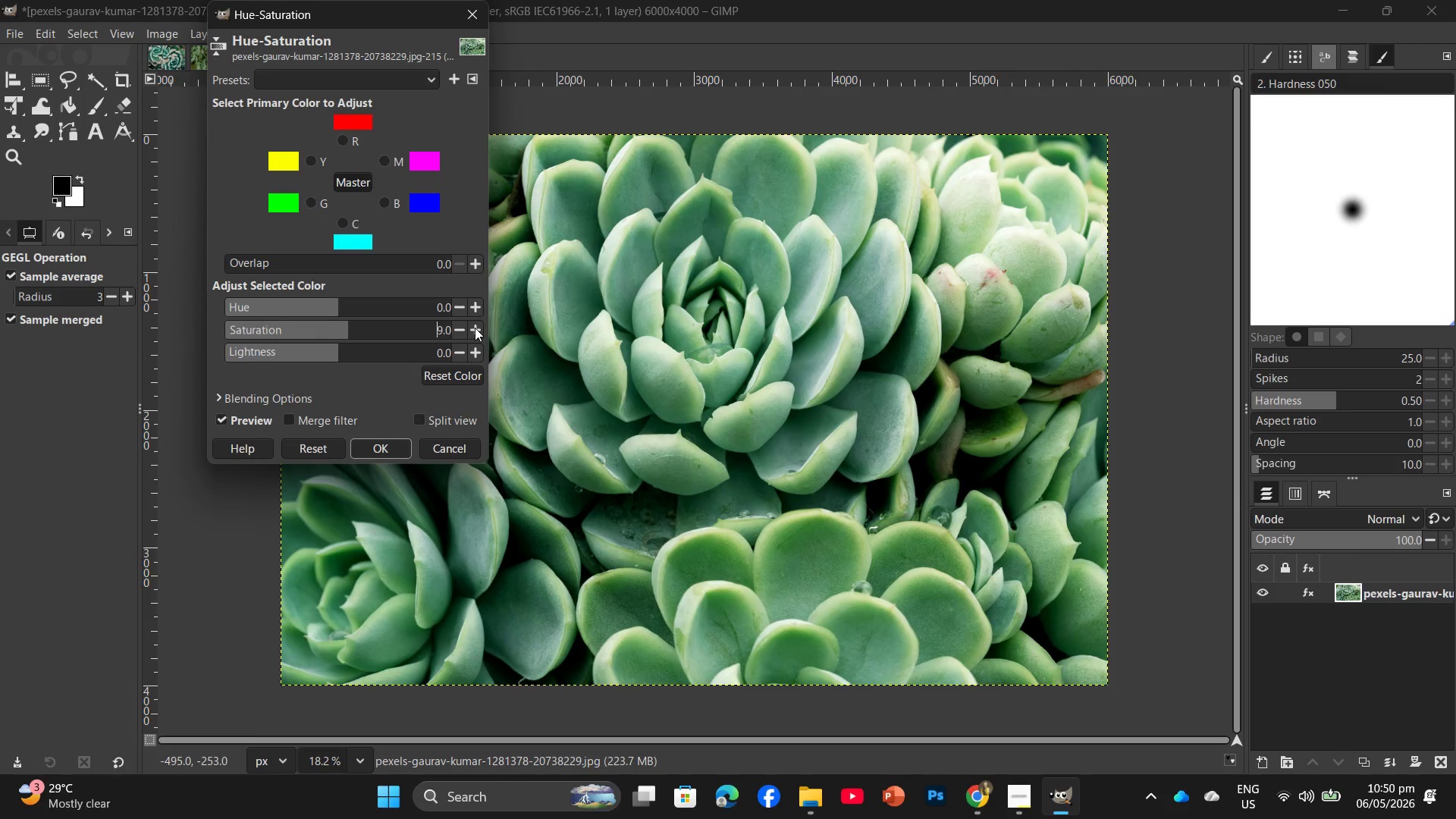 
triple_click([475, 328])
 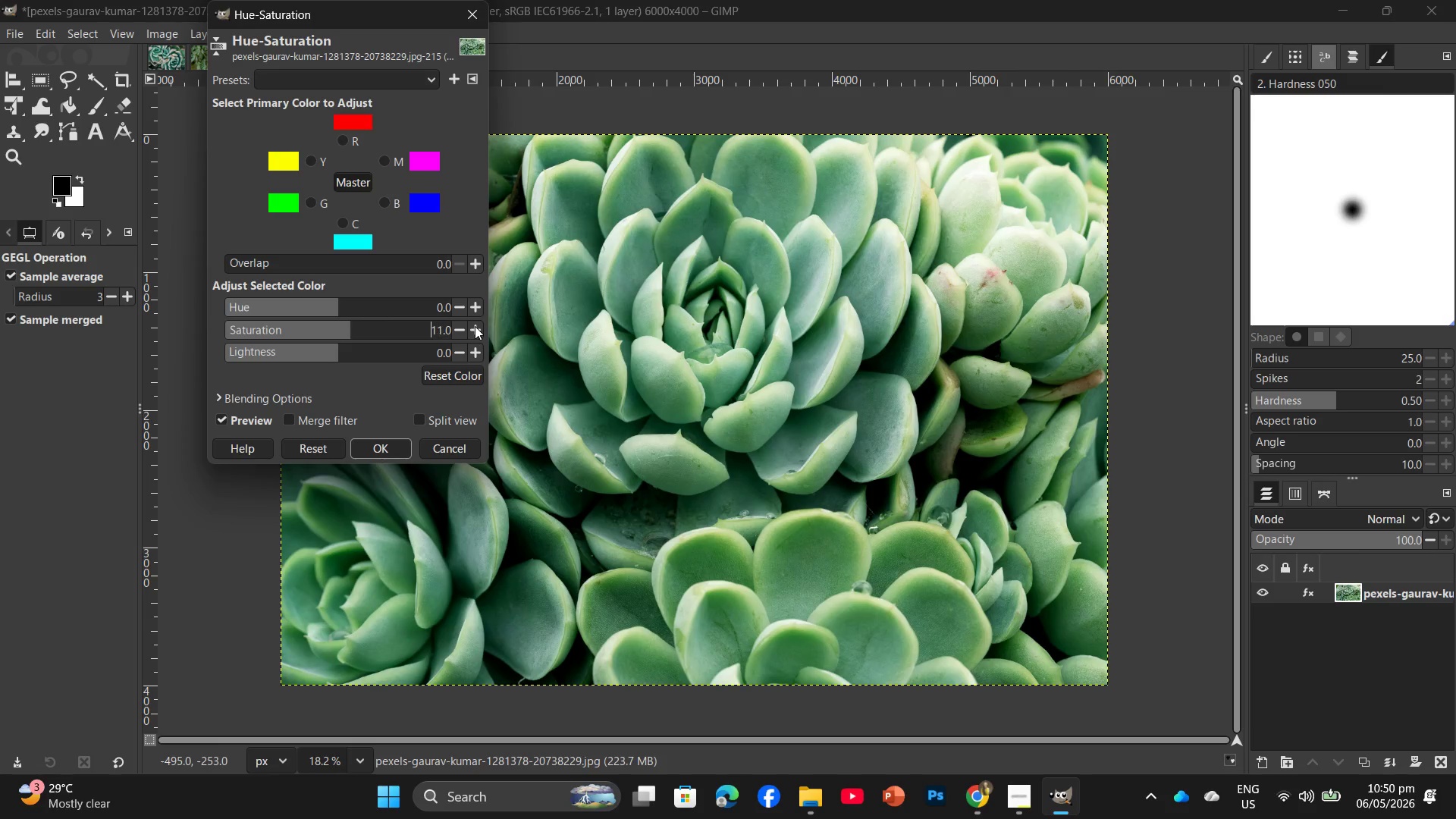 
triple_click([475, 326])
 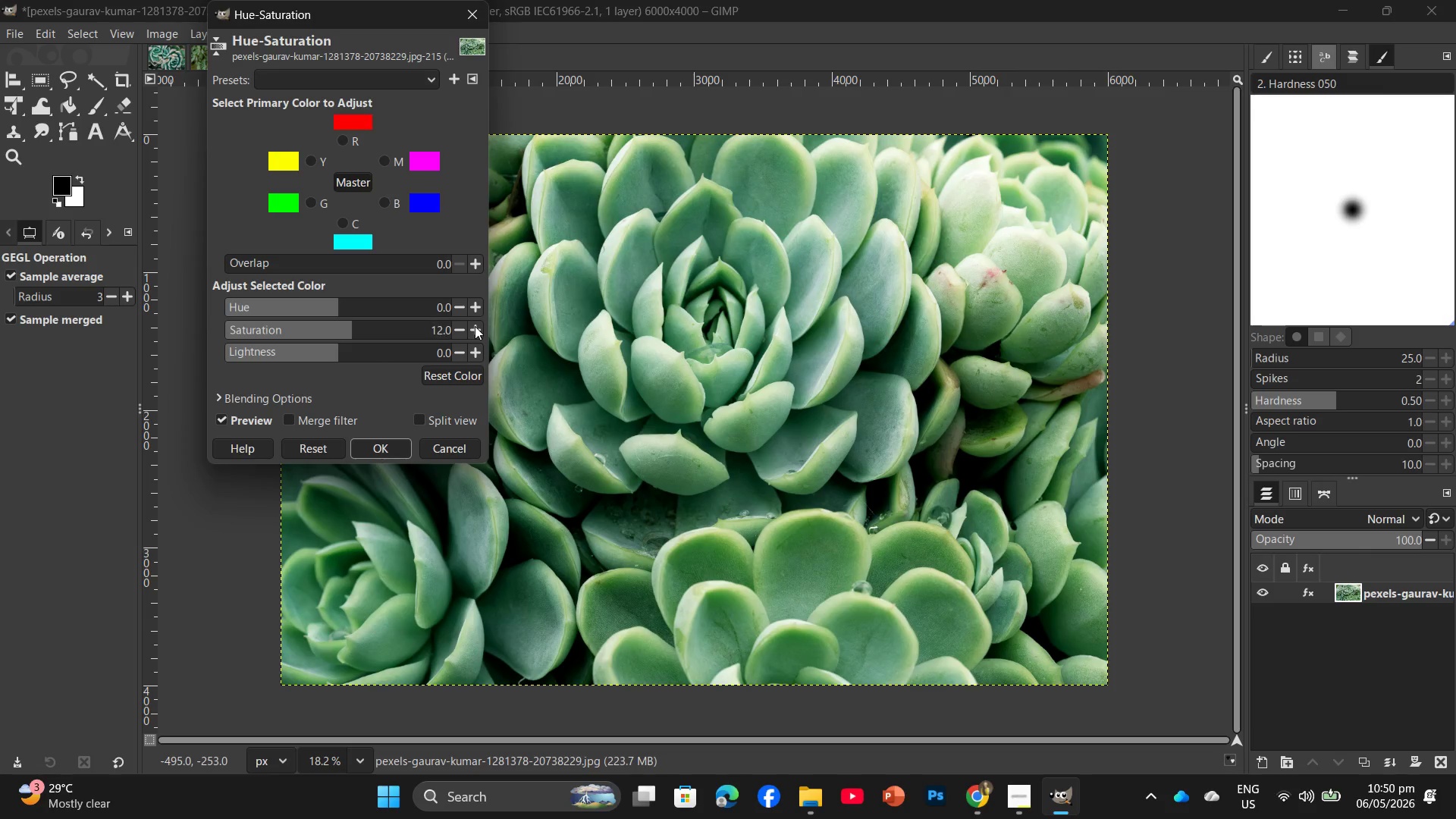 
triple_click([475, 326])
 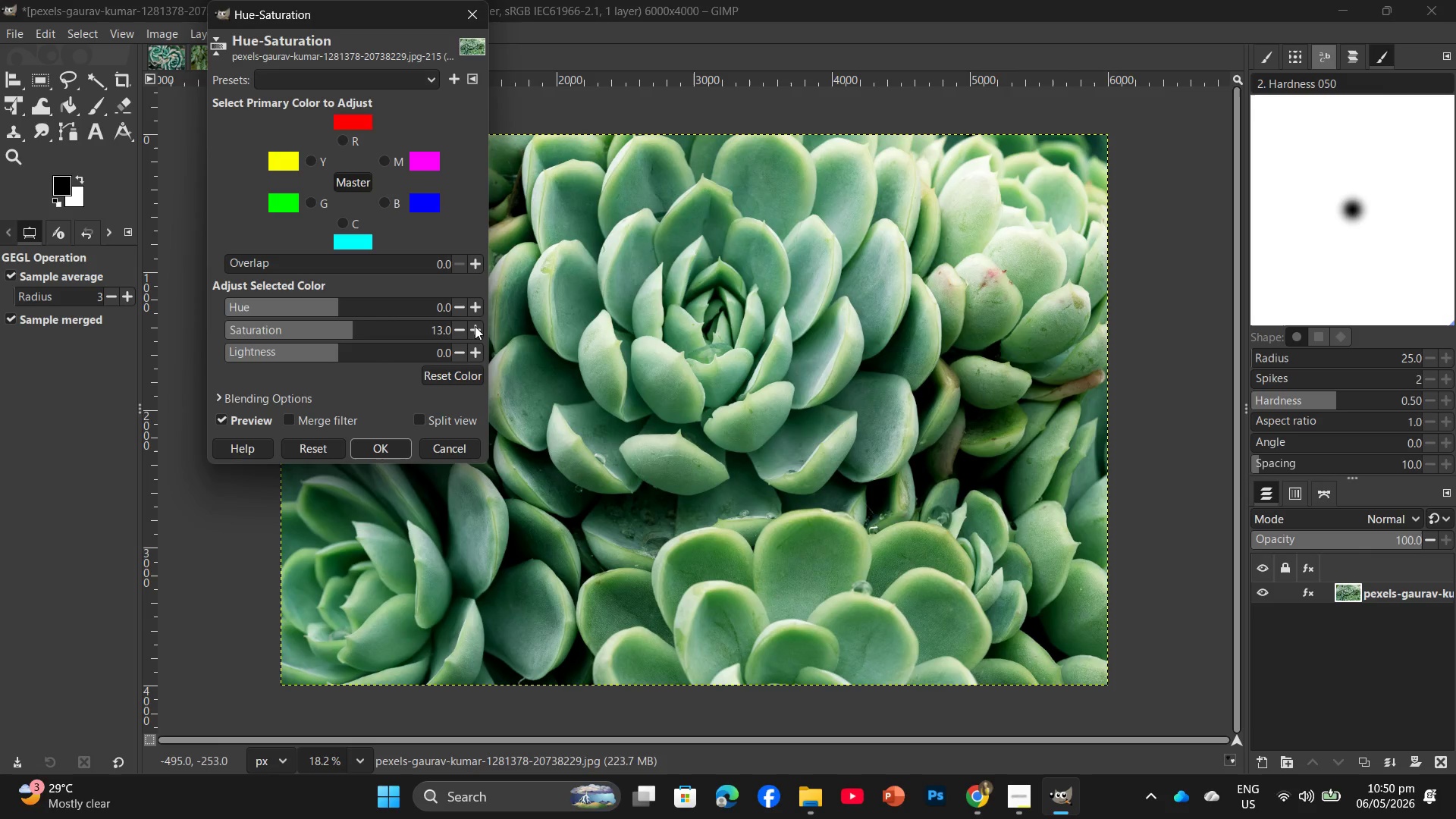 
triple_click([475, 326])
 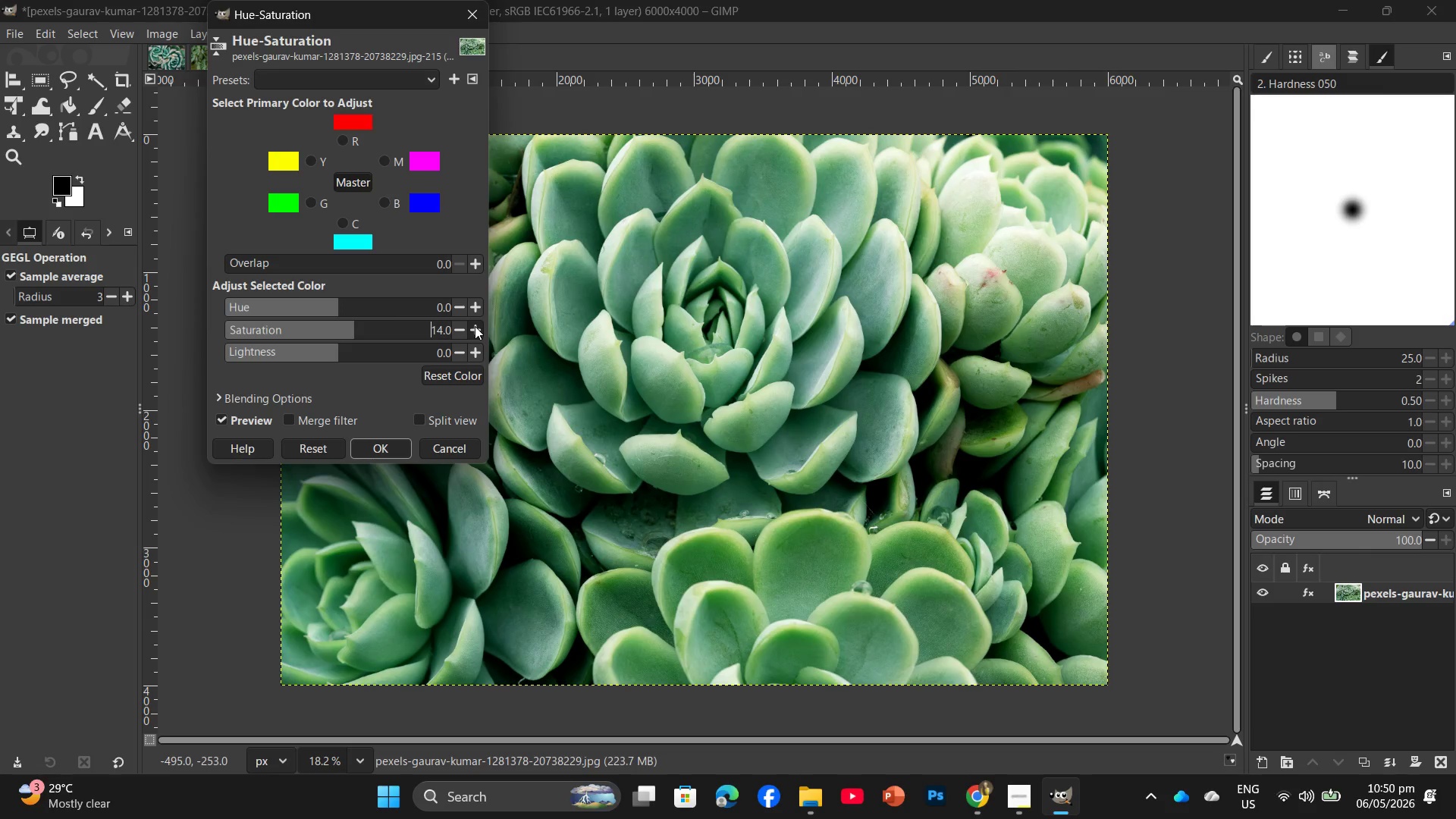 
triple_click([475, 326])
 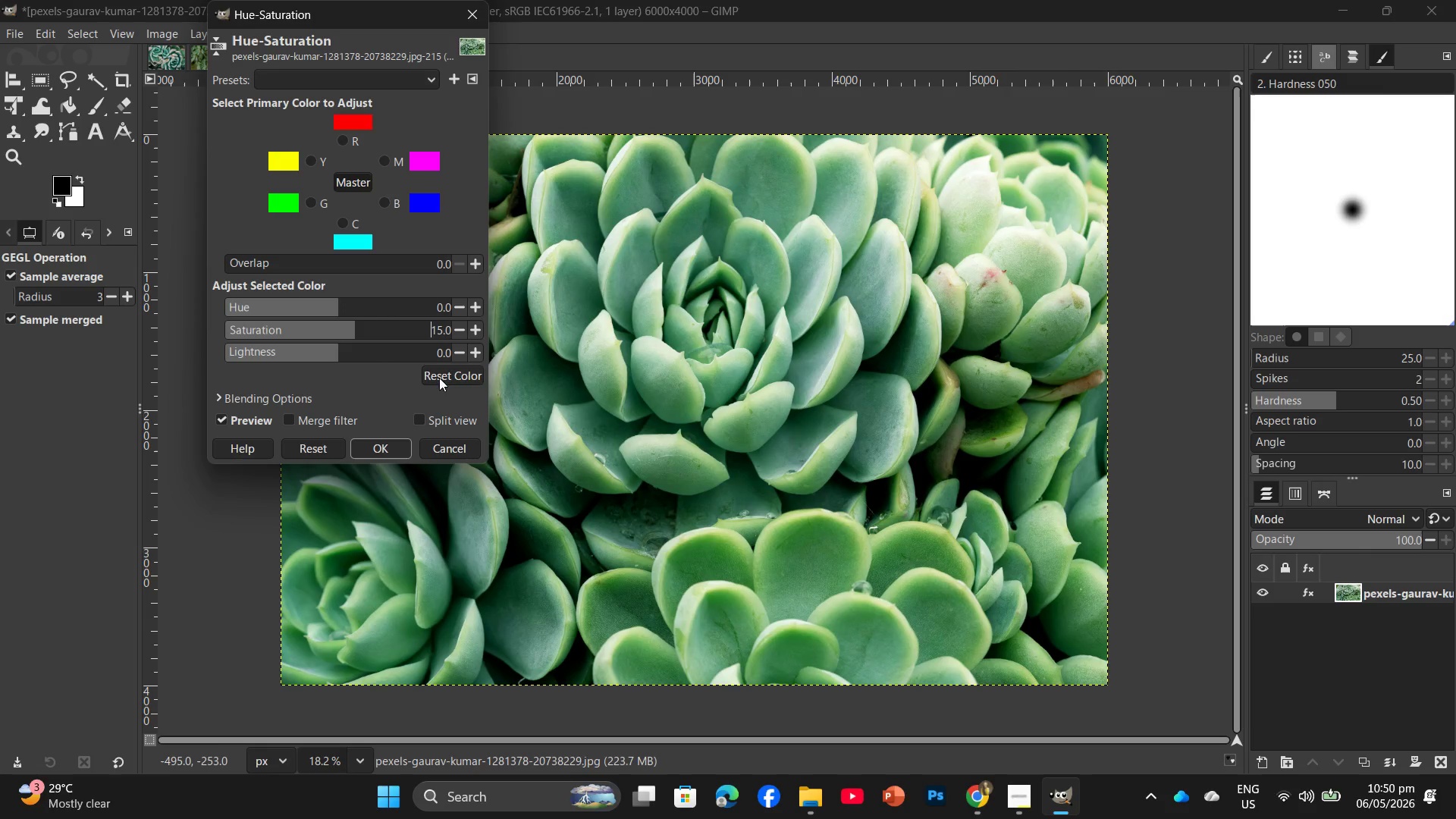 
double_click([472, 331])
 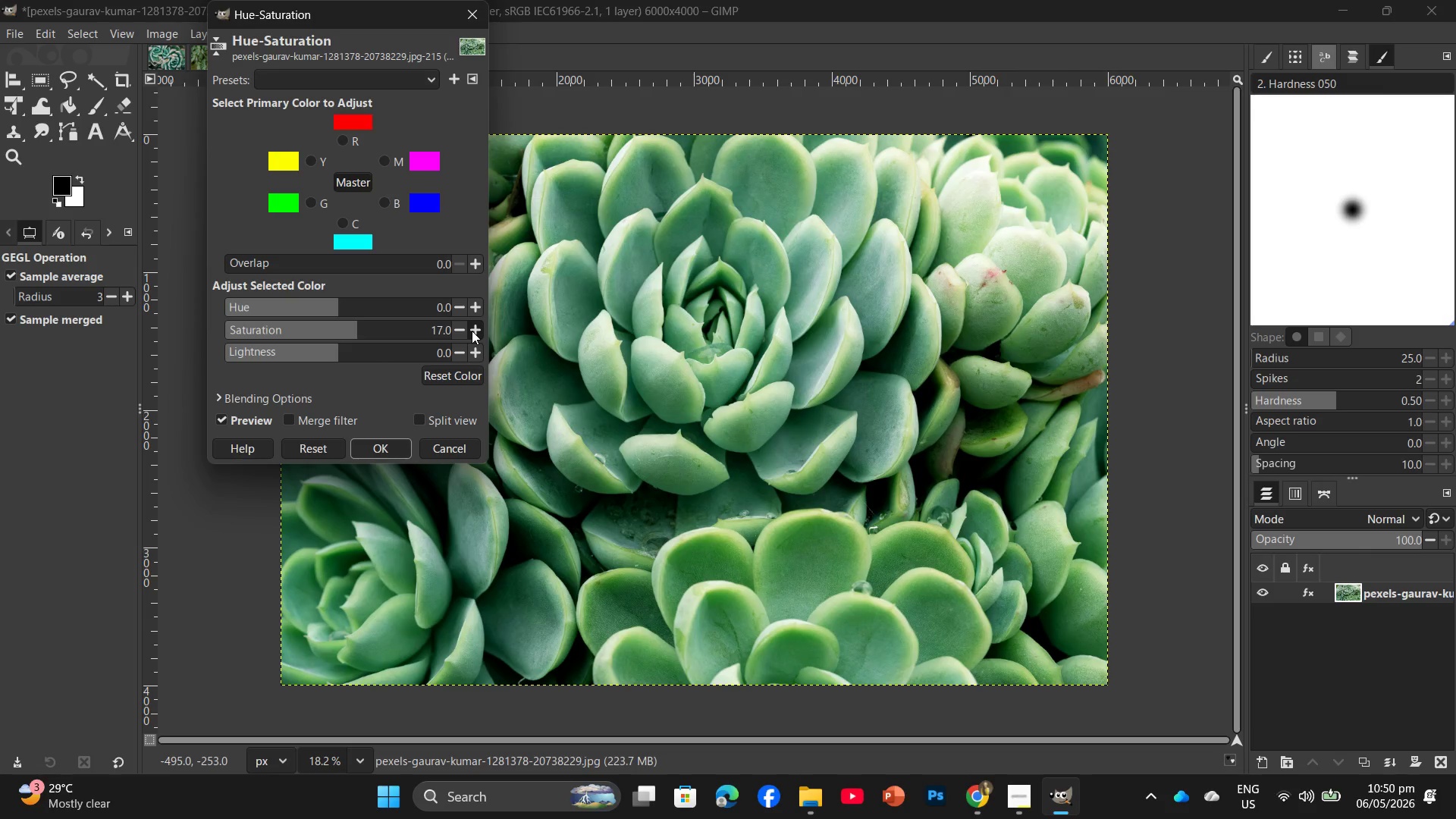 
triple_click([472, 331])
 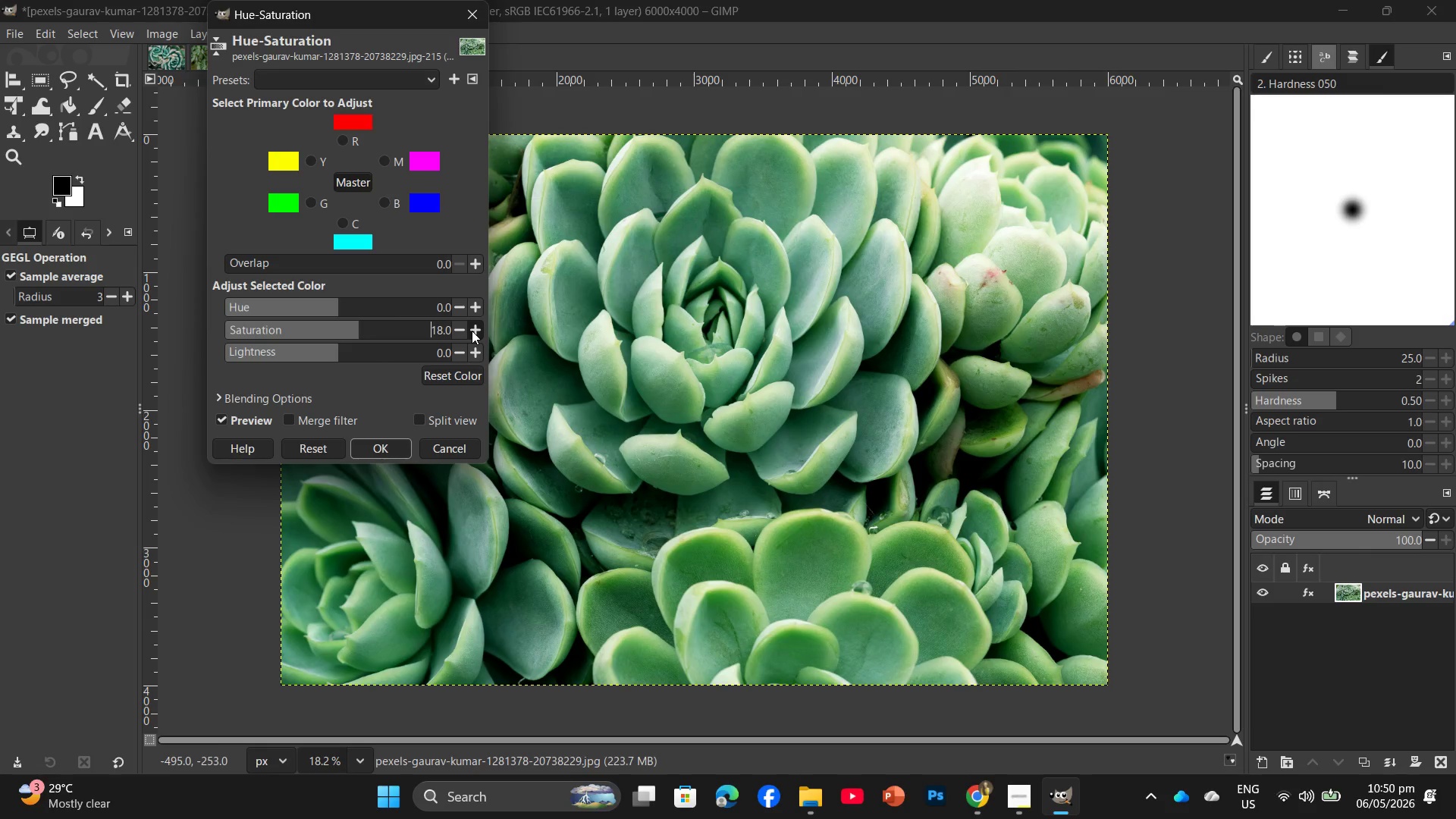 
left_click([472, 331])
 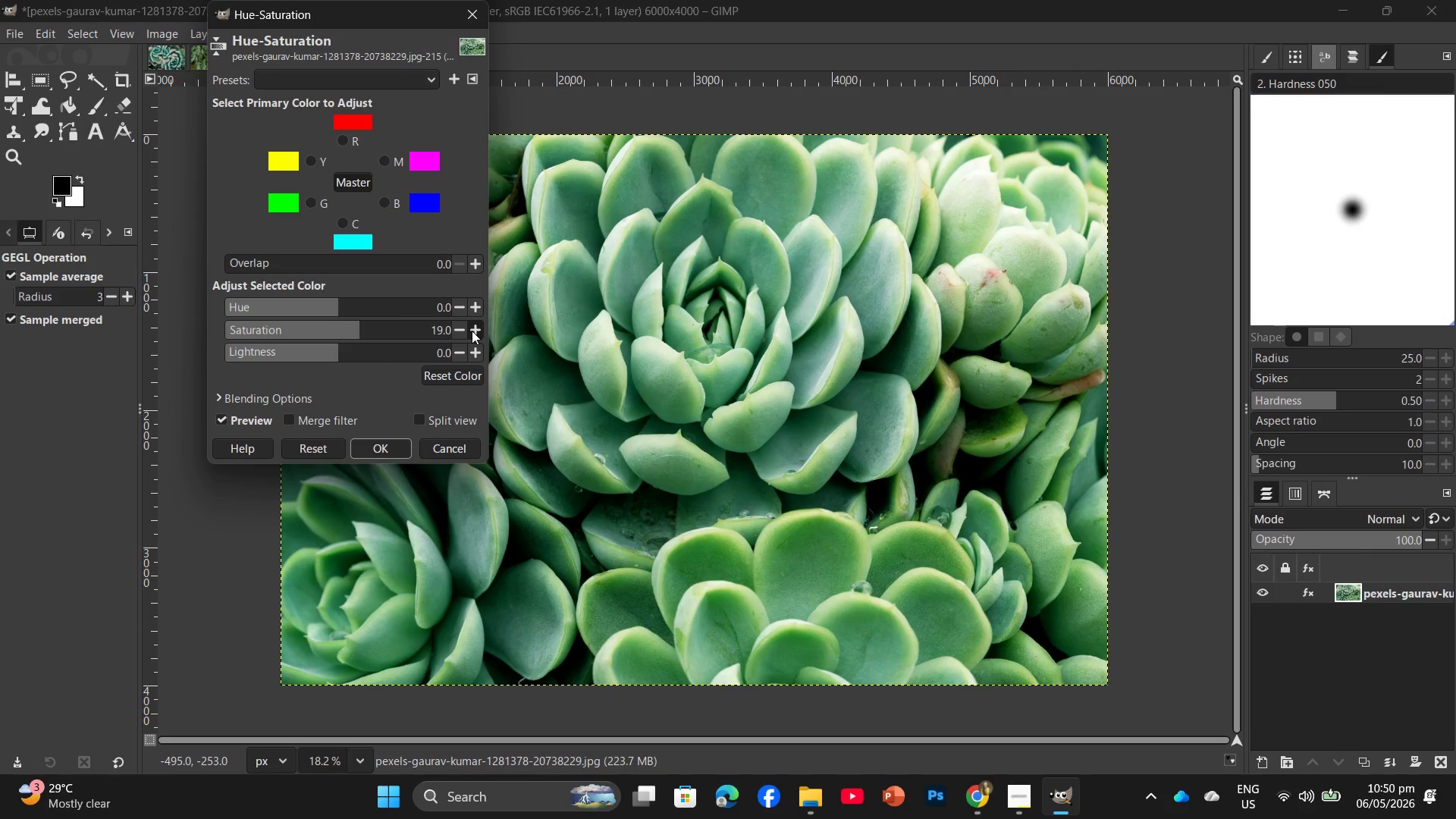 
left_click([472, 331])
 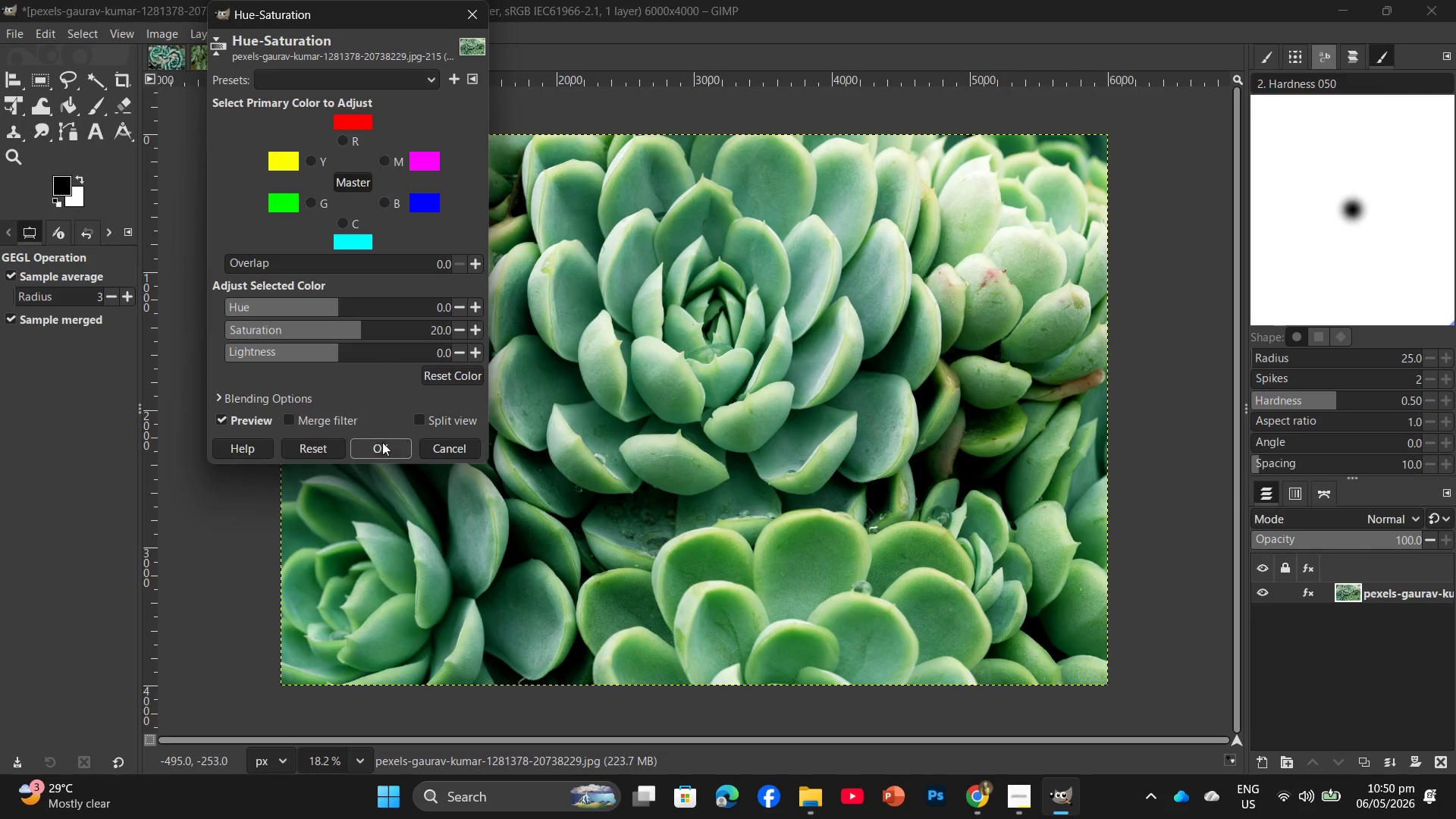 
left_click([382, 444])
 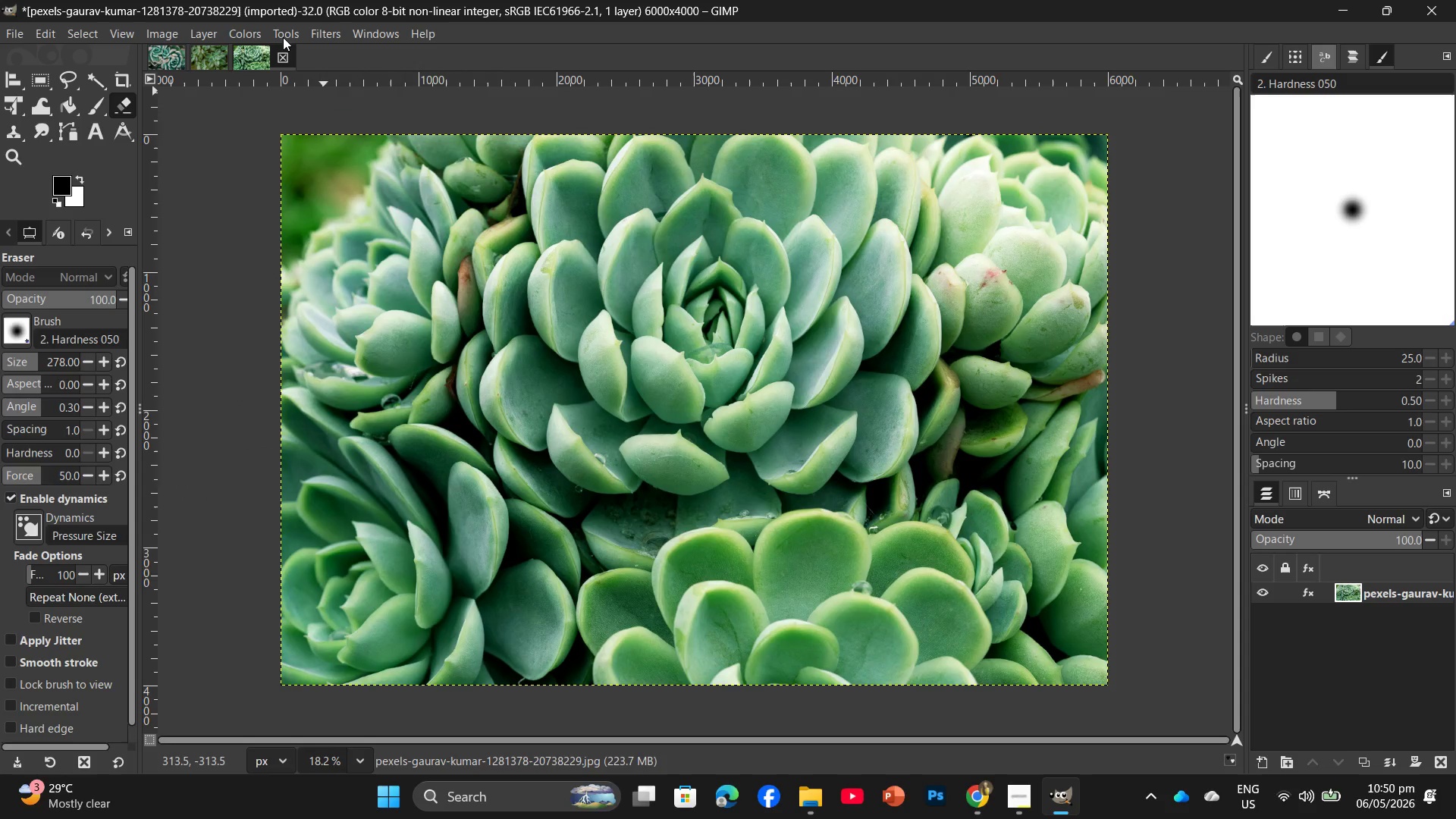 
left_click([241, 37])
 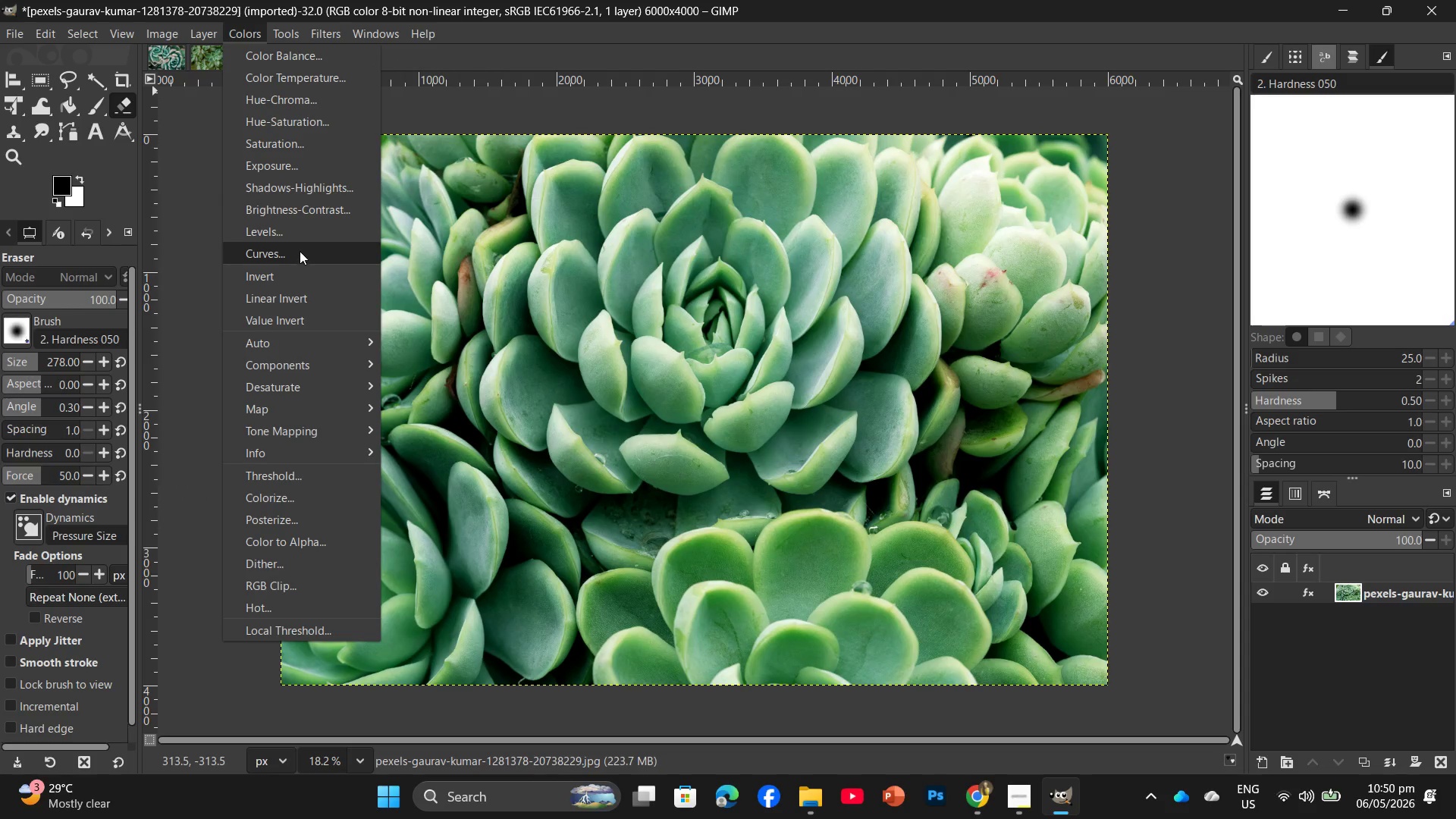 
left_click([299, 248])
 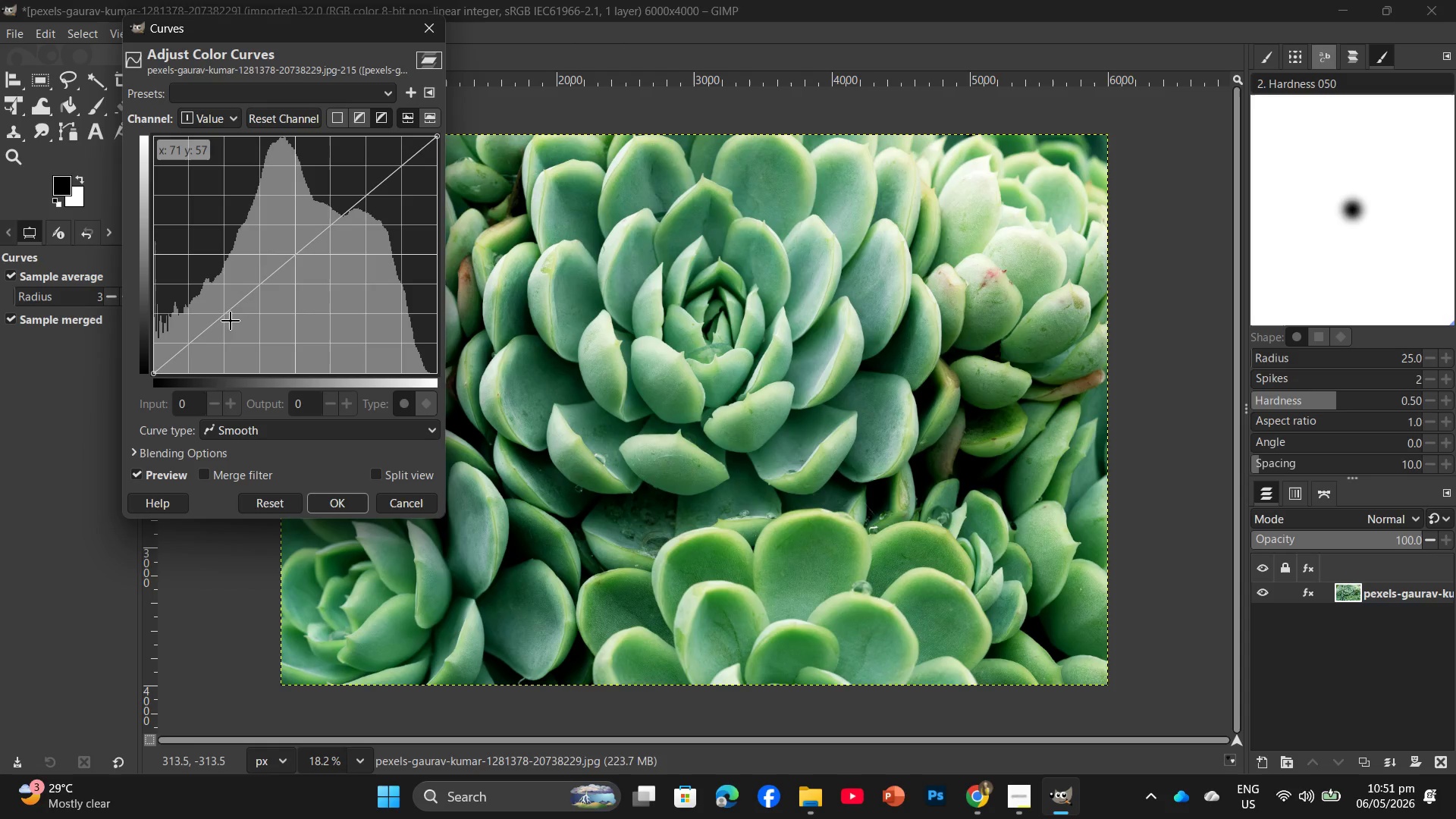 
left_click_drag(start_coordinate=[228, 320], to_coordinate=[232, 322])
 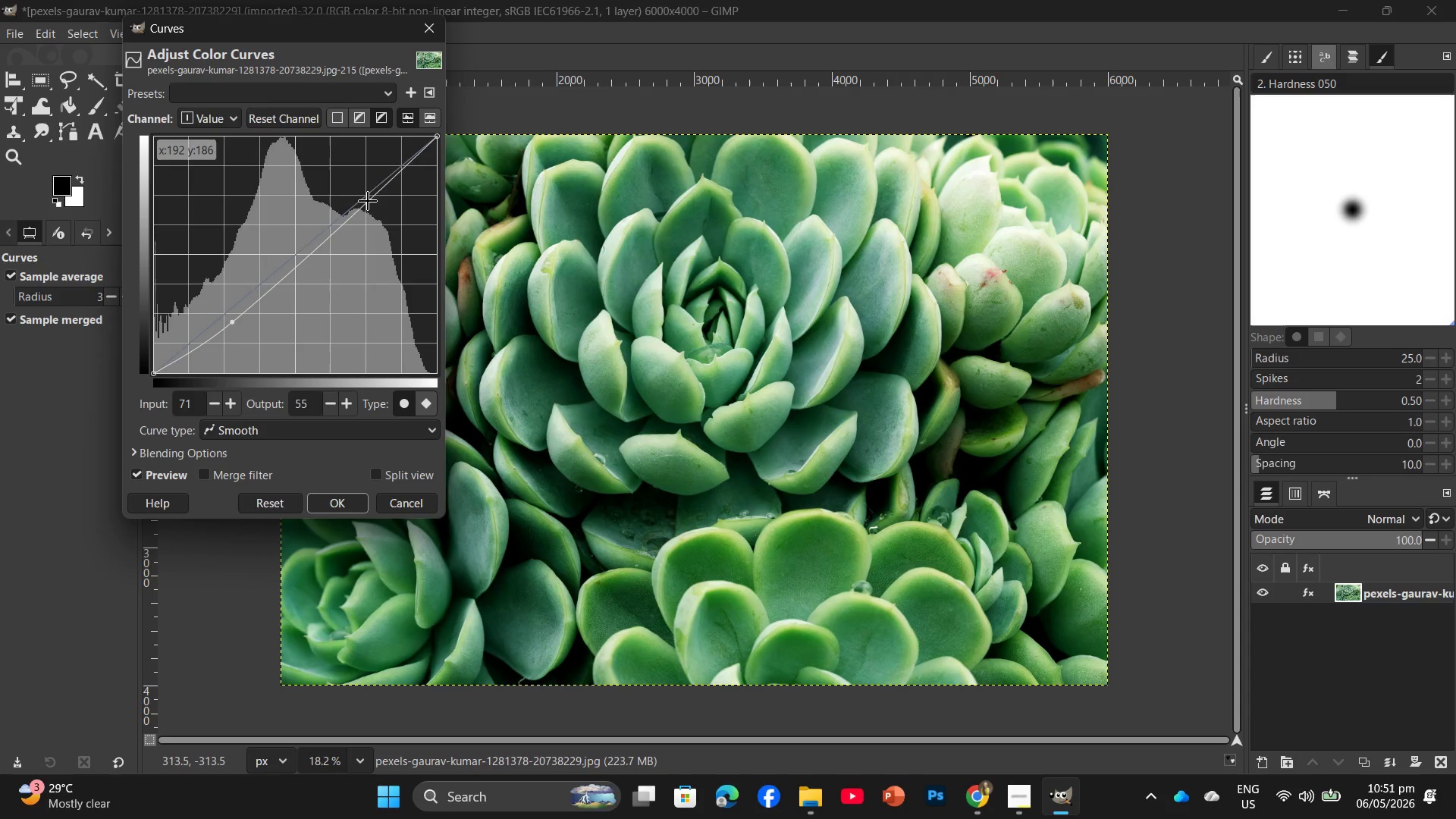 
left_click_drag(start_coordinate=[368, 202], to_coordinate=[366, 193])
 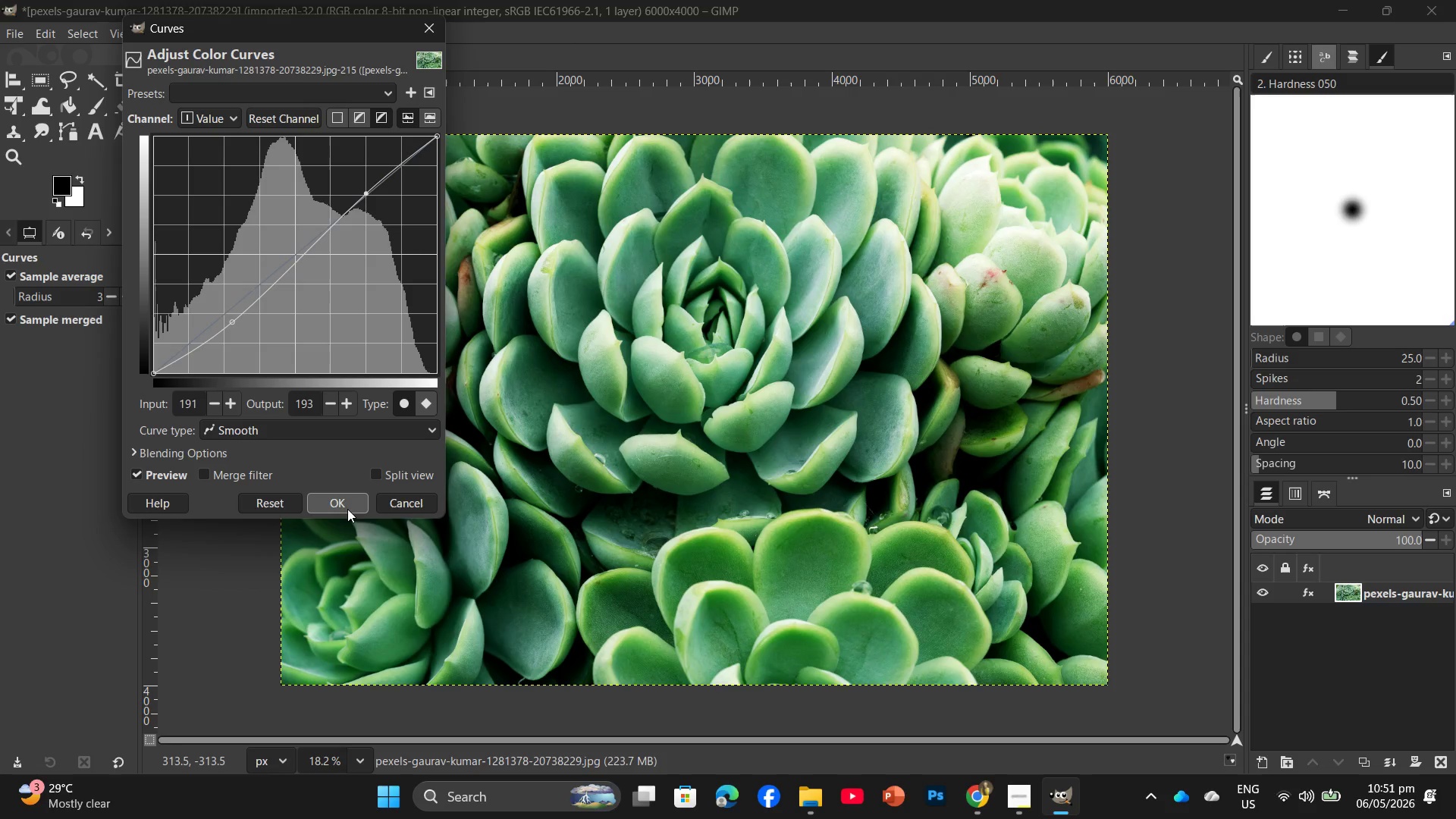 
left_click([354, 503])
 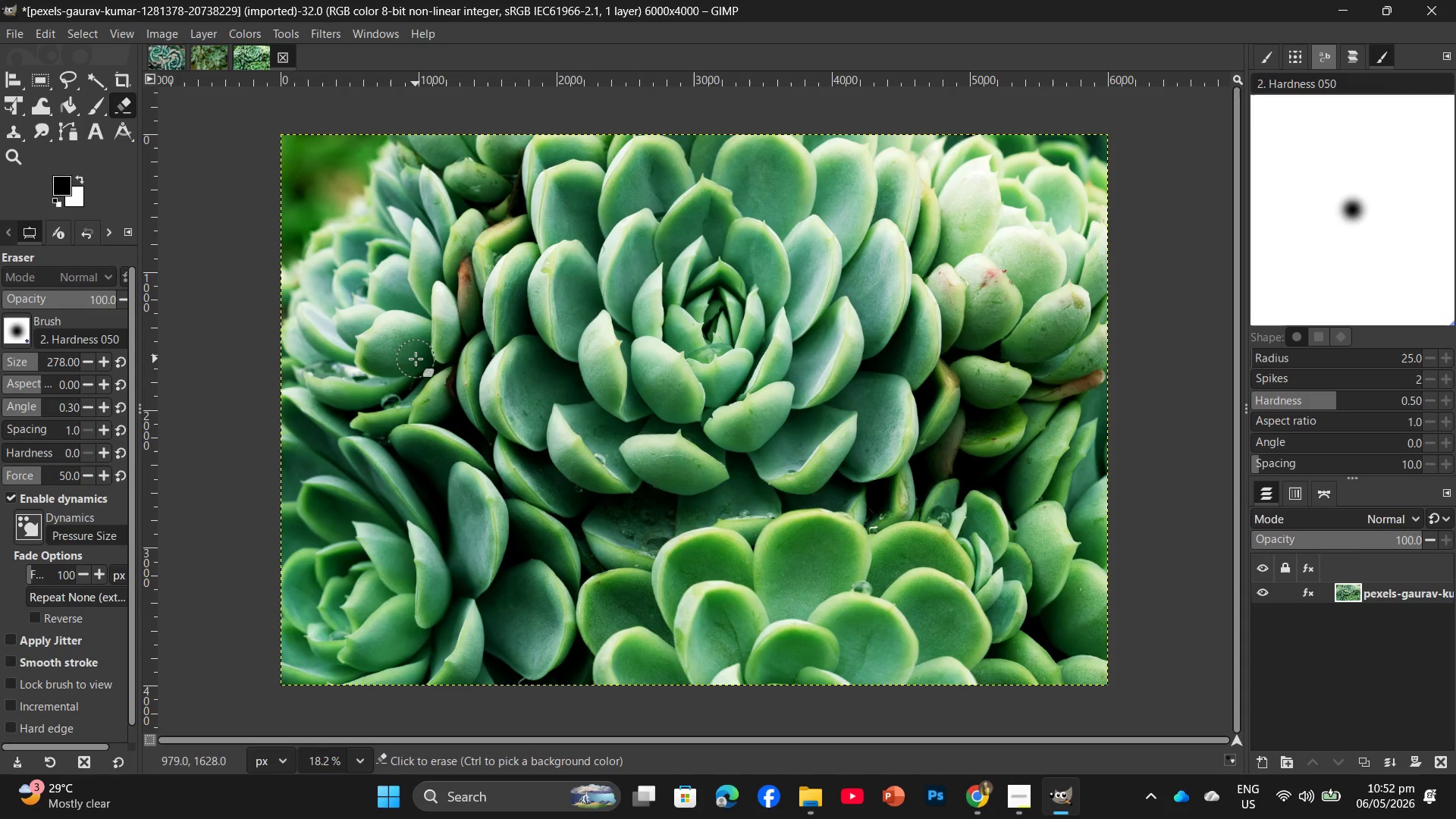 
wait(65.72)
 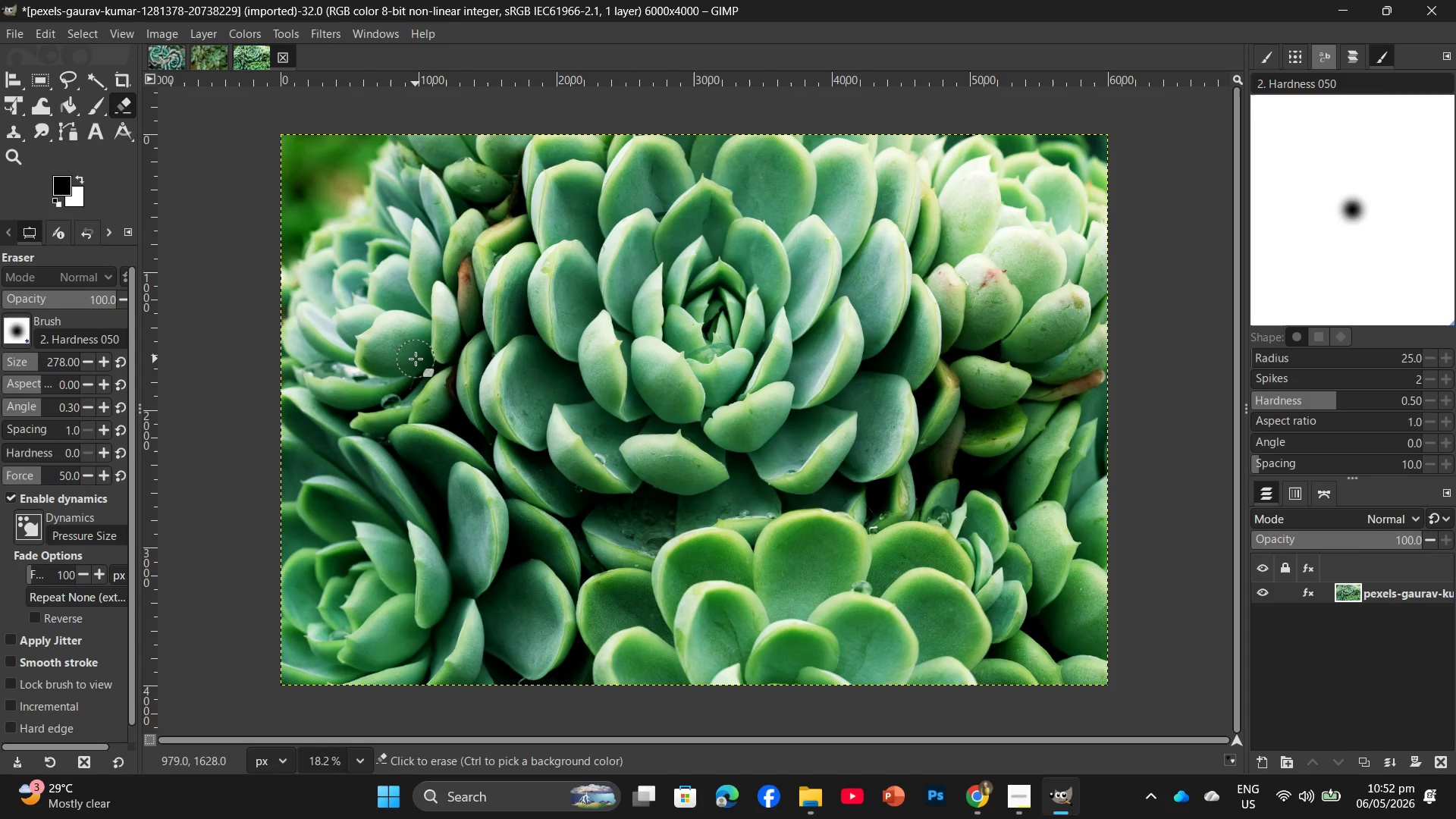 
left_click([237, 24])
 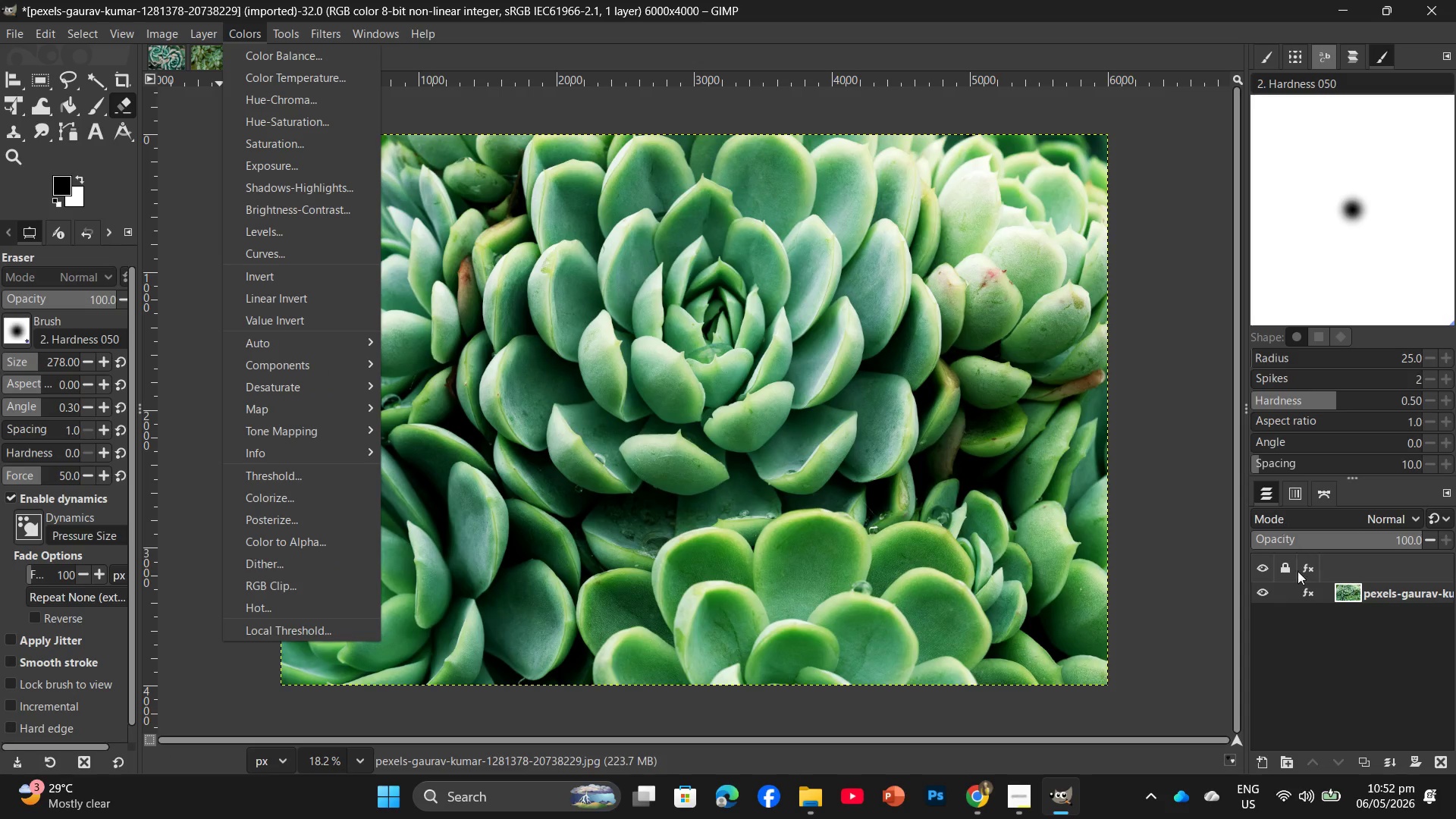 
left_click([1312, 595])
 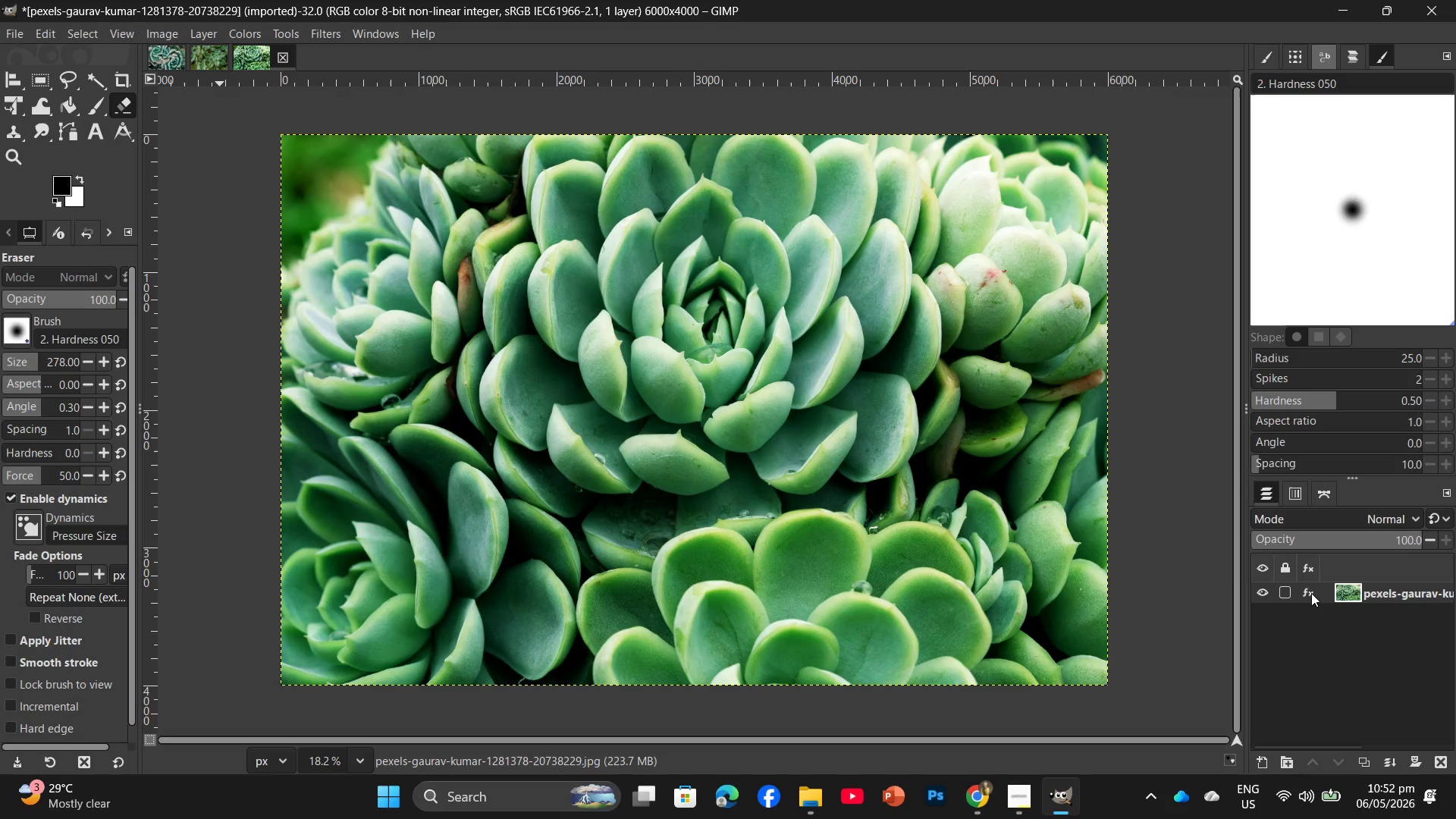 
left_click([1311, 593])
 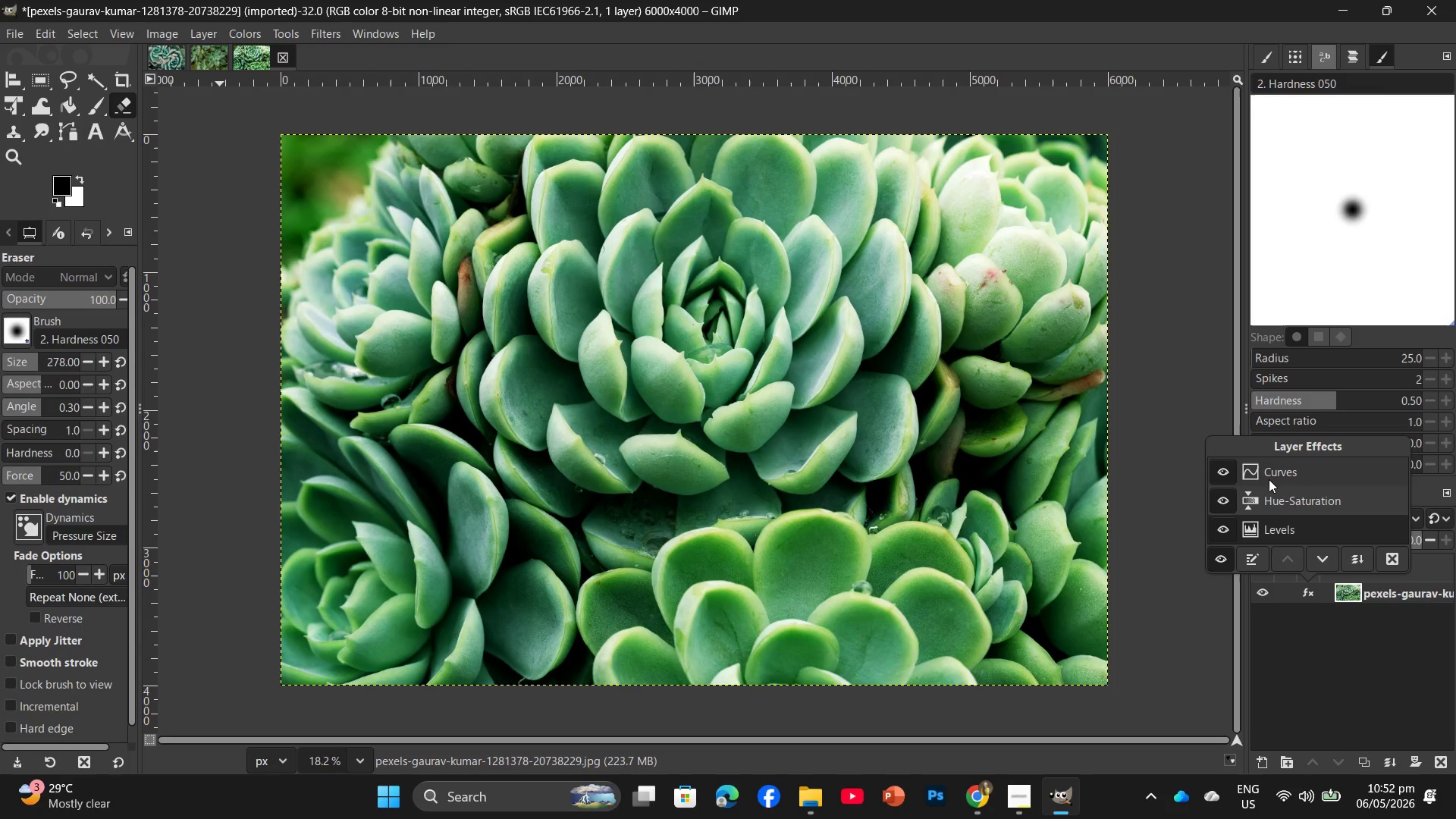 
left_click([1198, 259])
 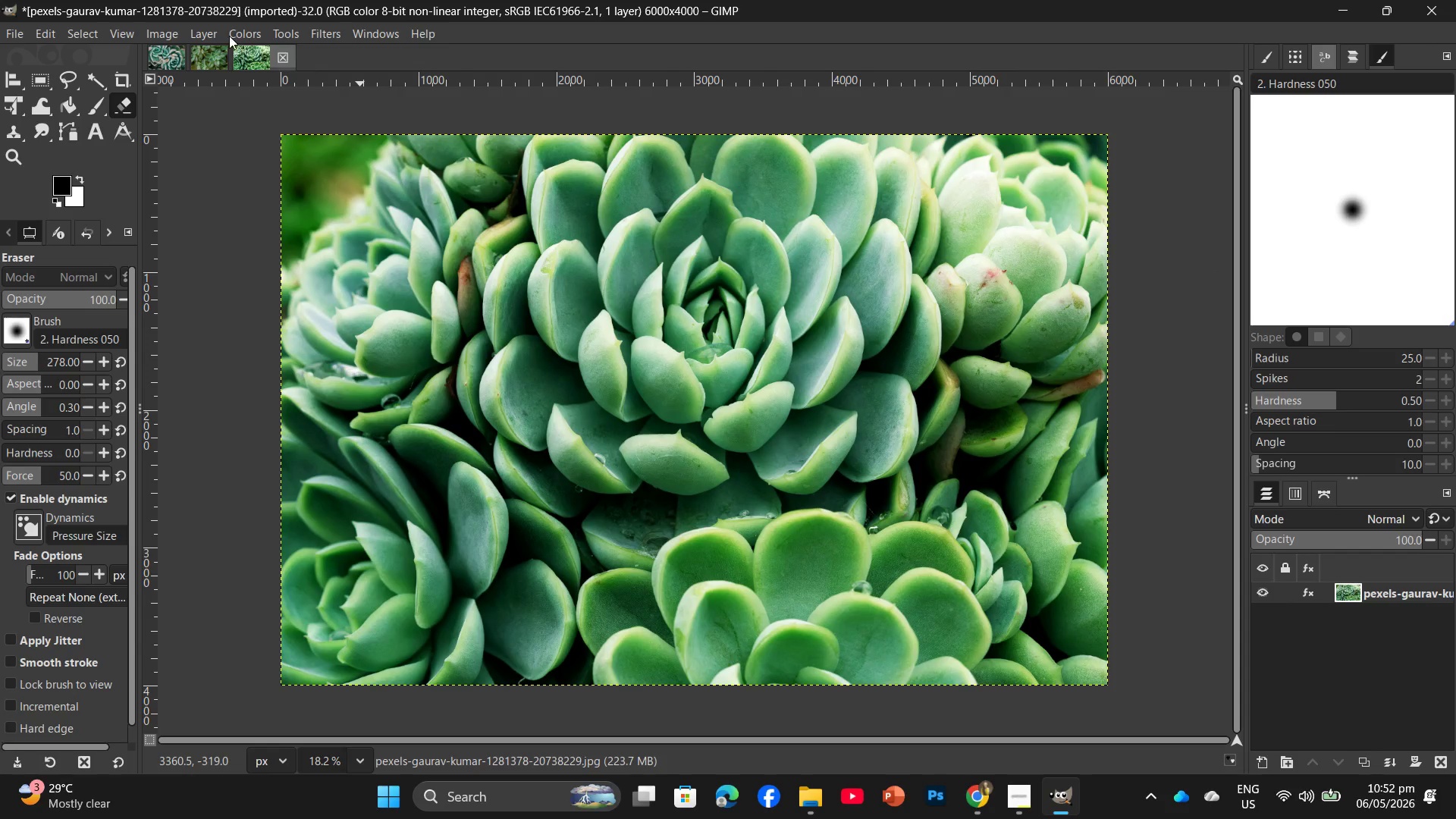 
left_click([234, 29])
 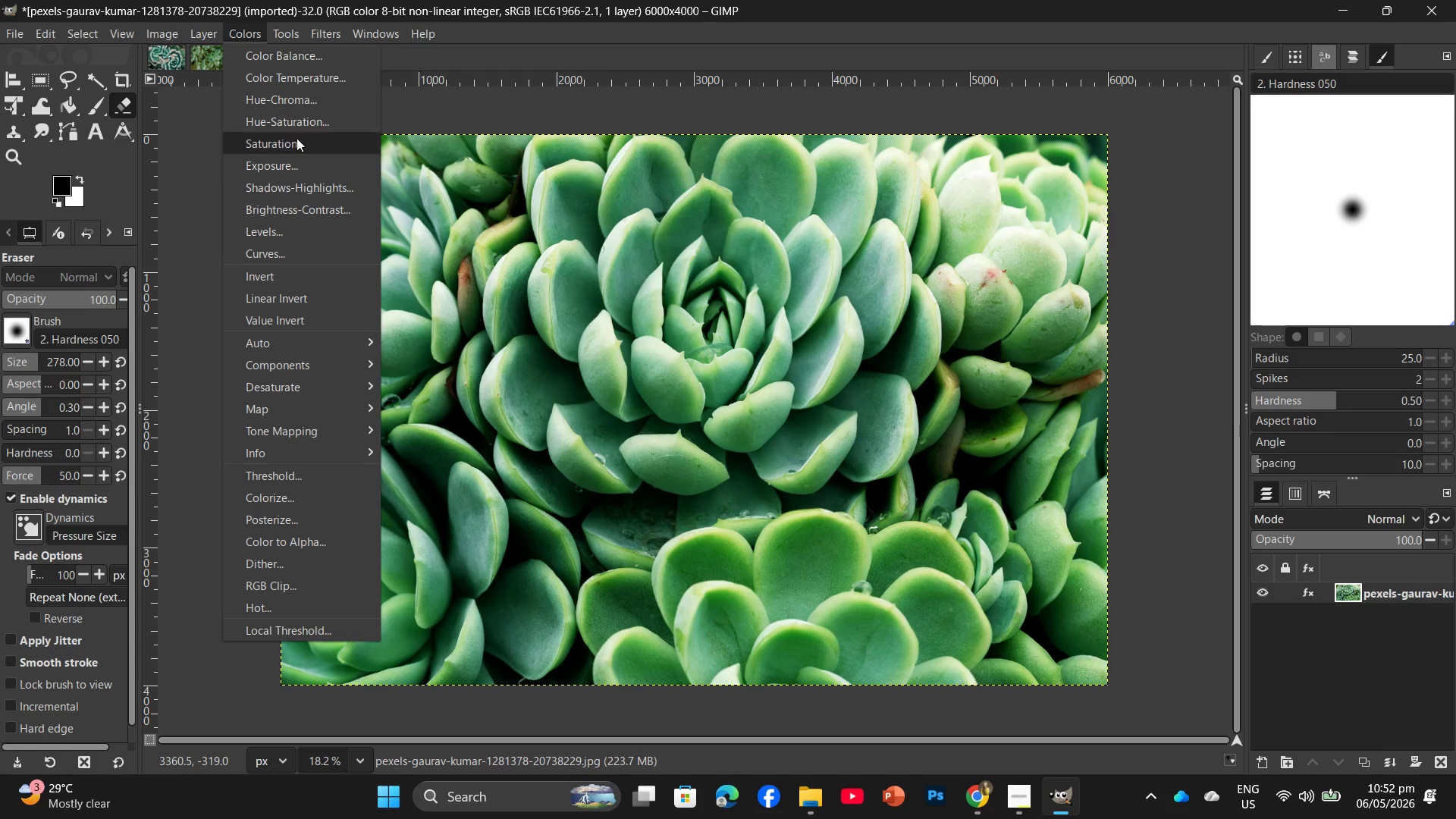 
left_click([297, 127])
 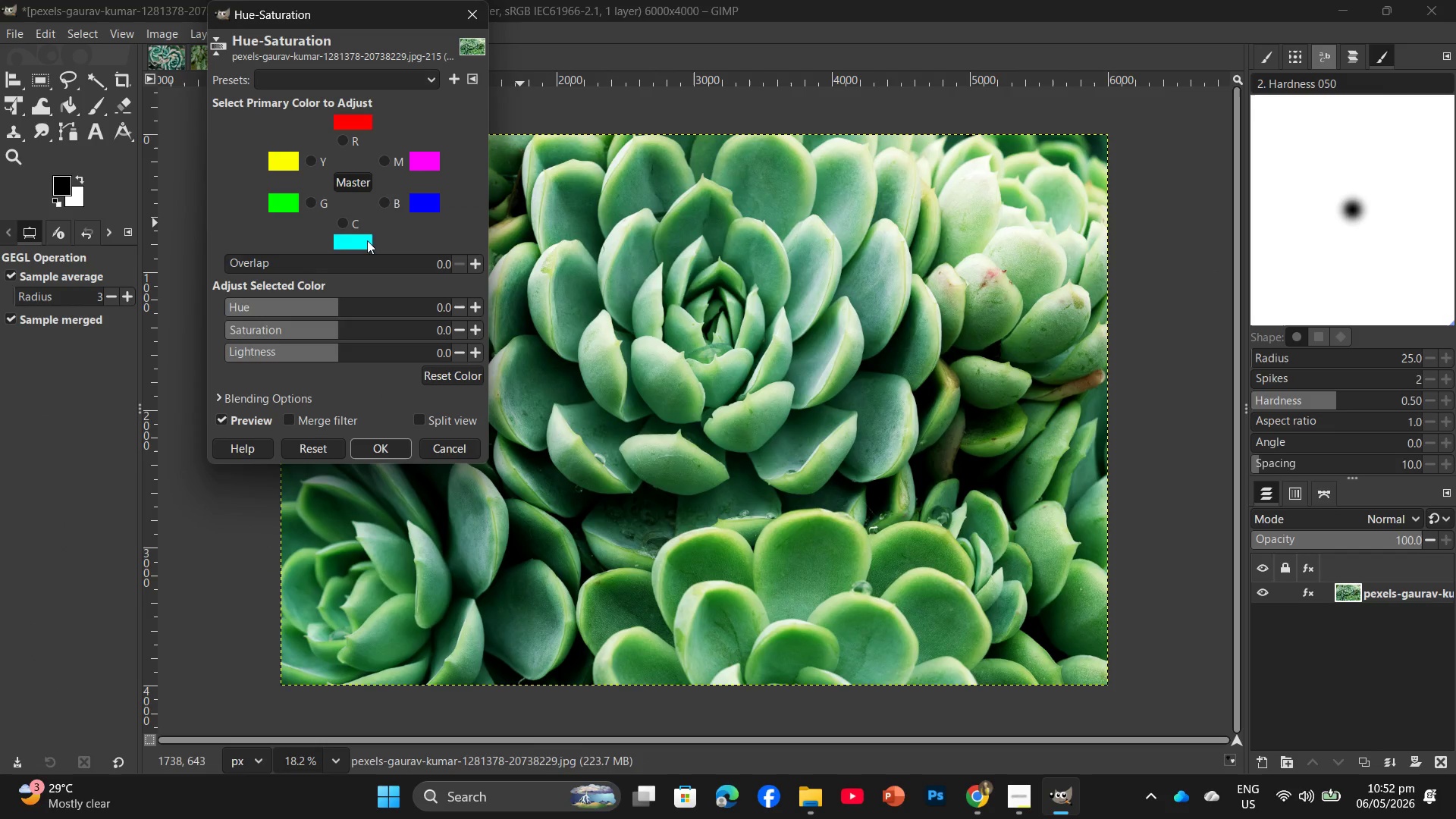 
left_click([310, 202])
 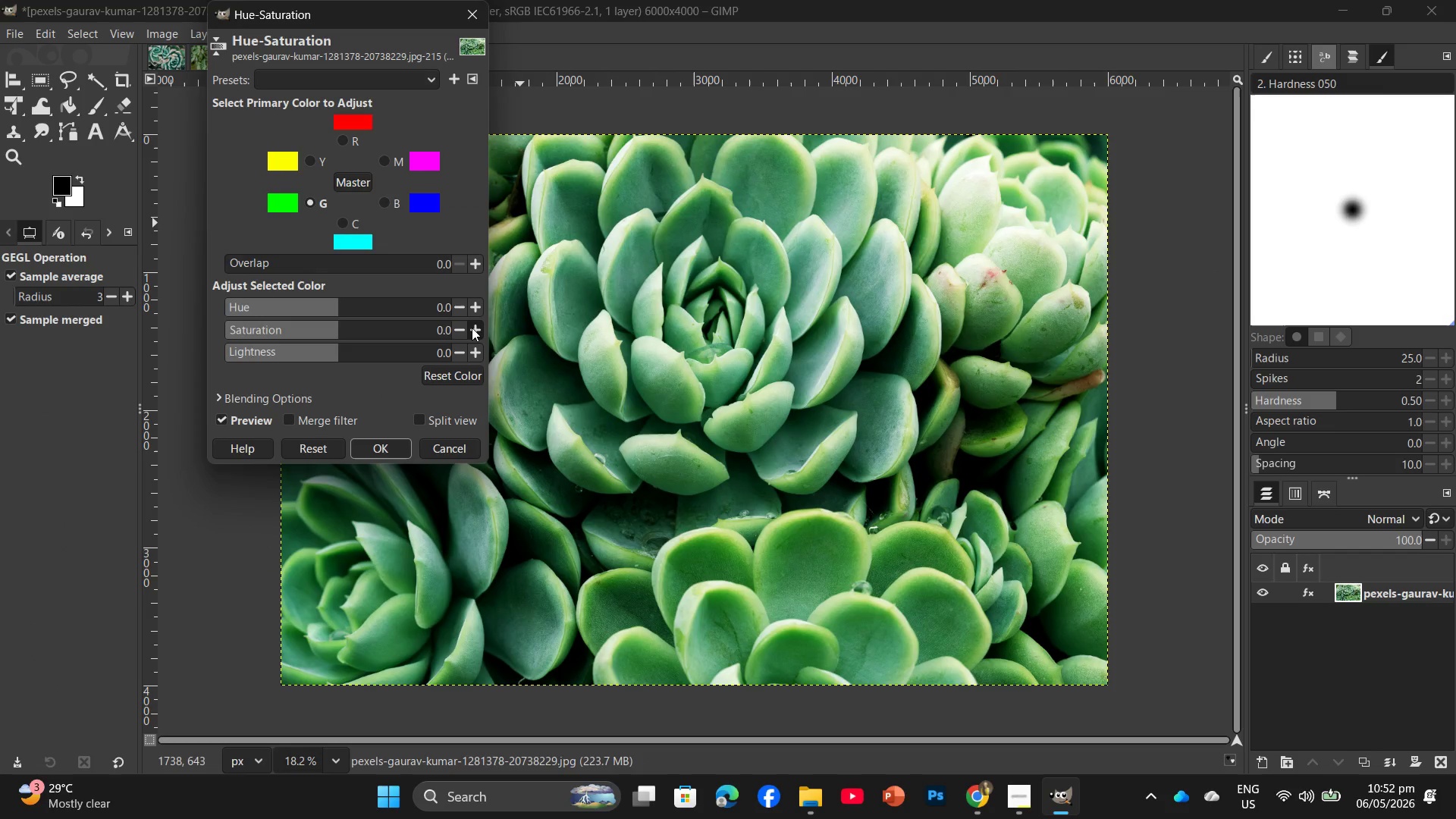 
double_click([472, 328])
 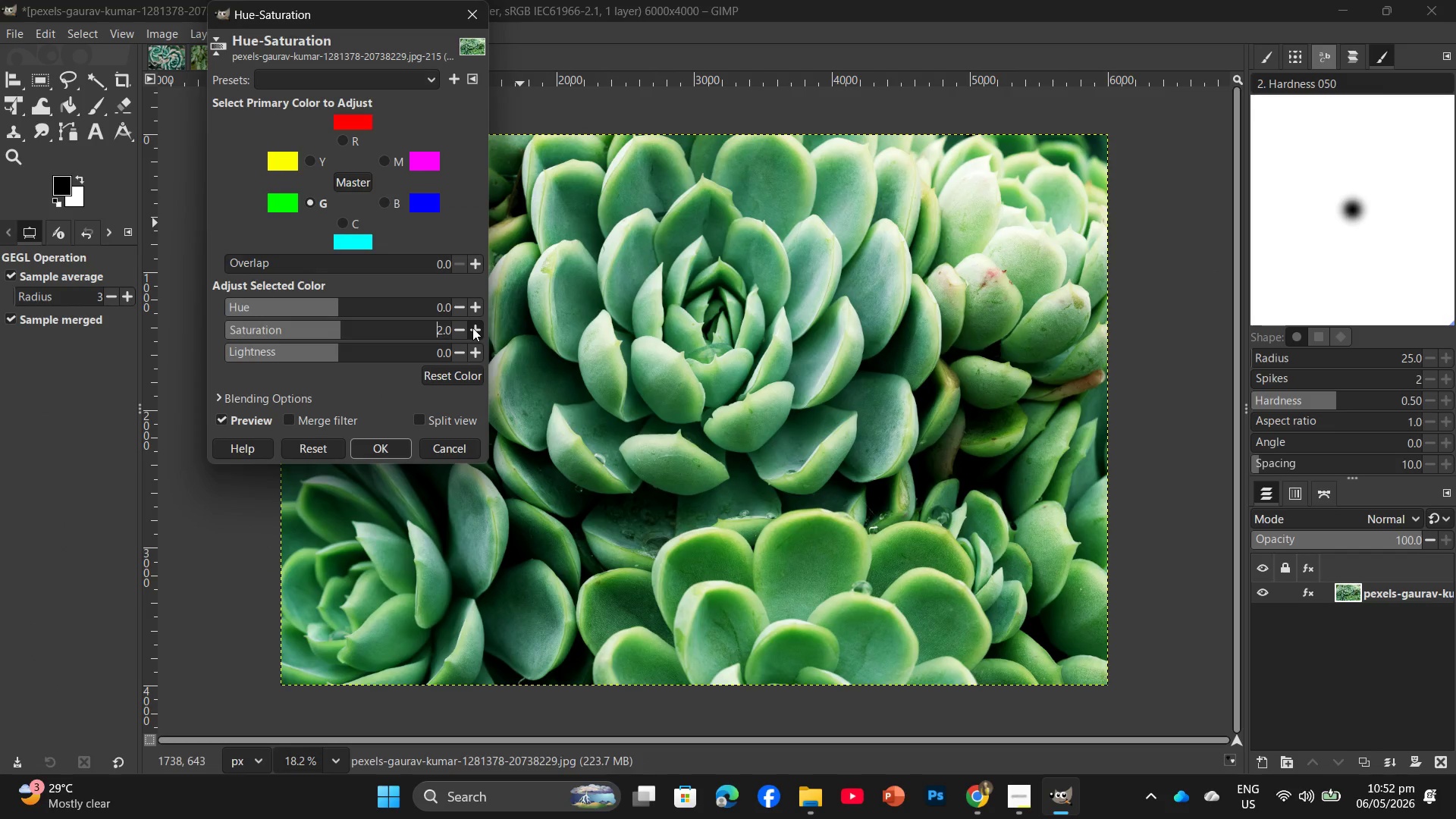 
triple_click([472, 328])
 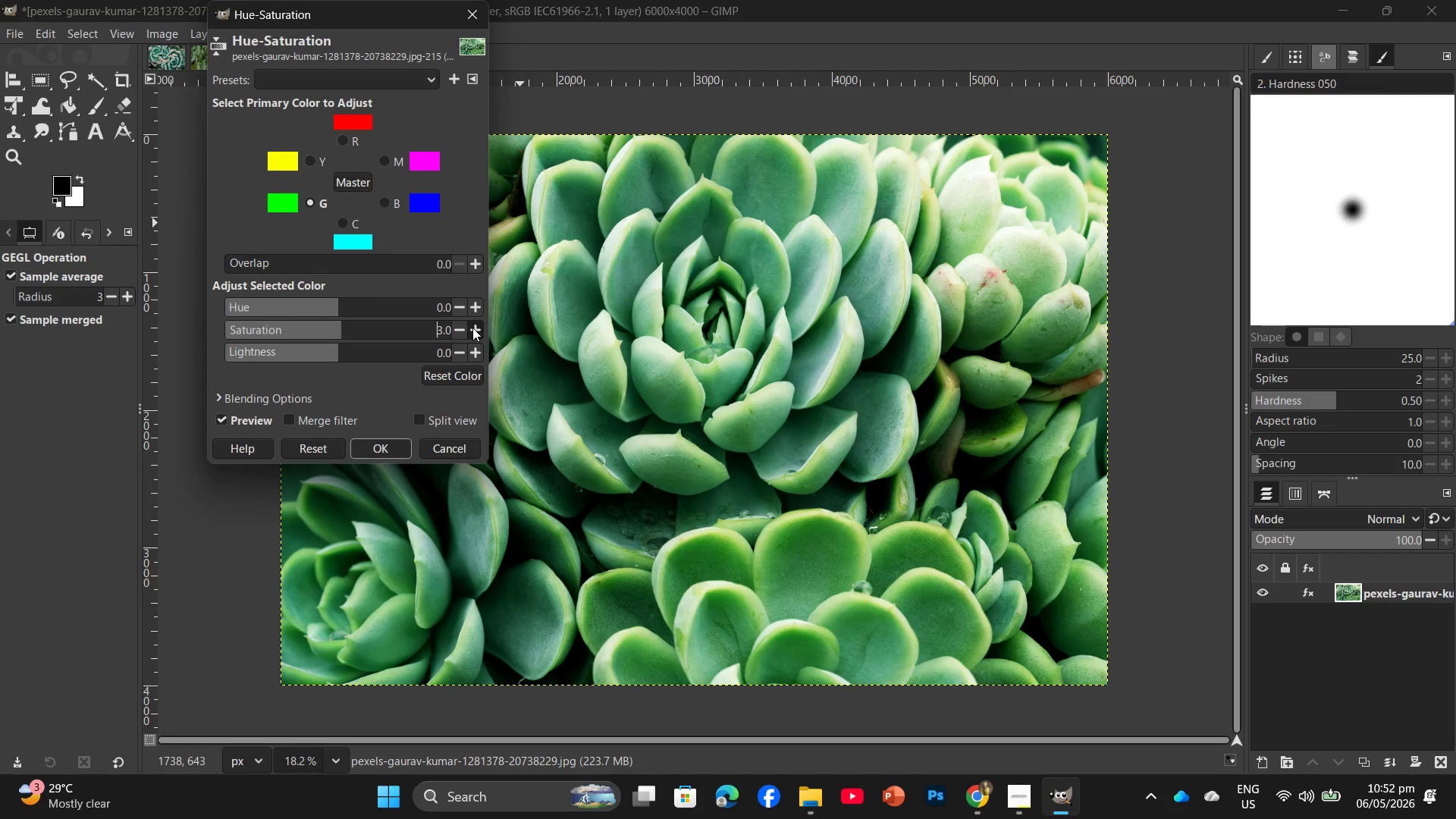 
triple_click([472, 328])
 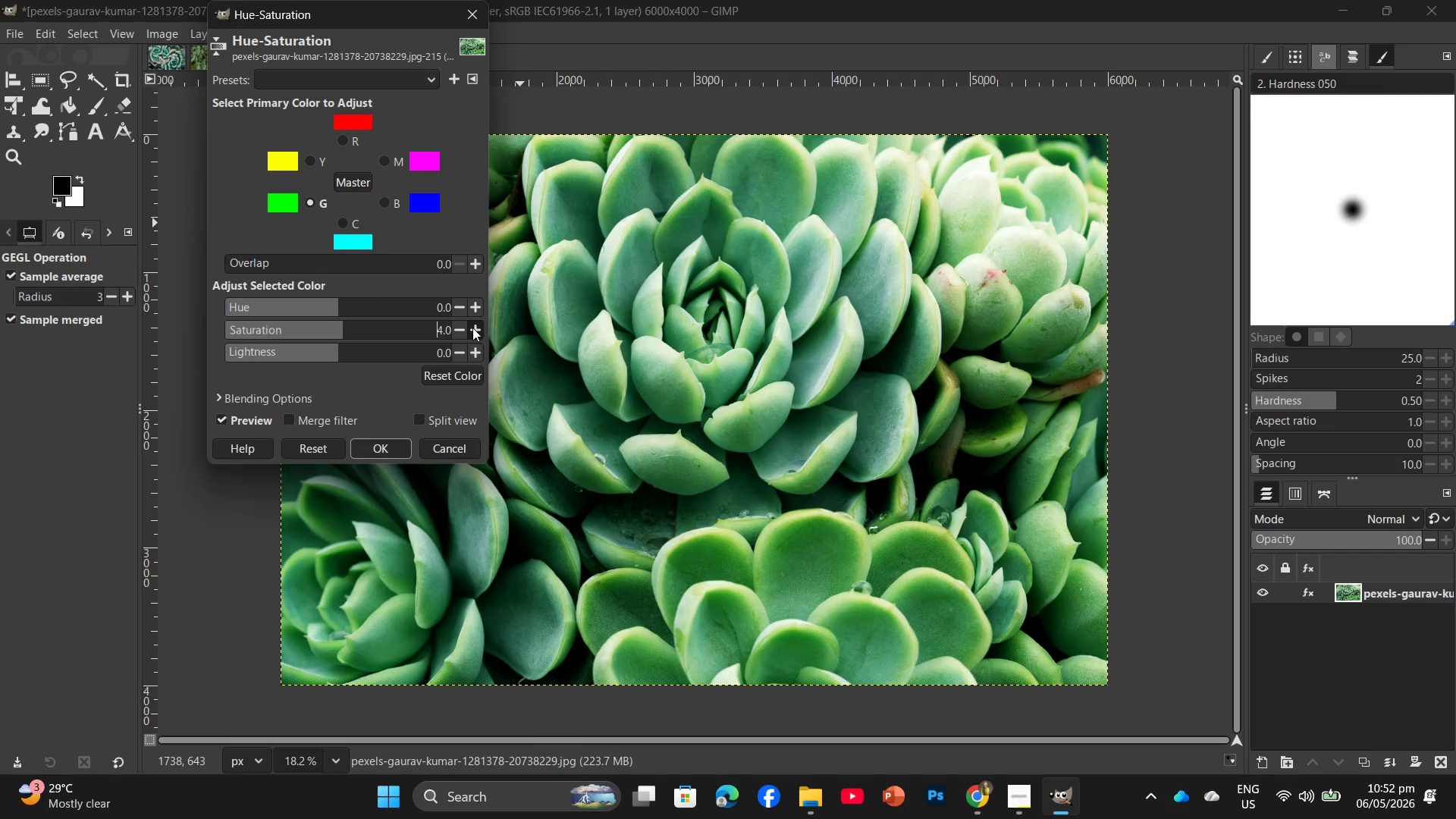 
triple_click([472, 328])
 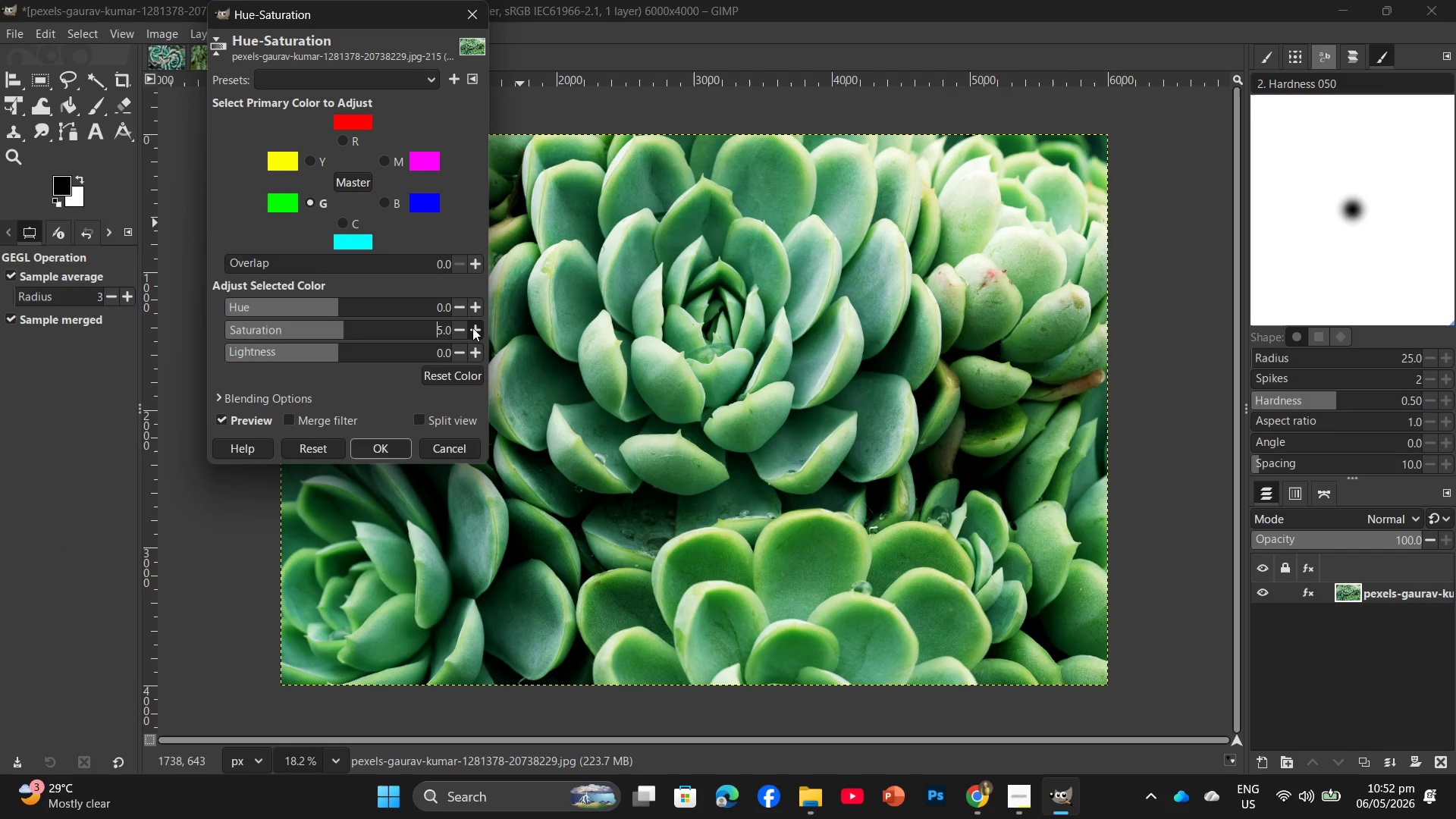 
triple_click([472, 328])
 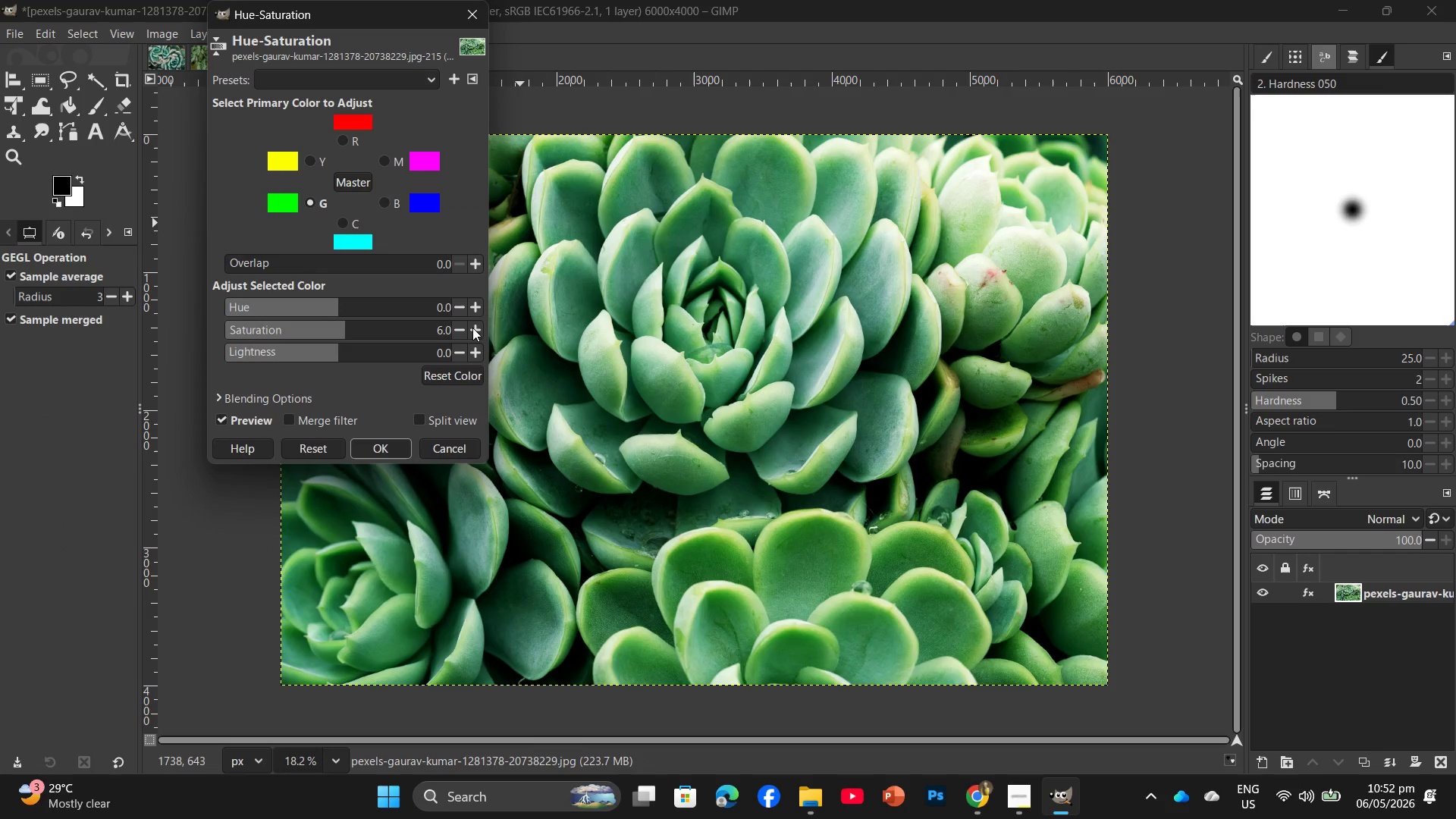 
triple_click([472, 328])
 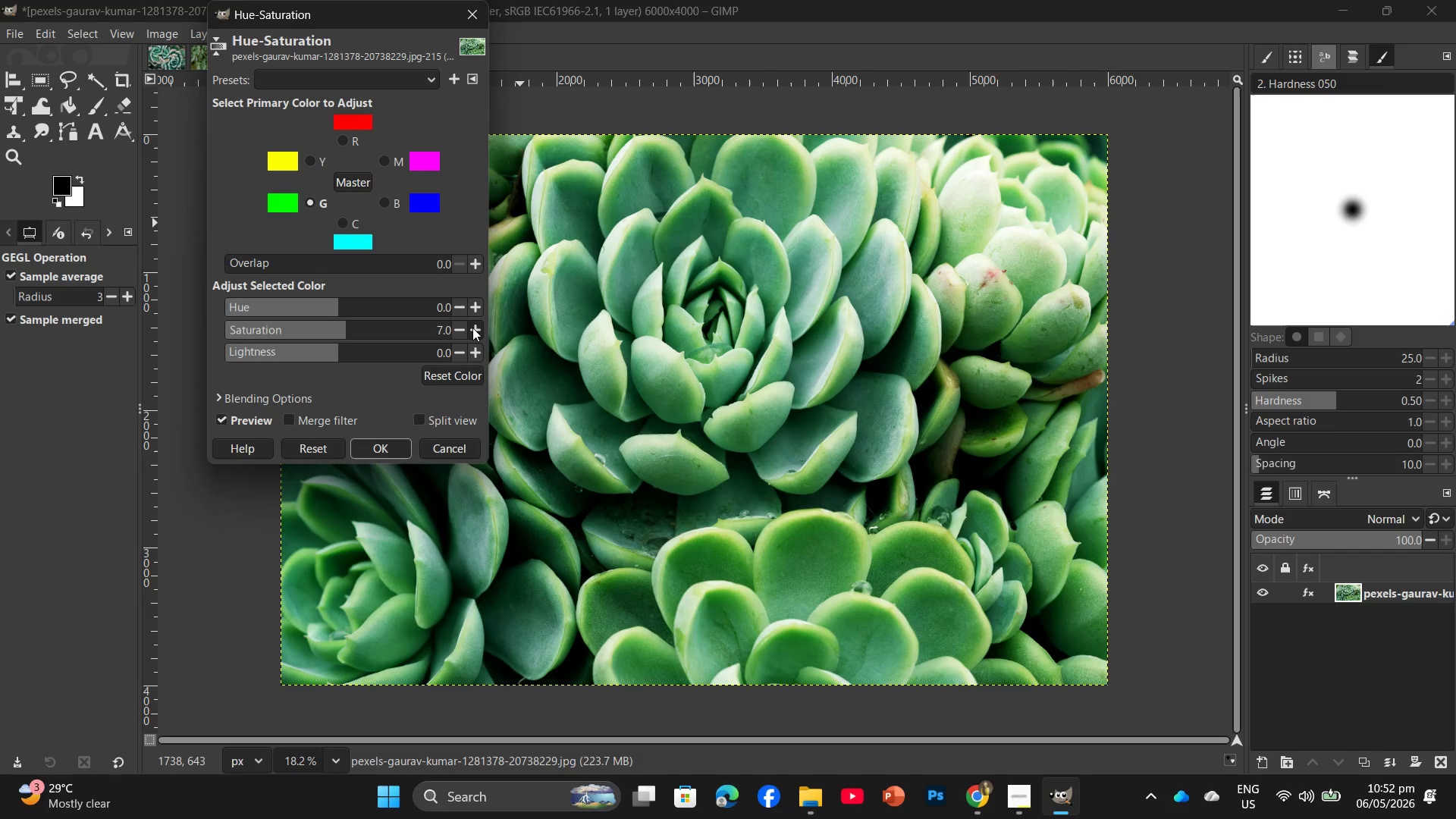 
triple_click([472, 328])
 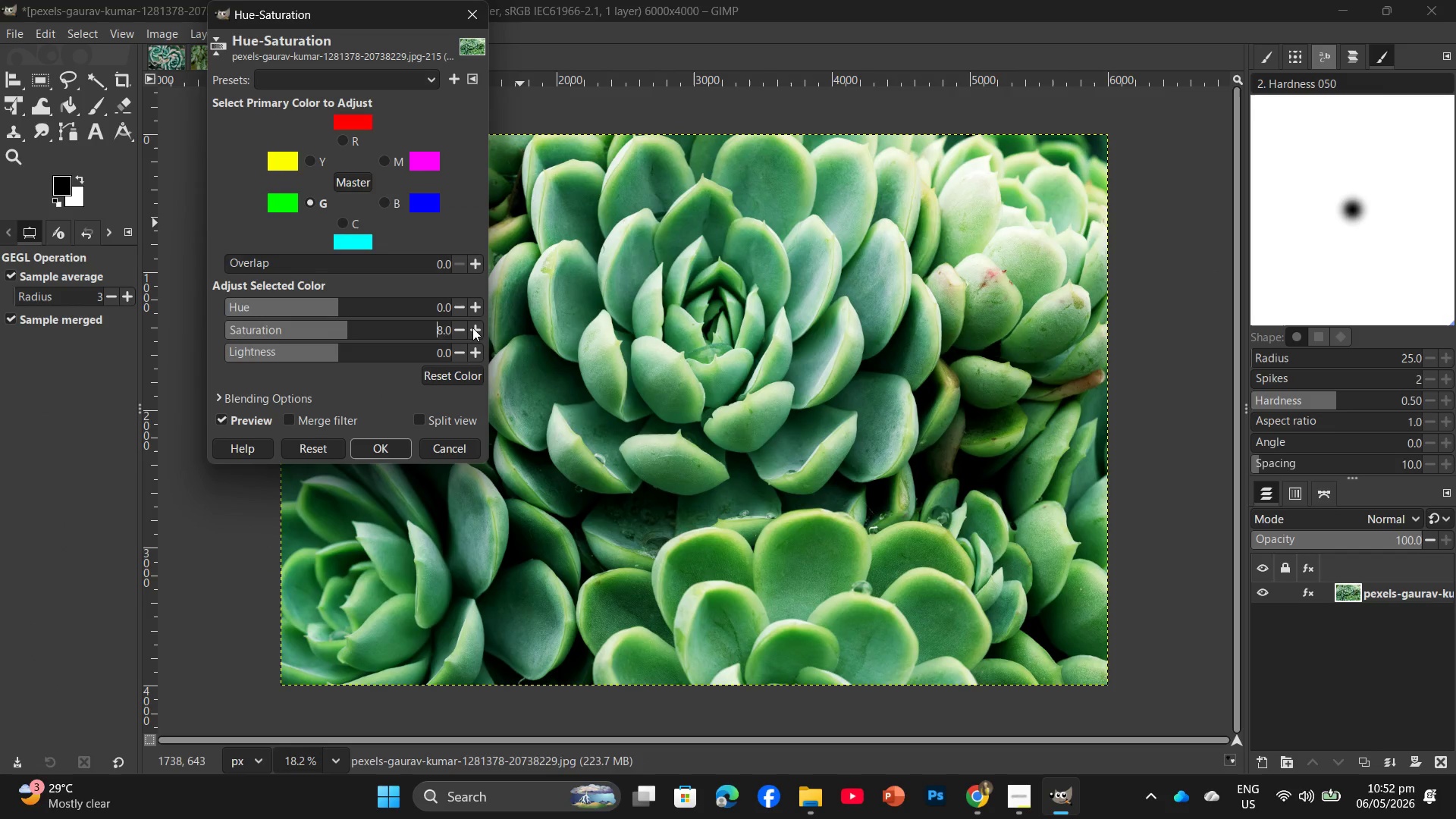 
triple_click([472, 328])
 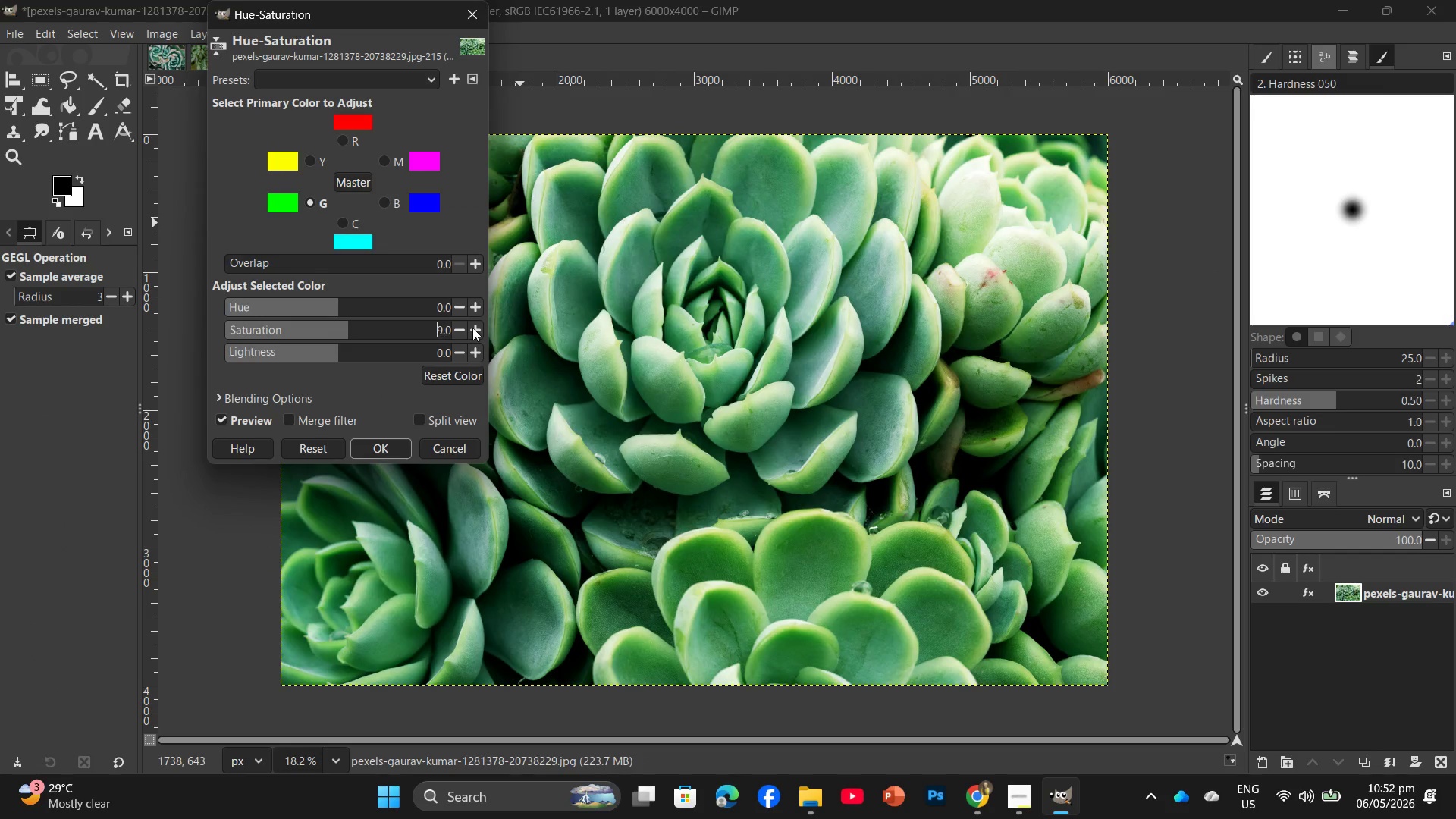 
triple_click([472, 328])
 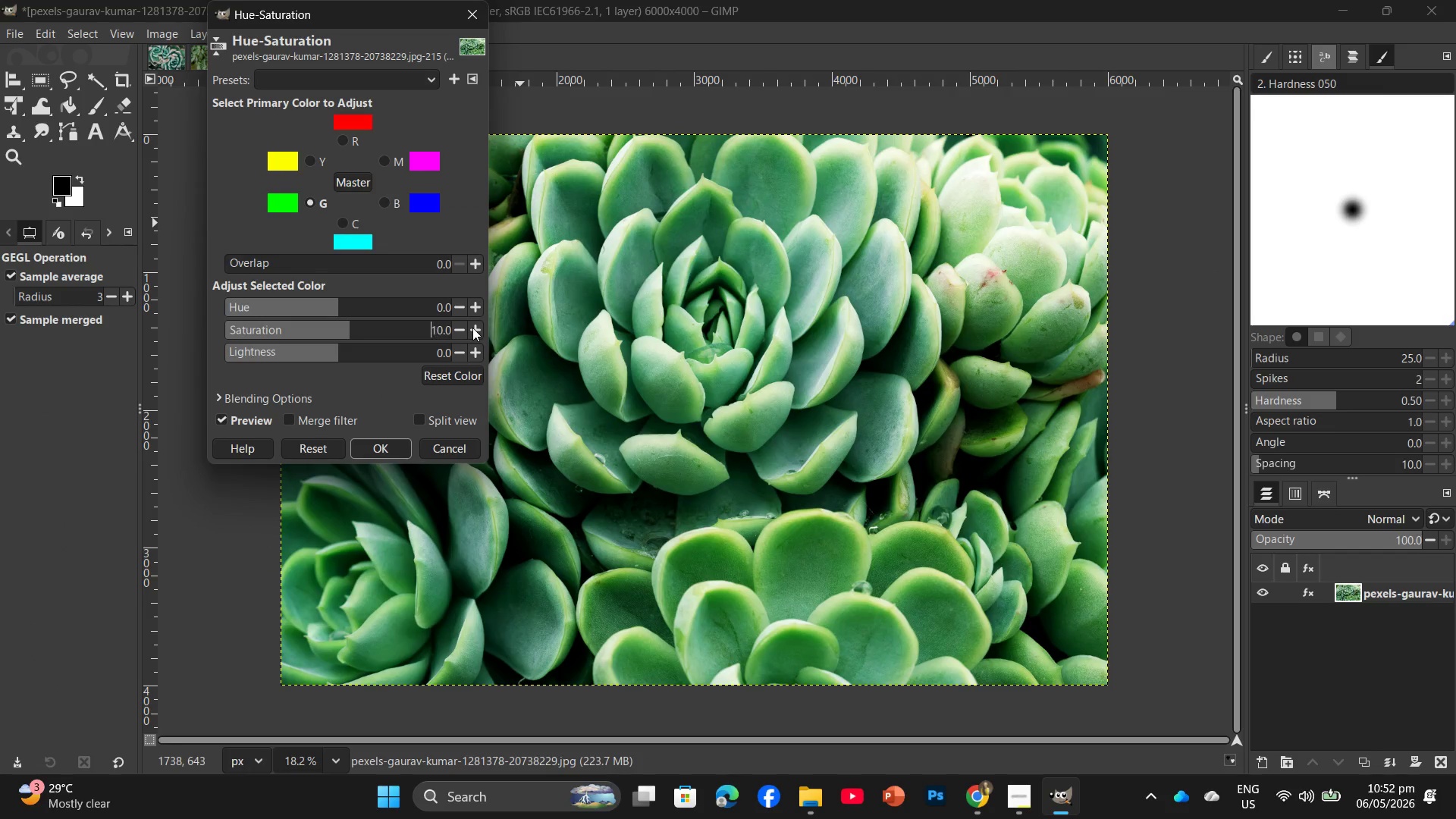 
triple_click([472, 328])
 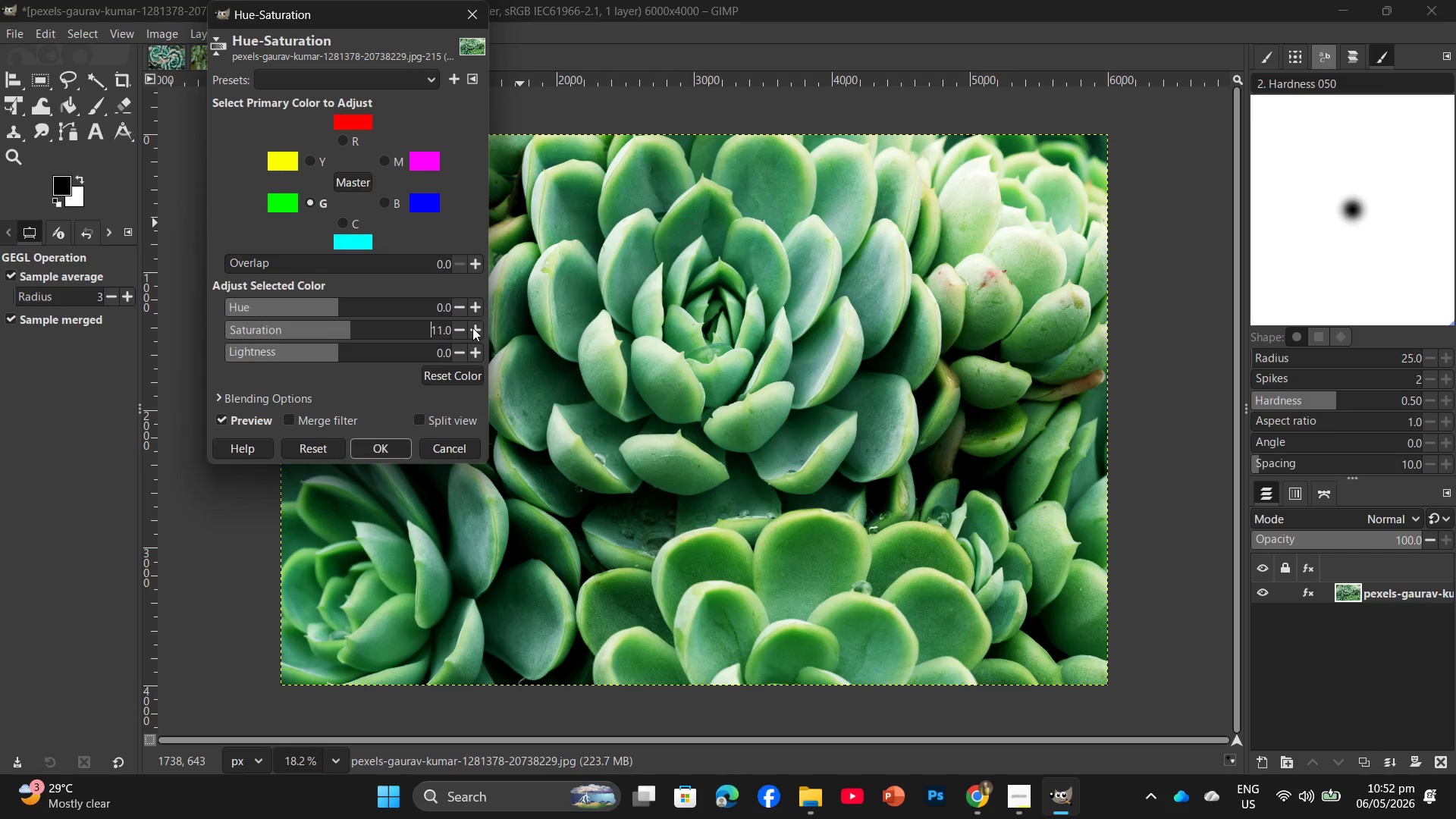 
triple_click([472, 328])
 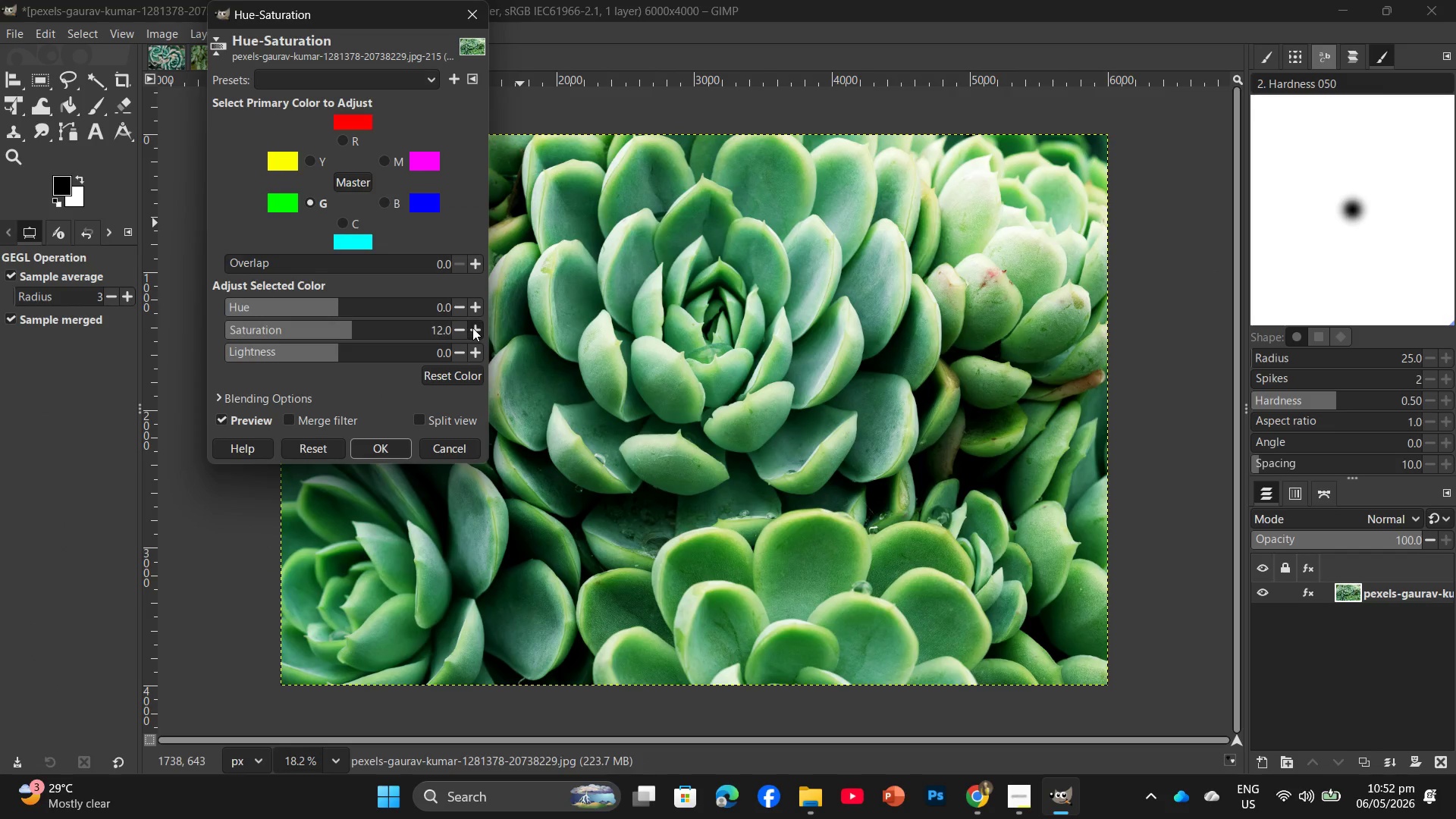 
triple_click([472, 328])
 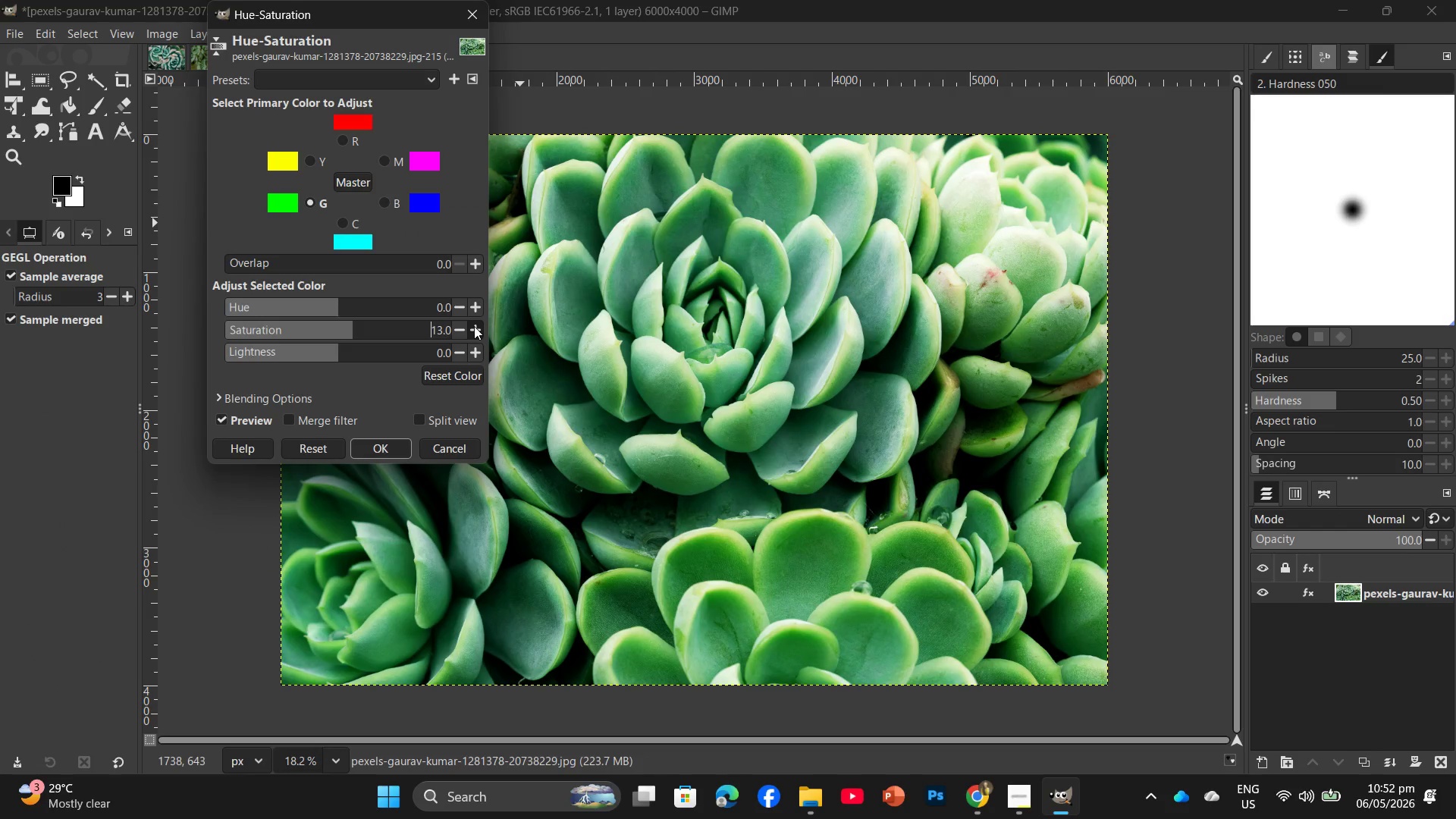 
double_click([474, 326])
 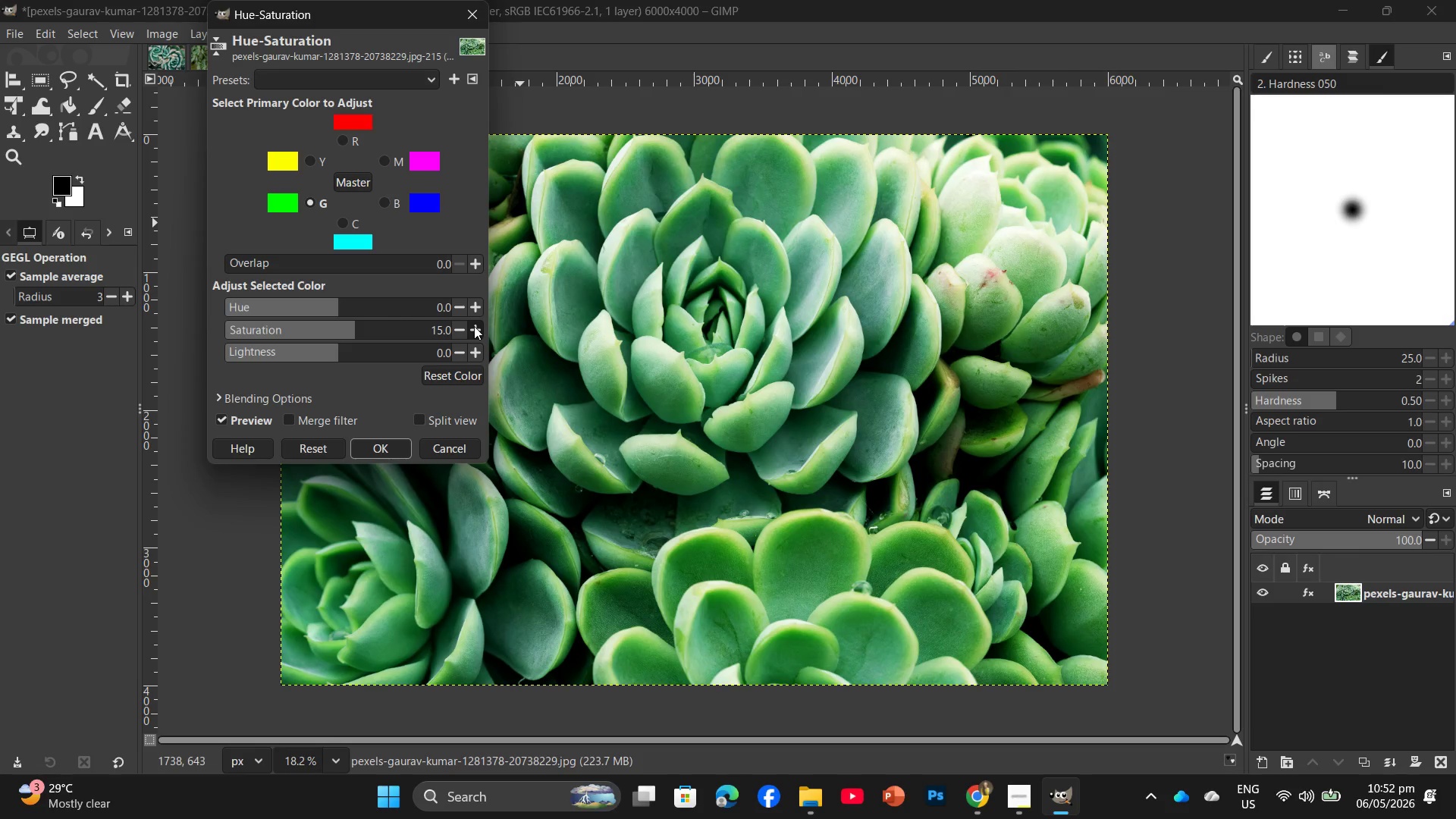 
triple_click([474, 326])
 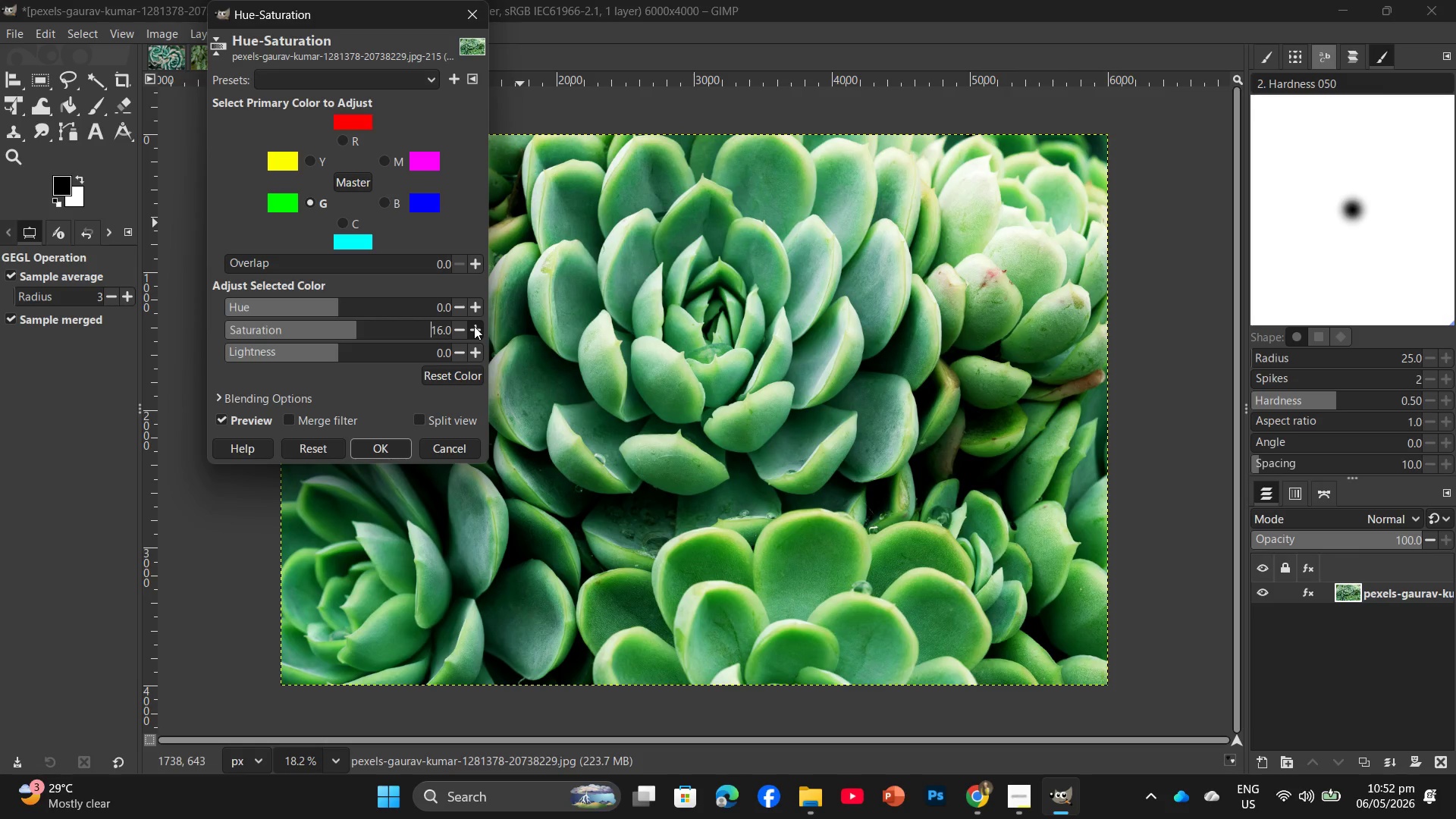 
double_click([474, 326])
 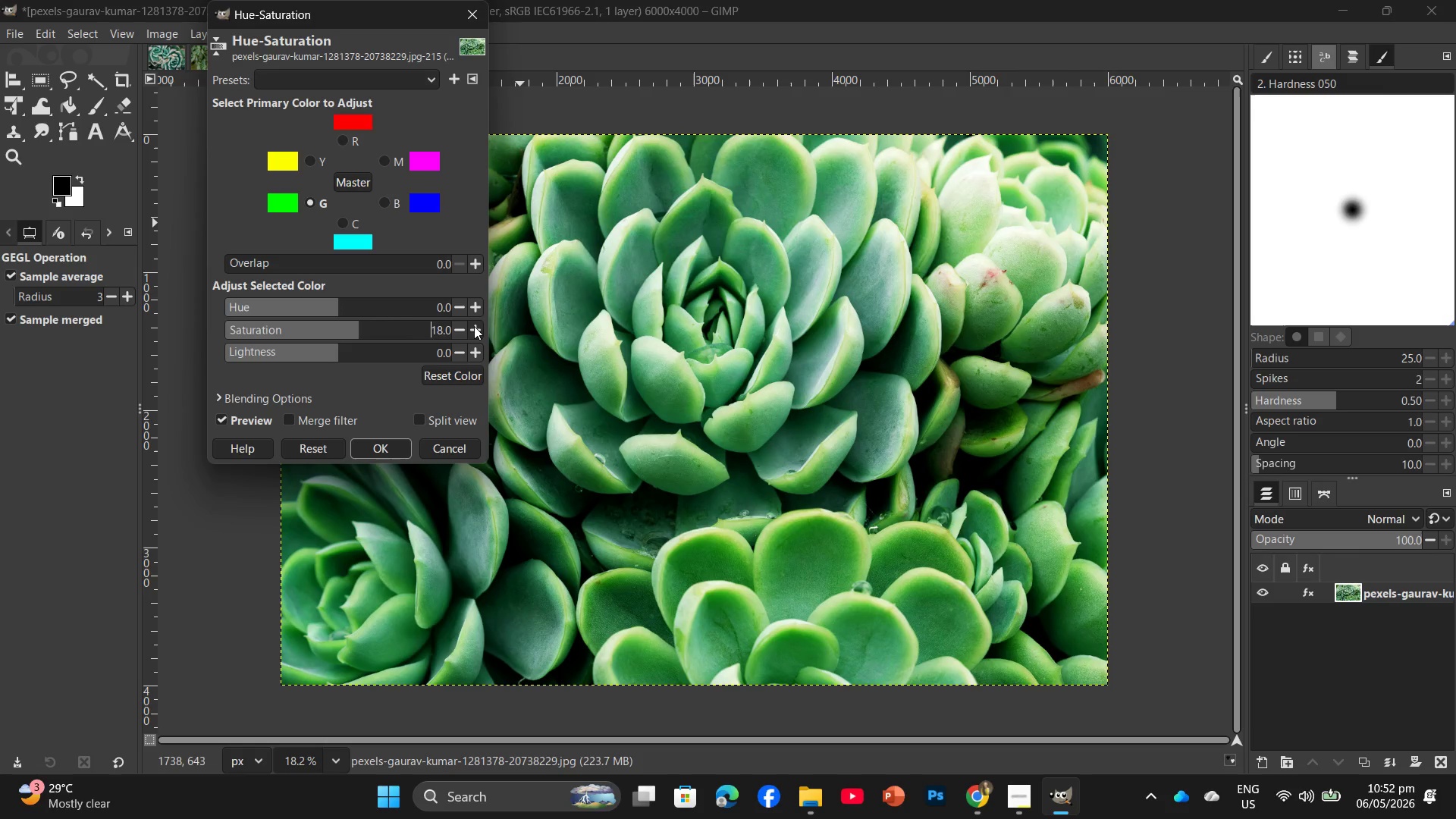 
triple_click([474, 326])
 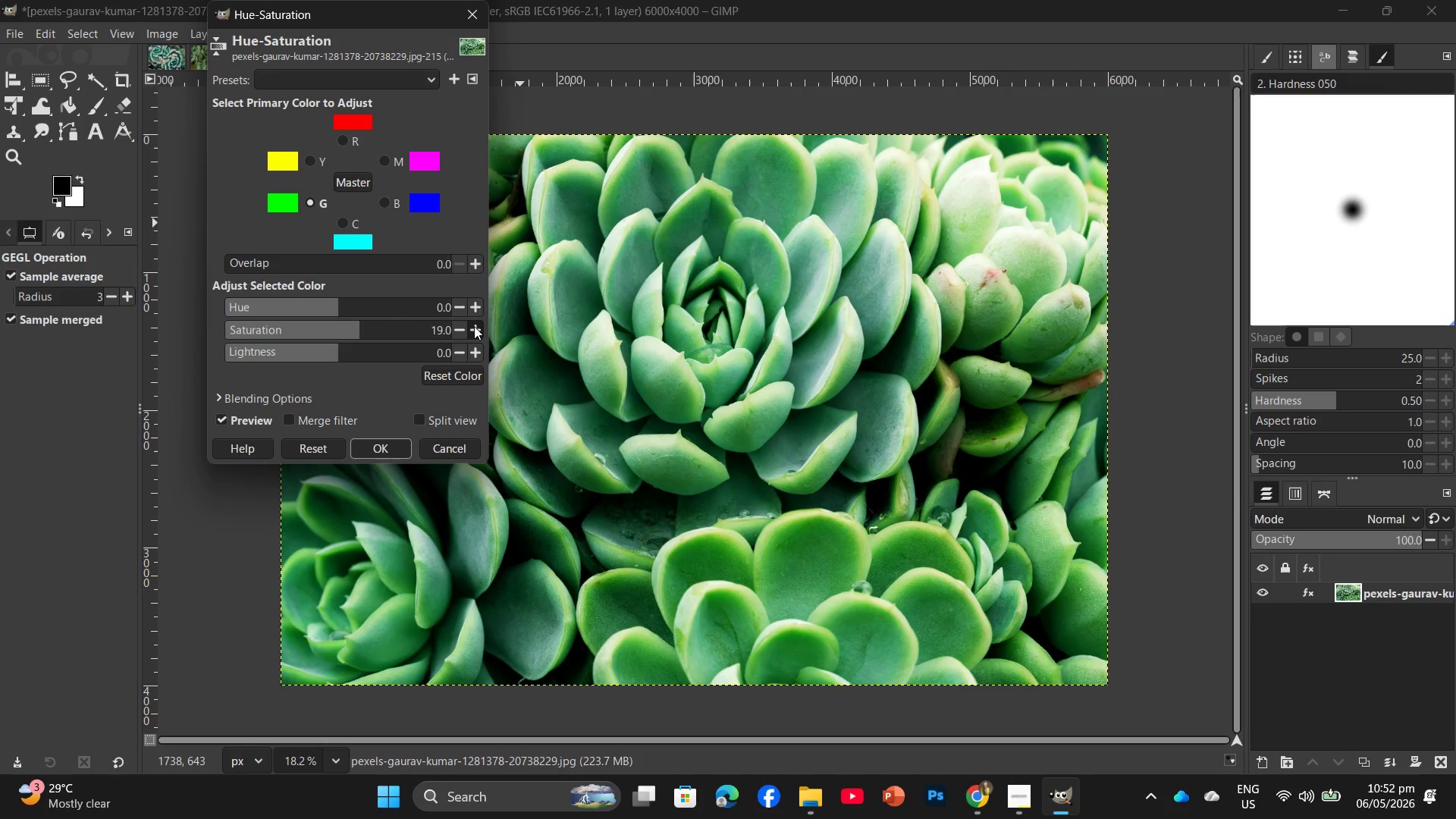 
triple_click([474, 326])
 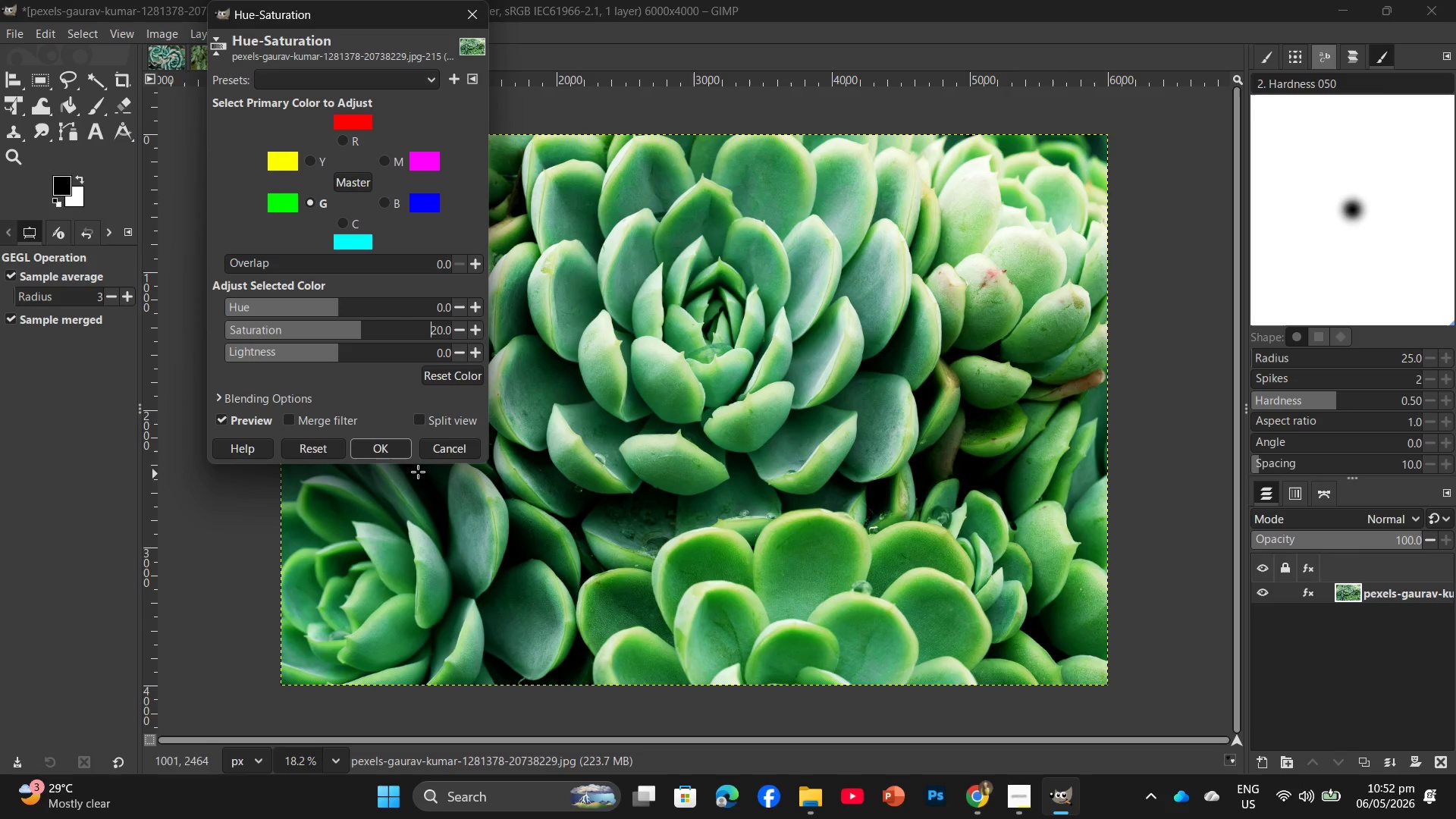 
left_click([391, 457])
 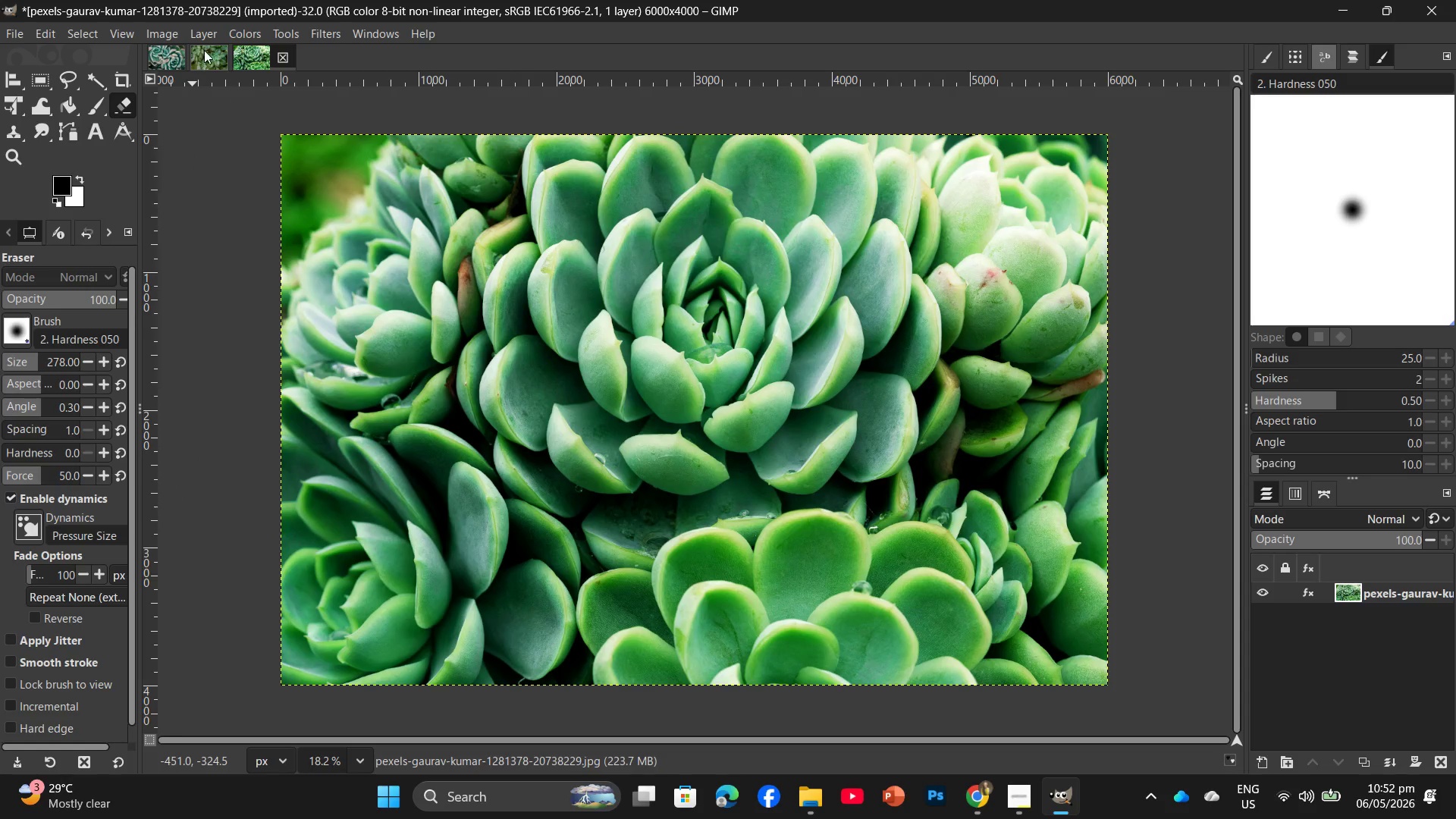 
left_click([206, 30])
 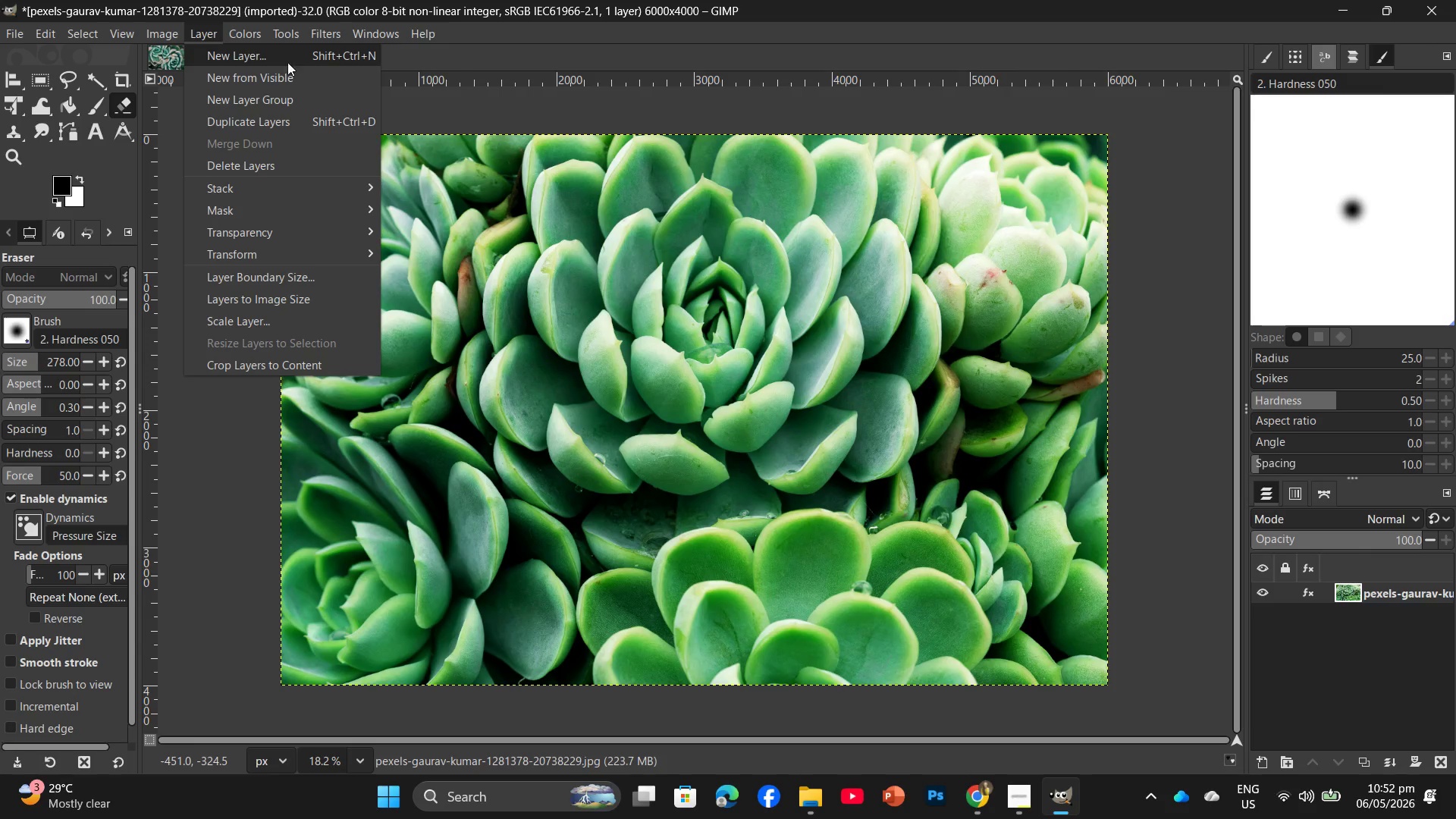 
wait(5.89)
 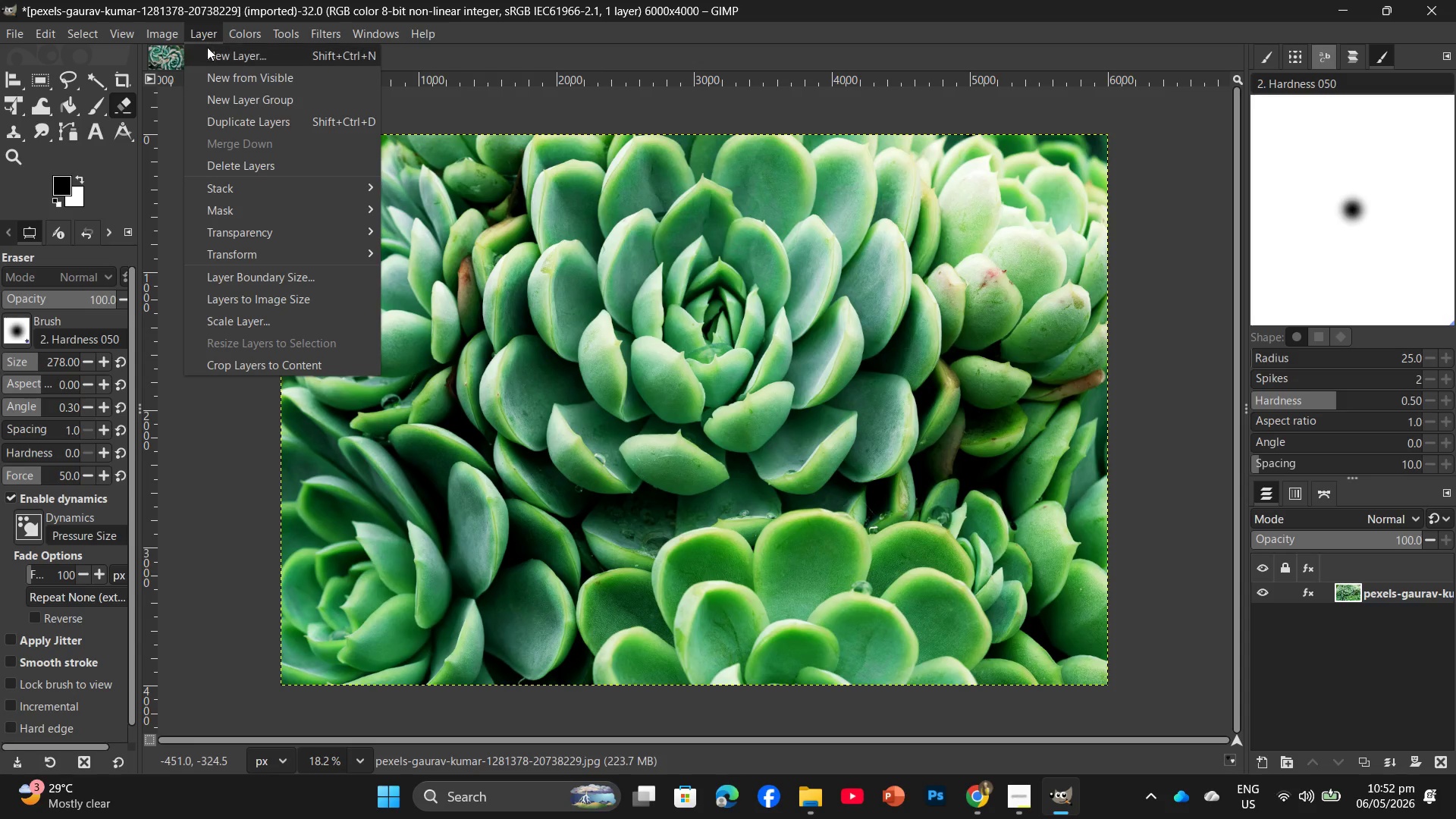 
left_click([322, 35])
 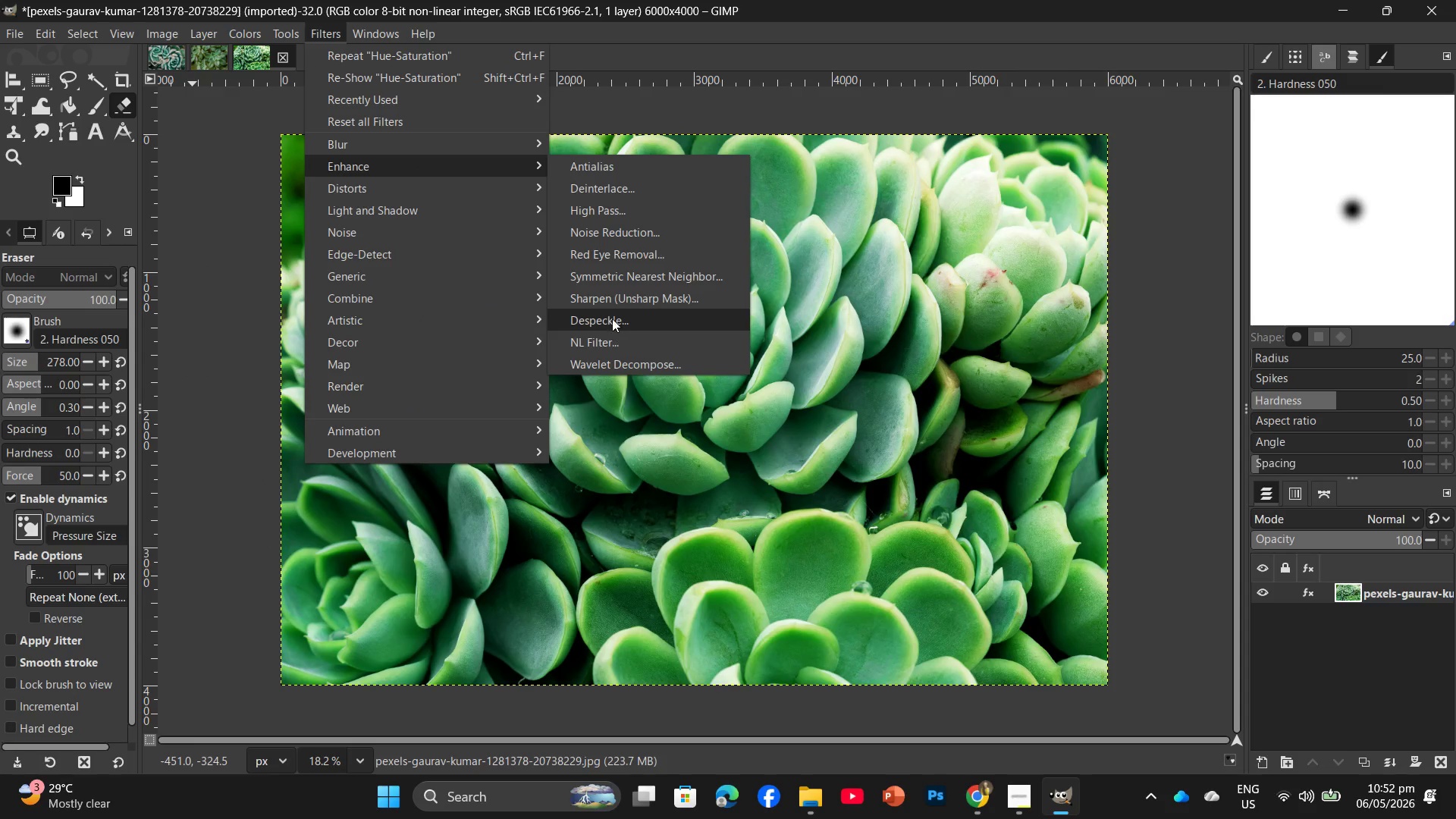 
left_click([615, 300])
 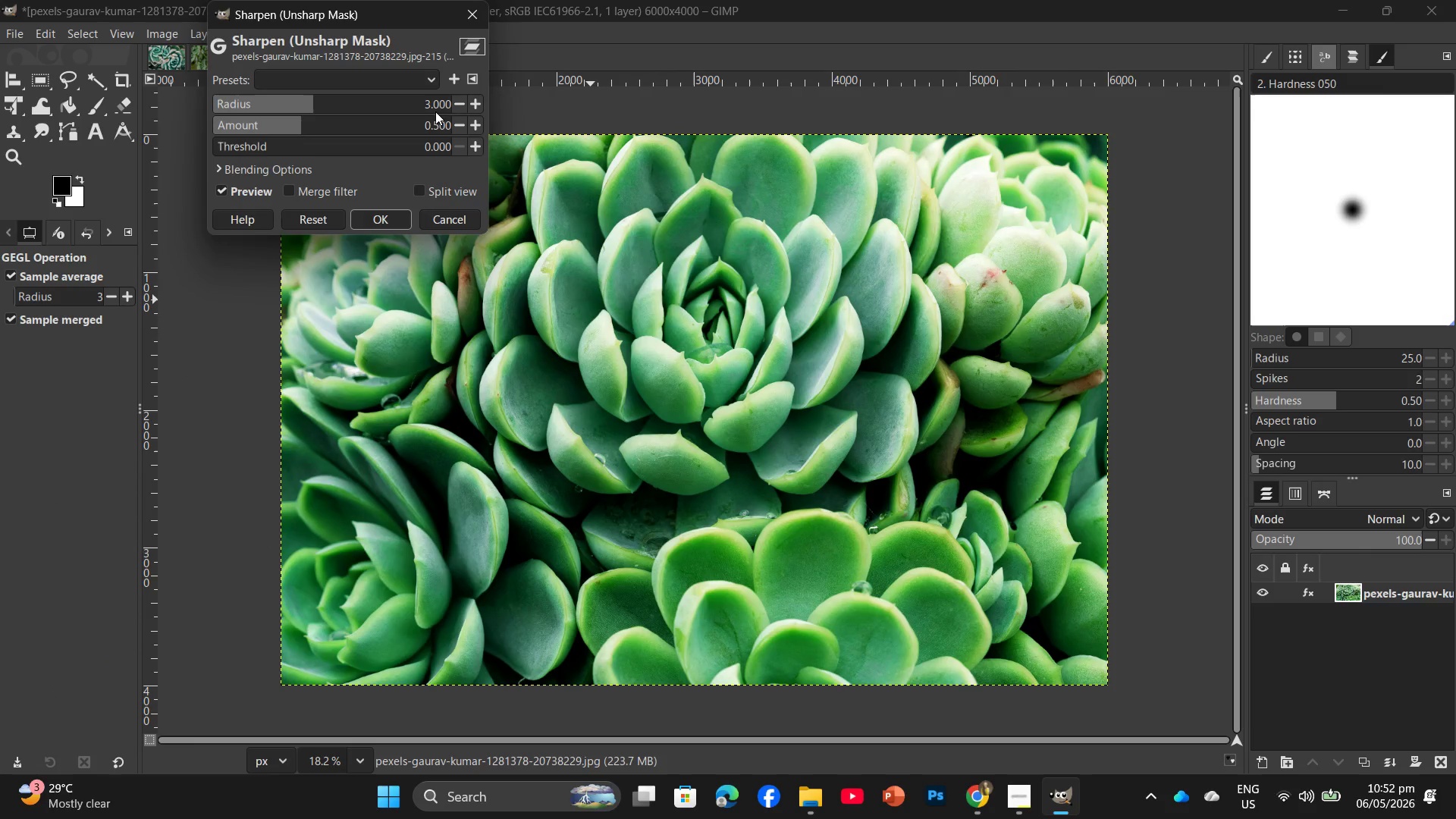 
left_click([438, 106])
 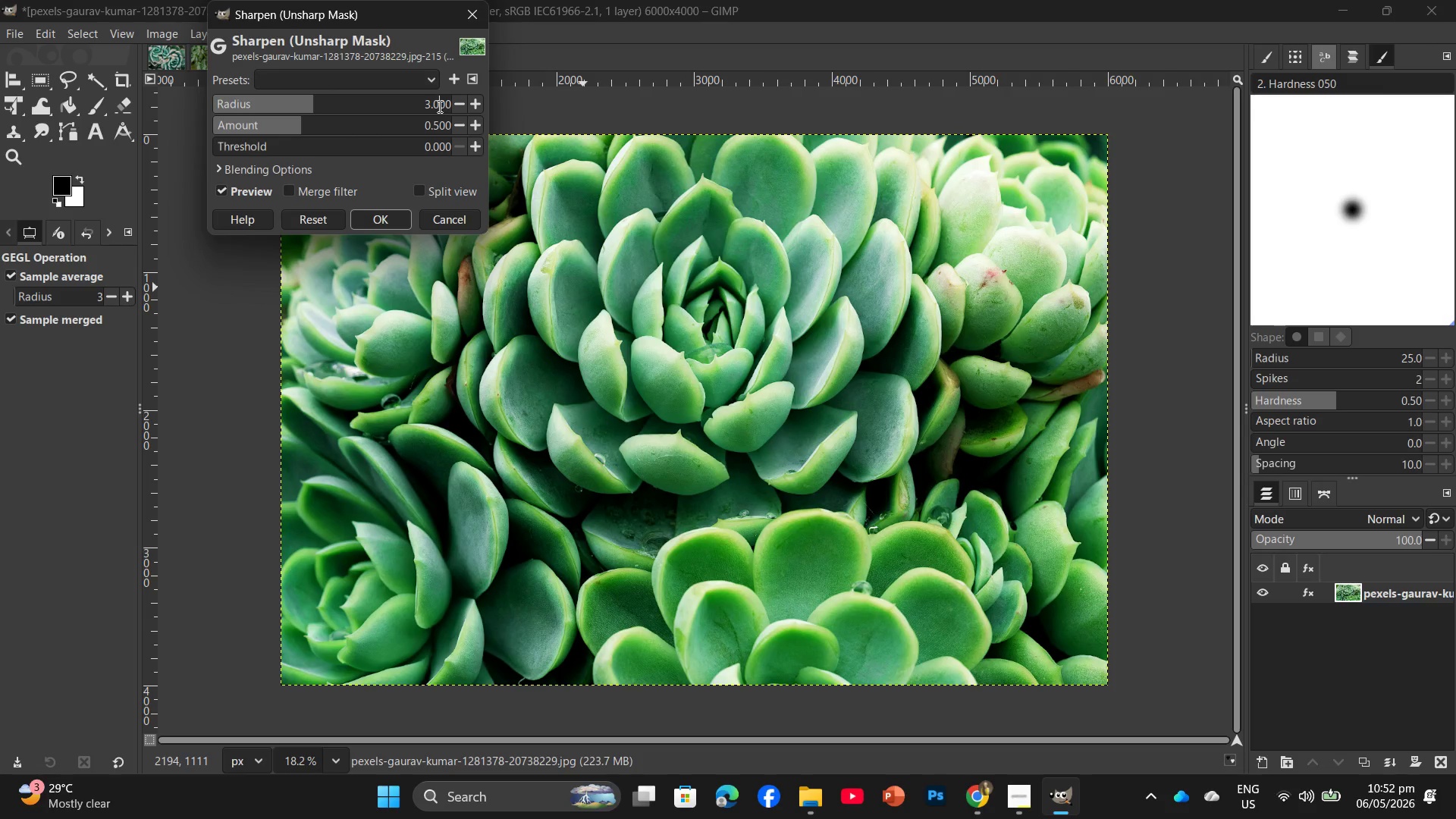 
double_click([438, 106])
 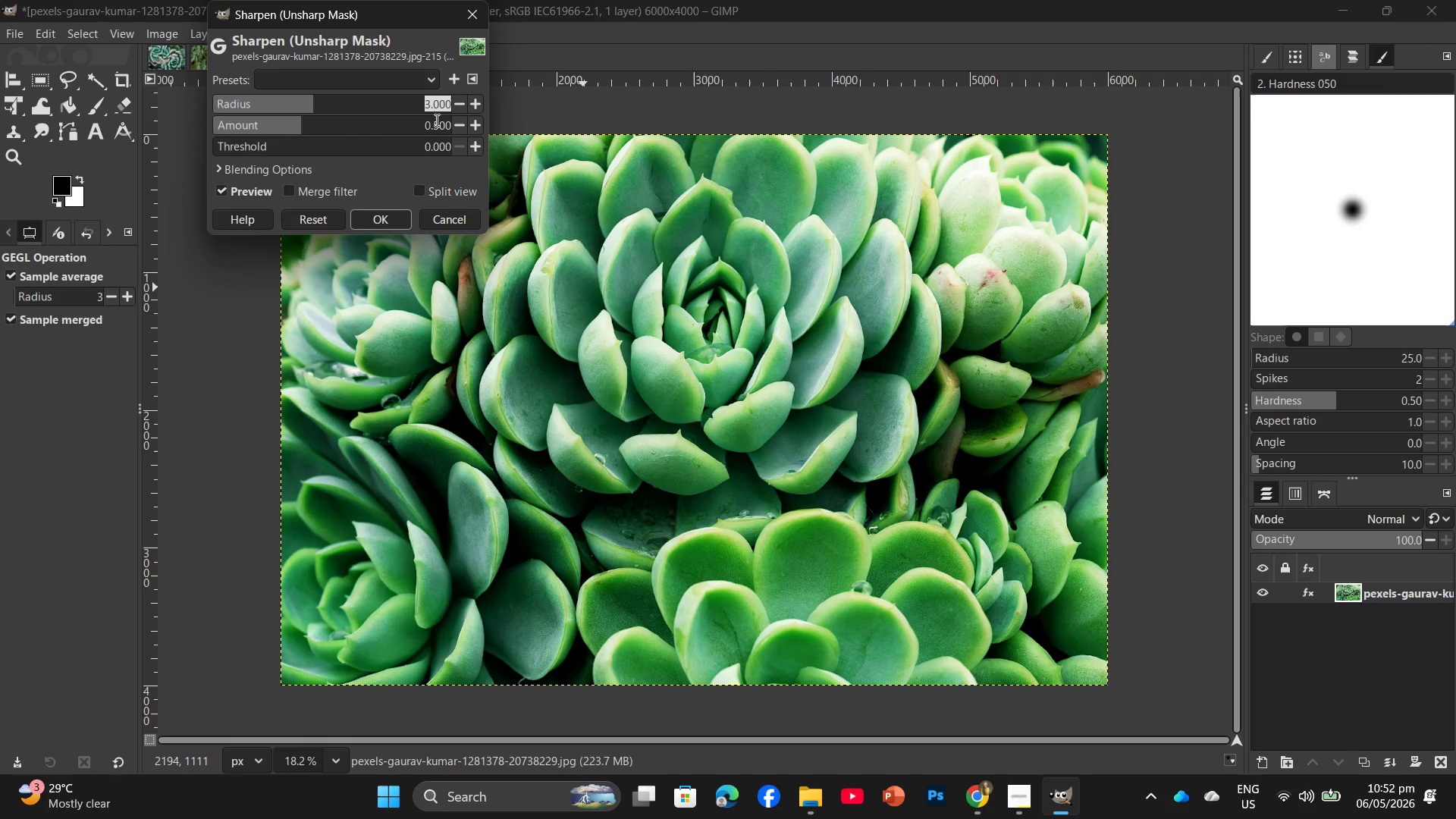 
left_click([435, 122])
 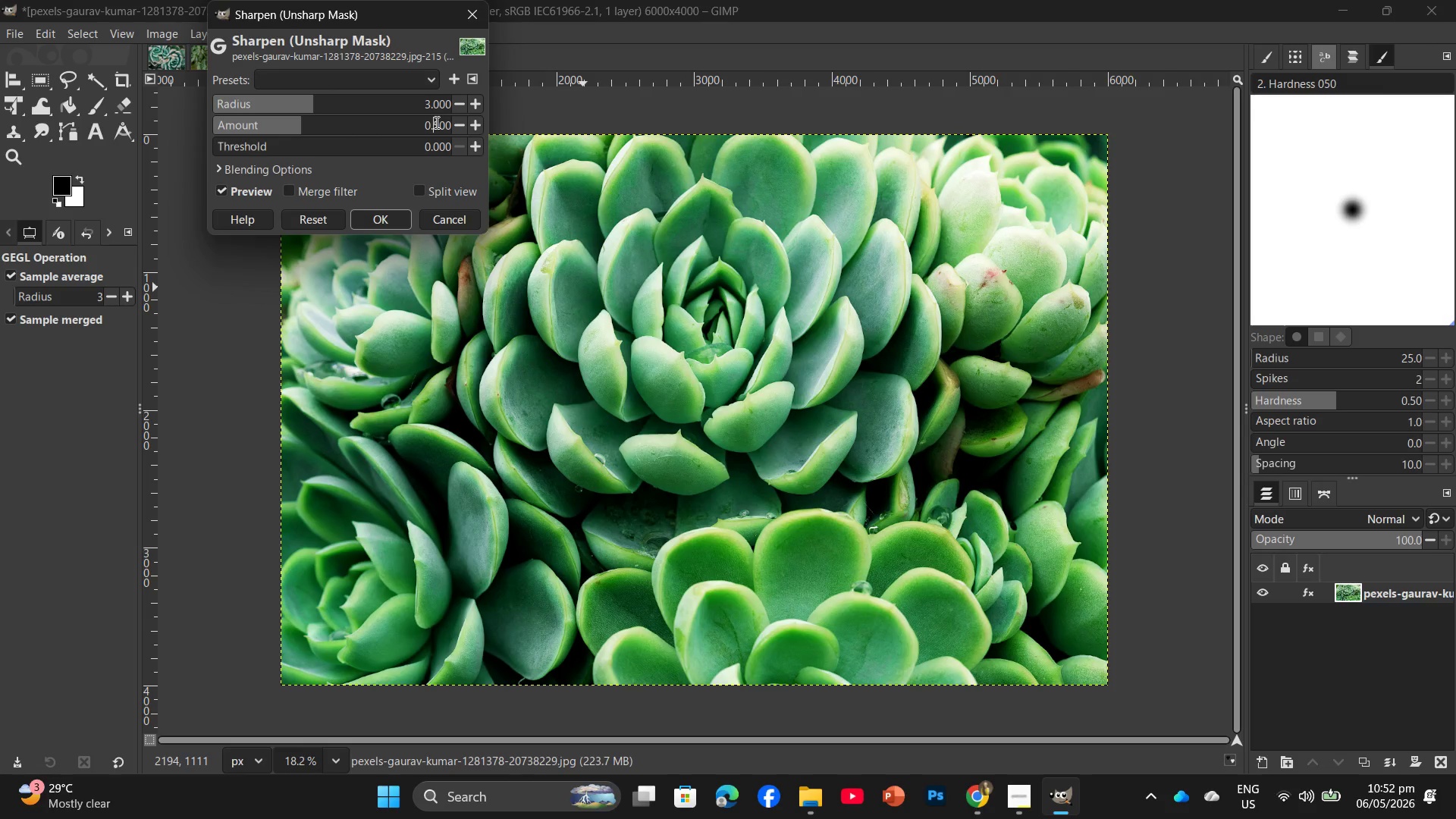 
double_click([435, 122])
 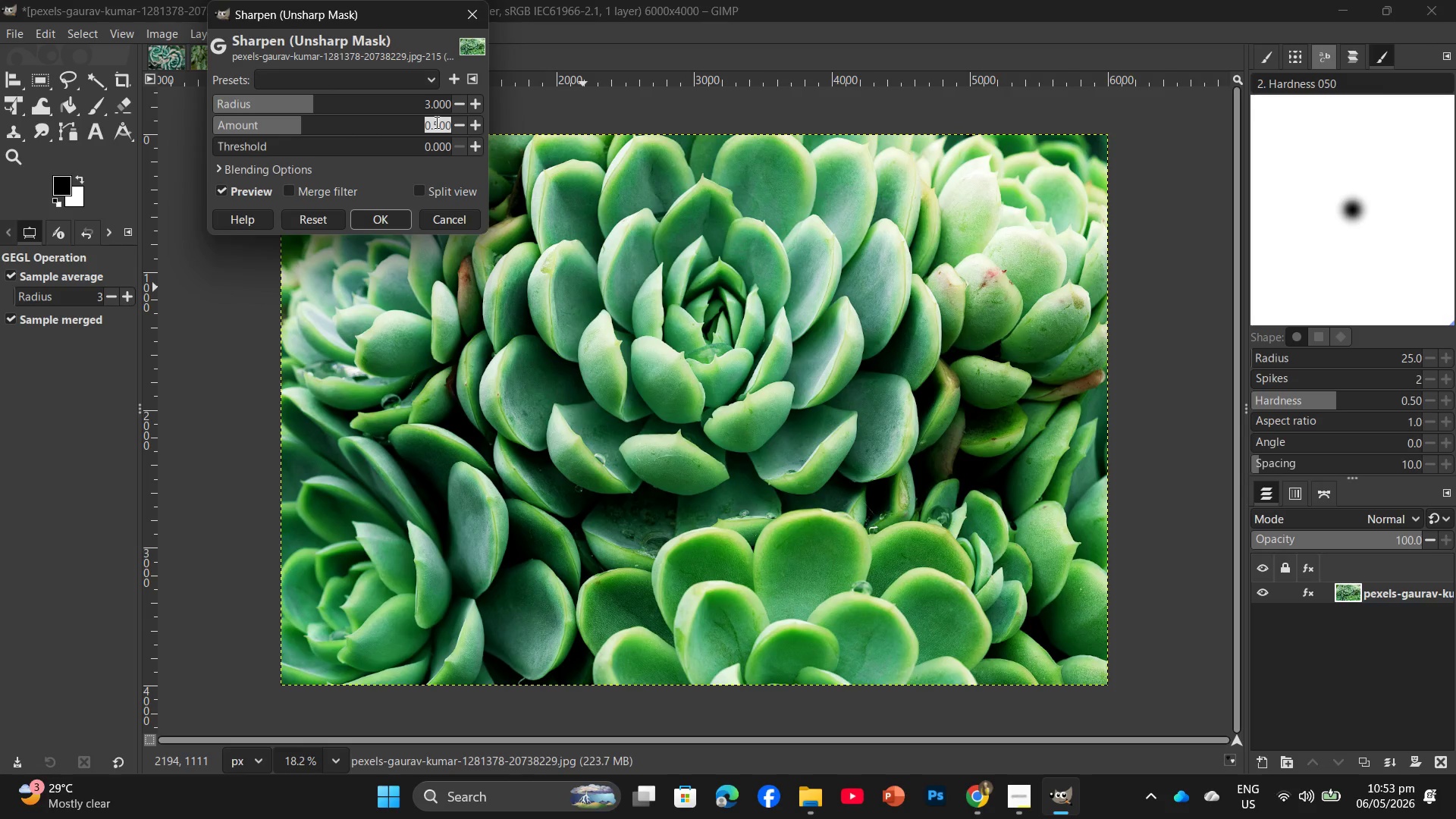 
key(Numpad1)
 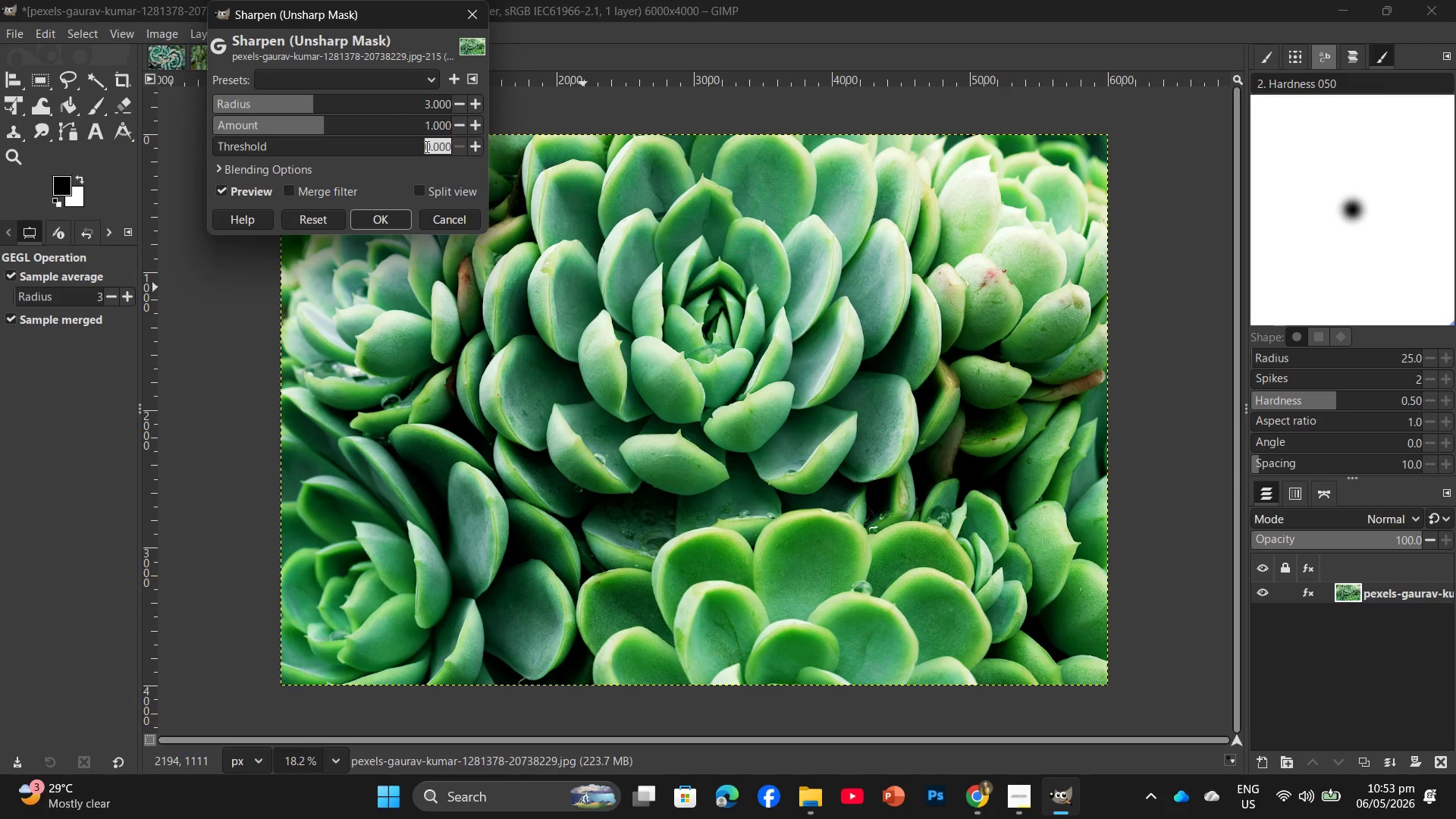 
double_click([425, 146])
 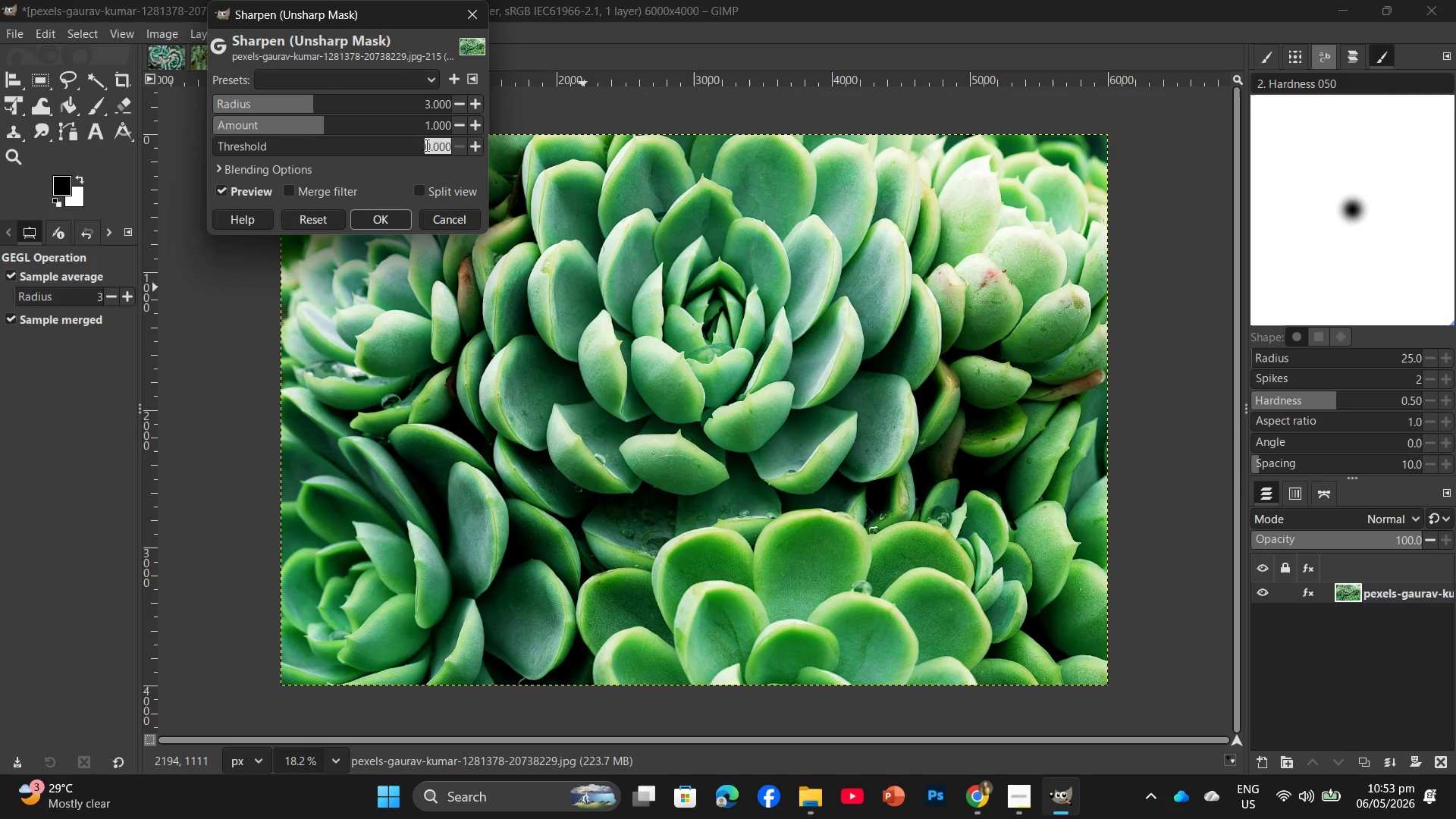 
key(Numpad1)
 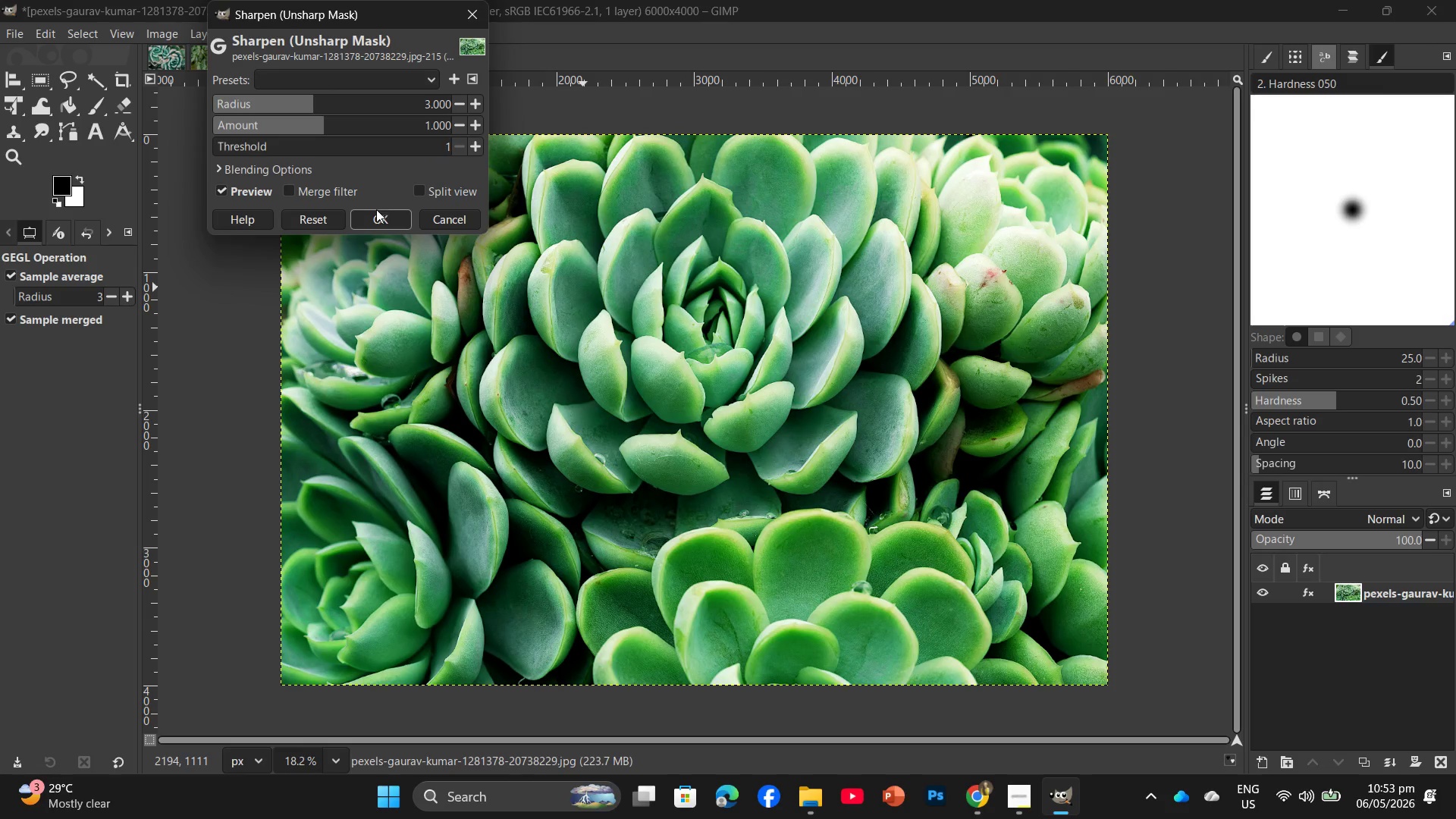 
left_click([370, 218])
 